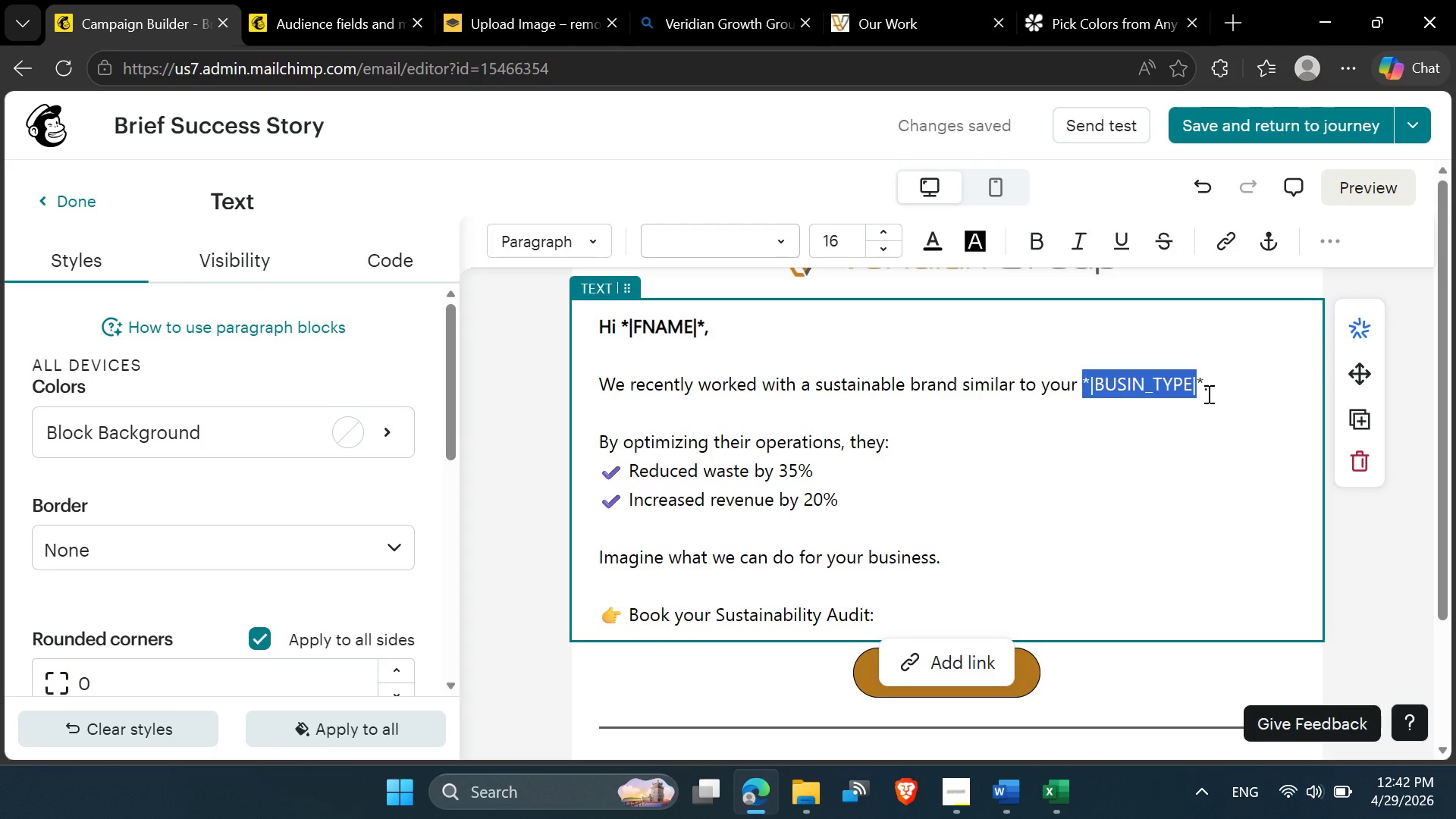 
key(Shift+ArrowRight)
 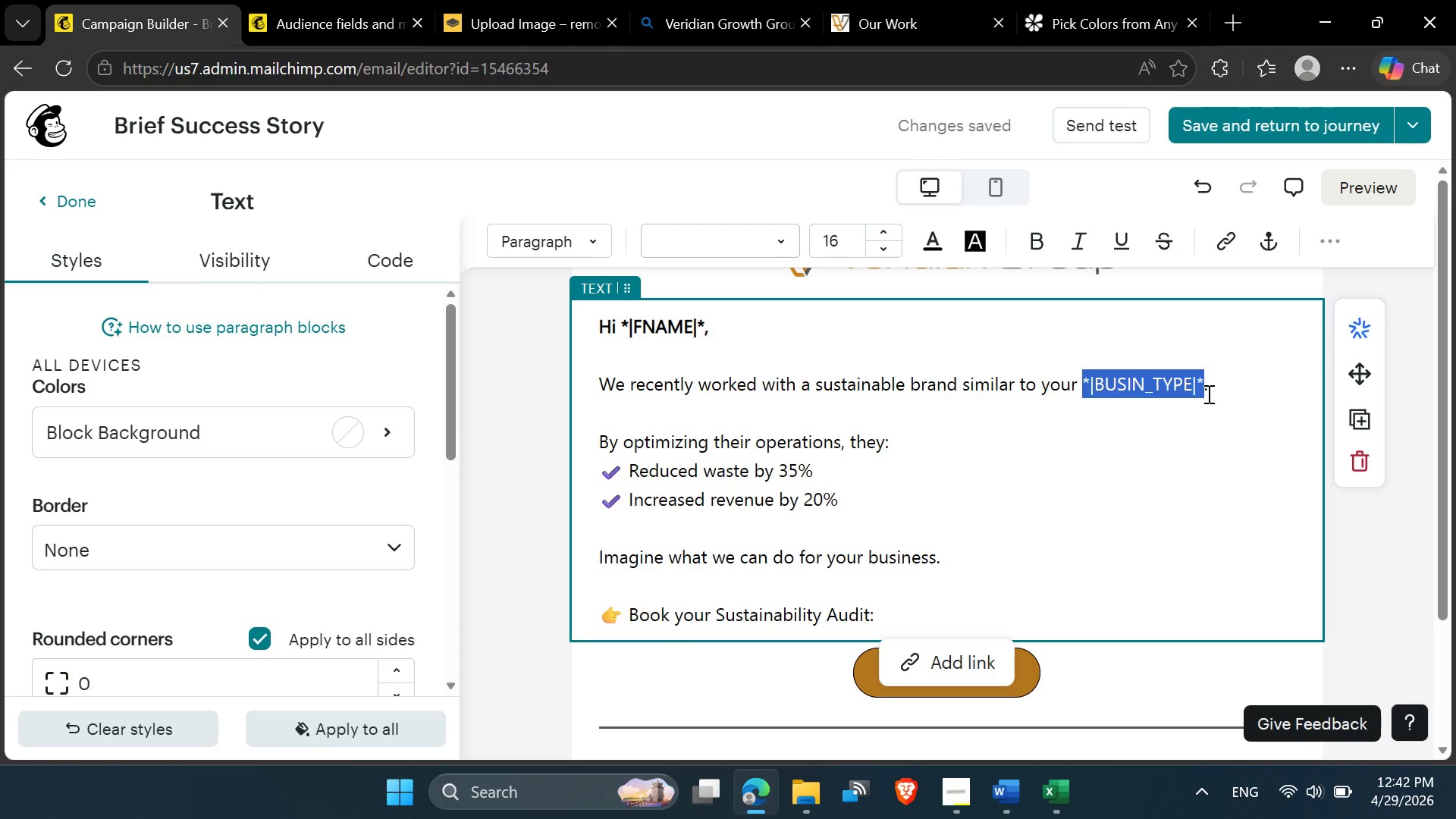 
key(Control+B)
 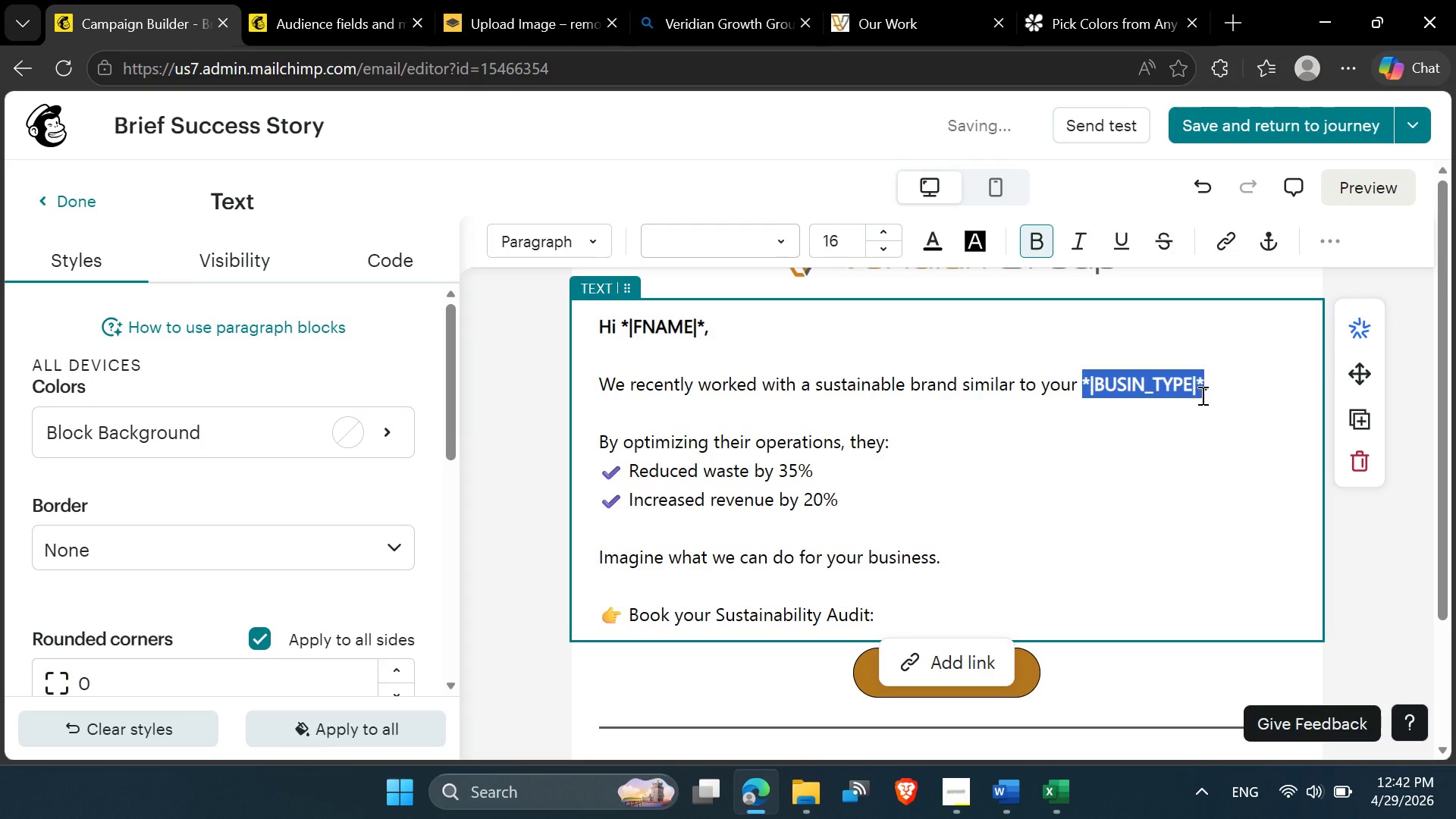 
left_click([828, 369])
 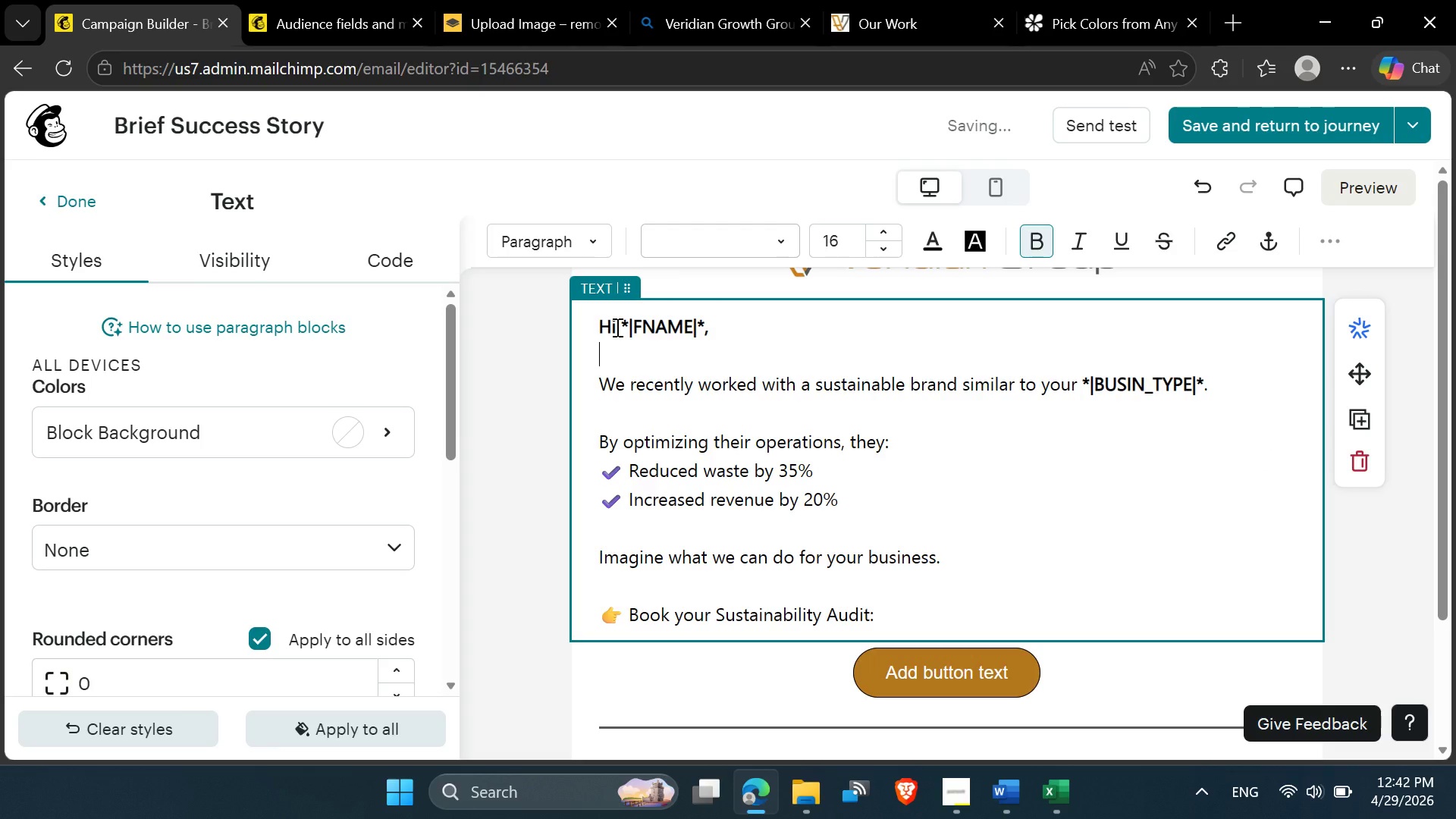 
left_click_drag(start_coordinate=[616, 327], to_coordinate=[601, 325])
 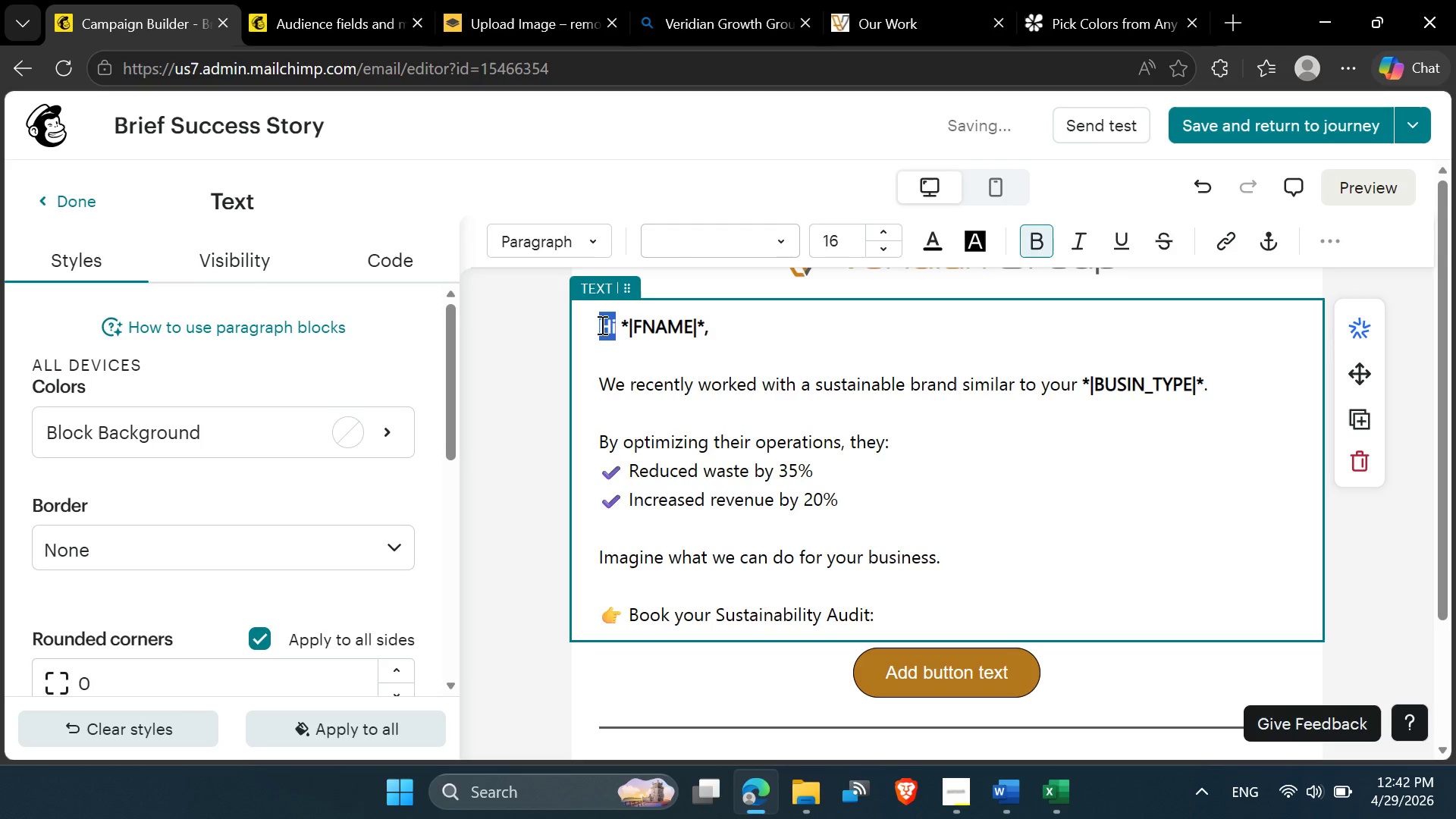 
key(Control+B)
 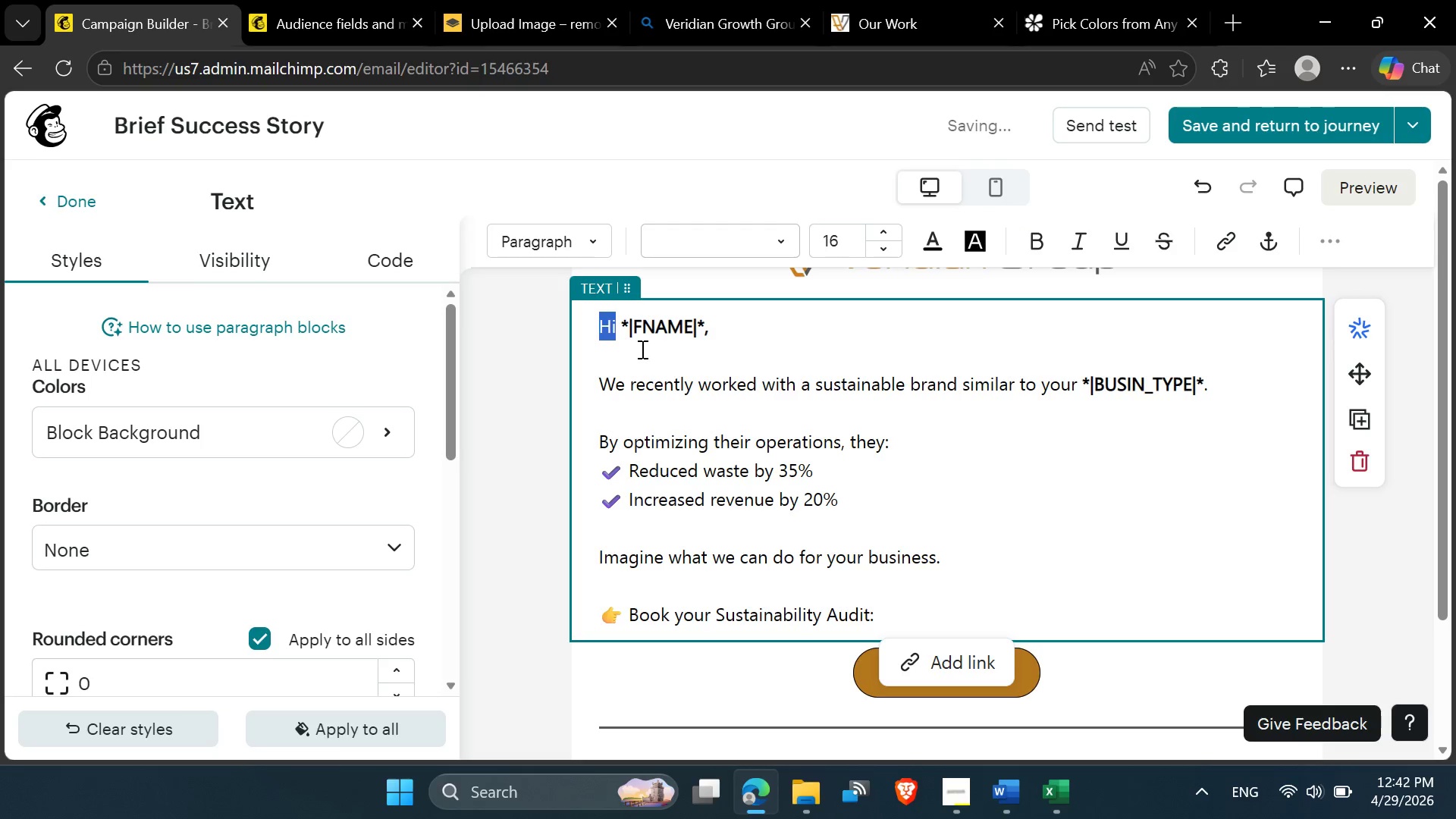 
left_click([641, 349])
 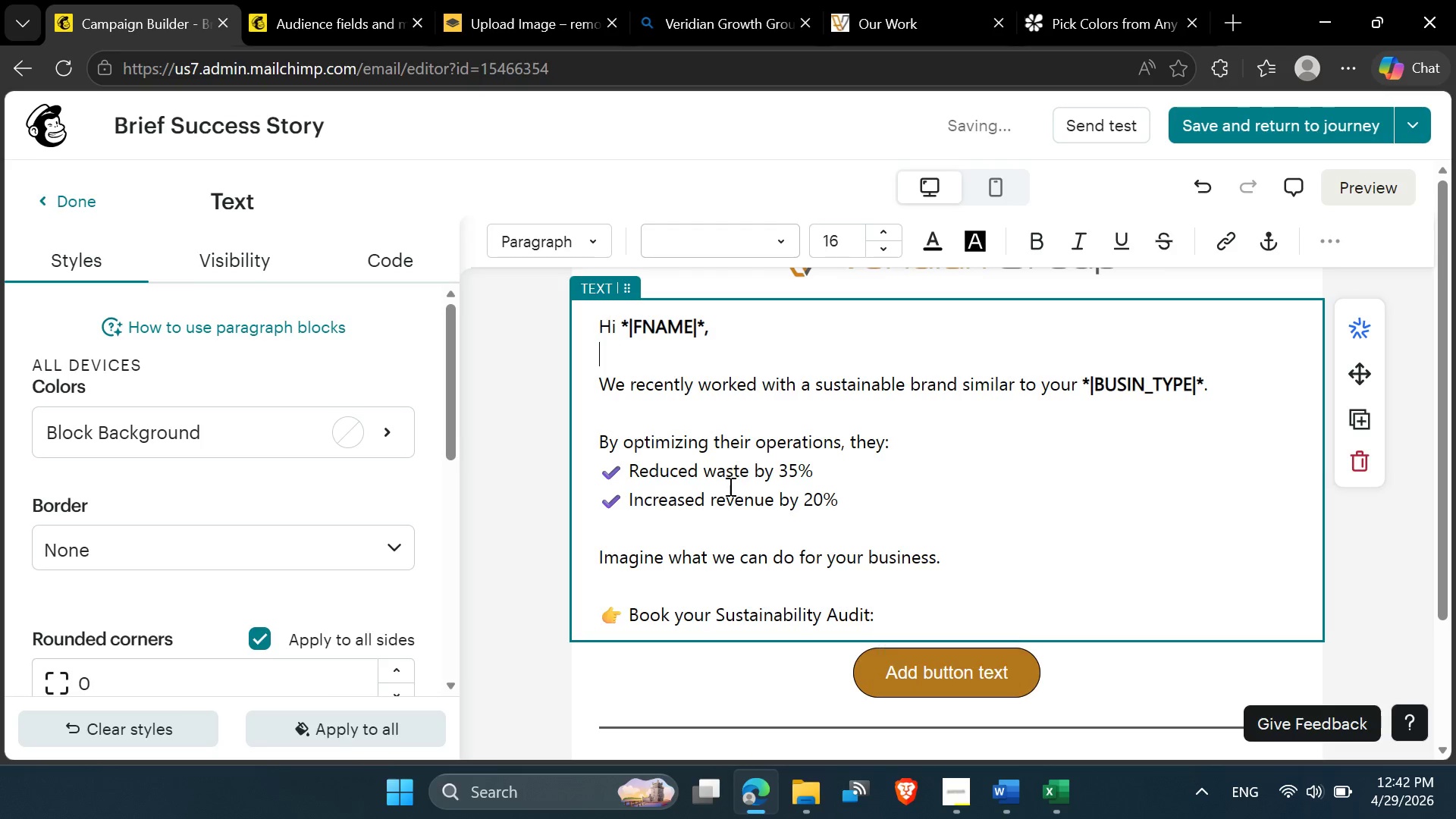 
scroll: coordinate [724, 499], scroll_direction: down, amount: 2.0
 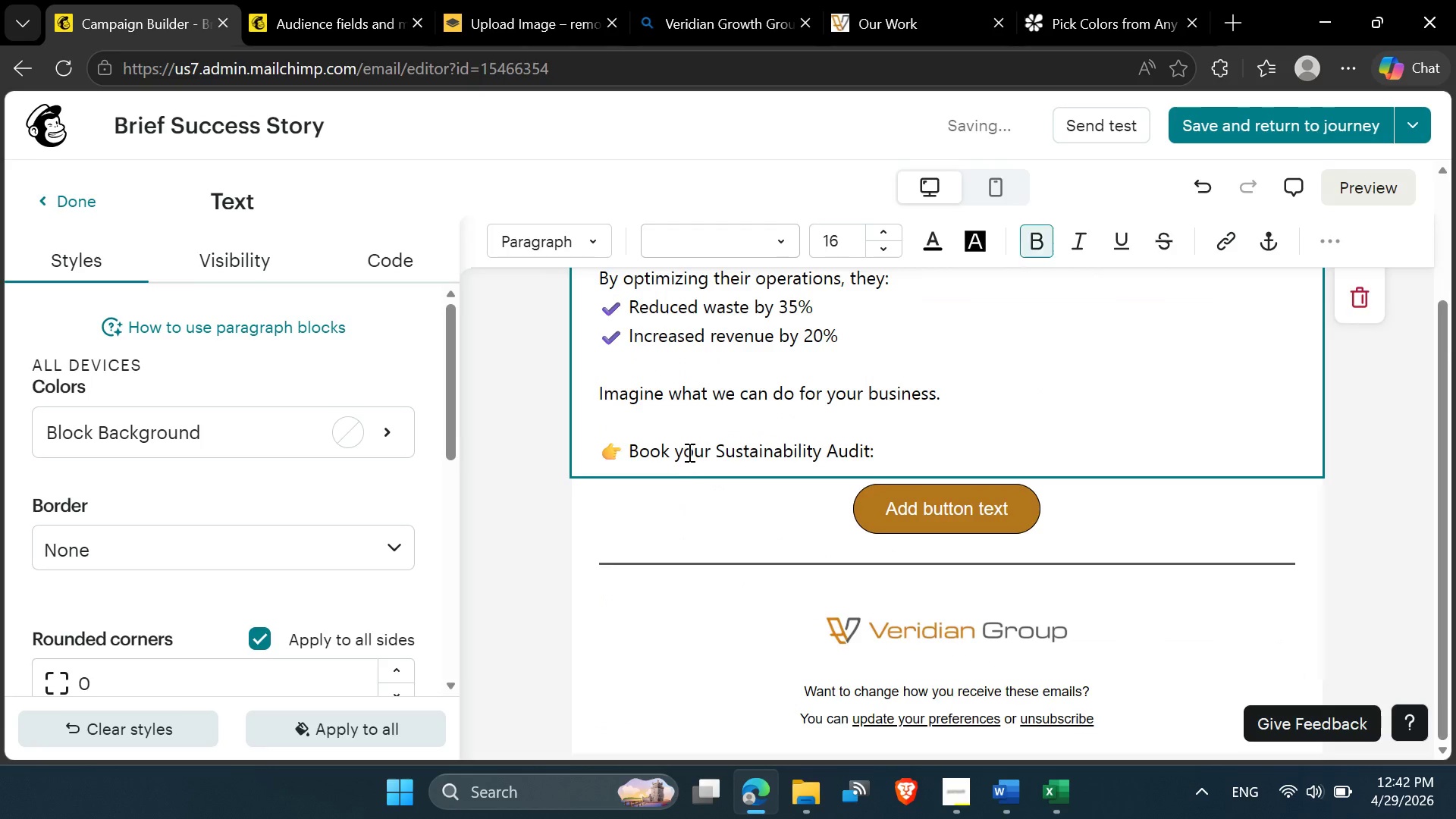 
left_click([688, 452])
 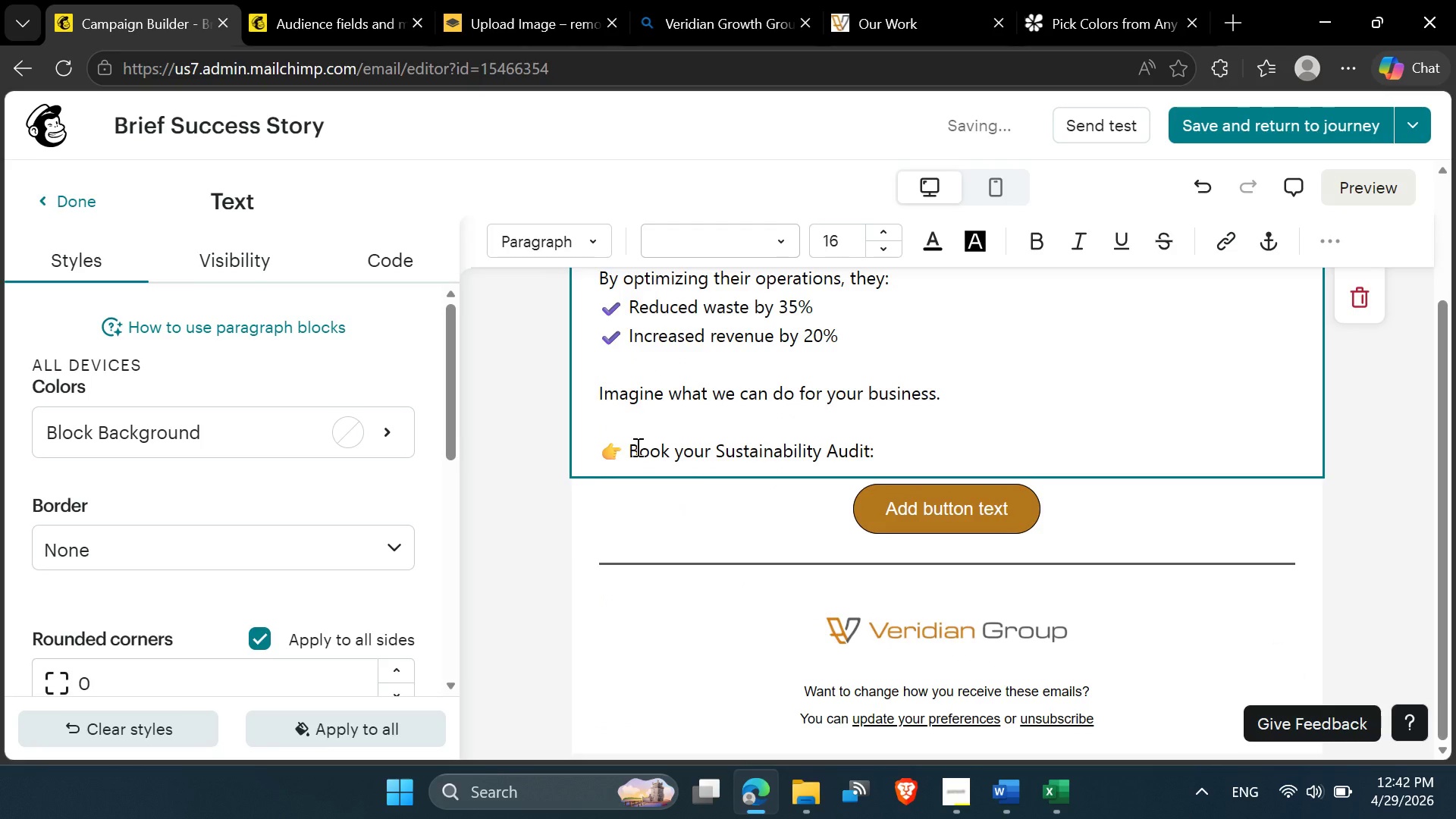 
left_click_drag(start_coordinate=[634, 448], to_coordinate=[868, 453])
 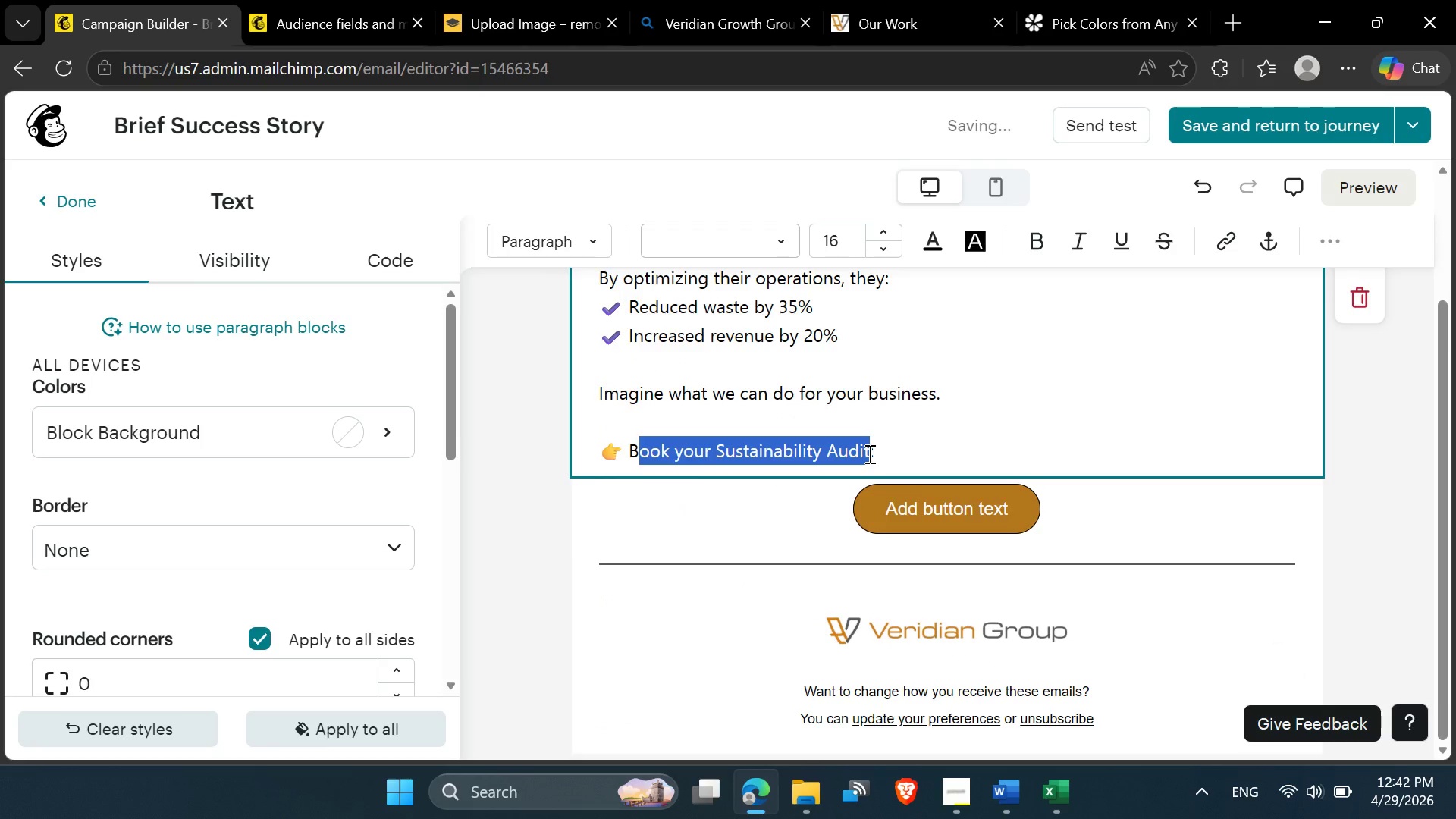 
key(Control+C)
 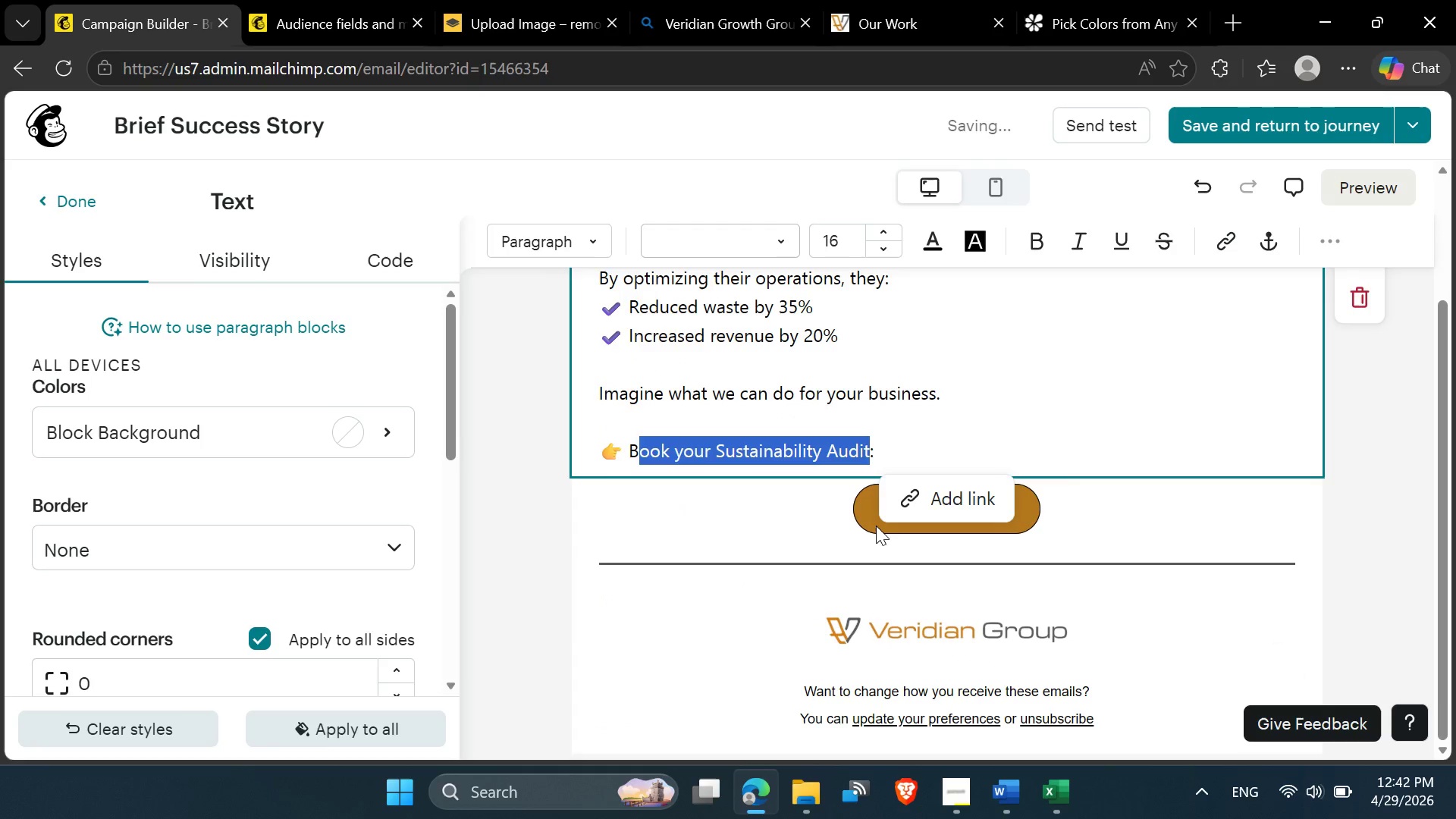 
left_click([876, 526])
 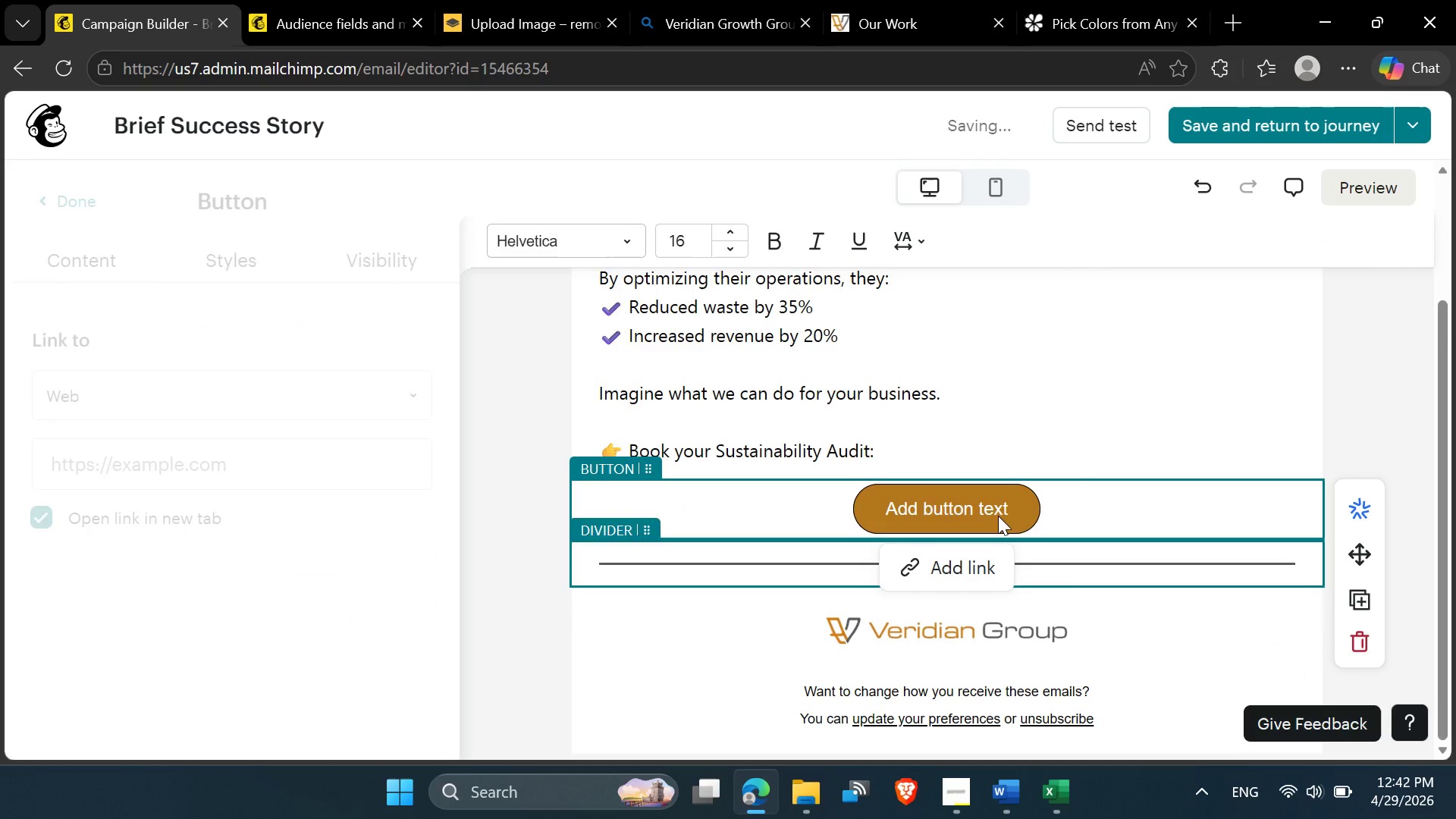 
double_click([930, 498])
 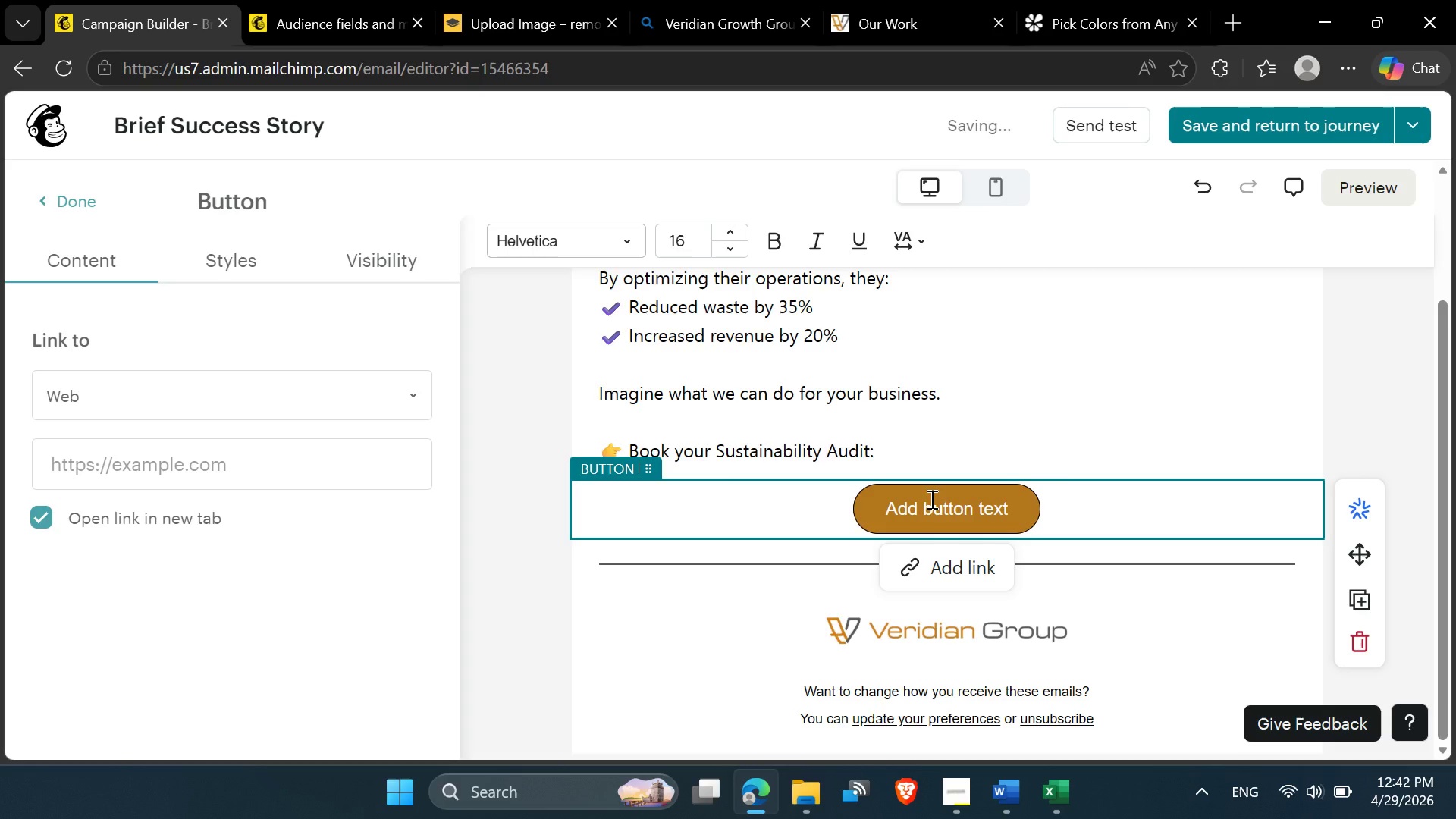 
triple_click([930, 498])
 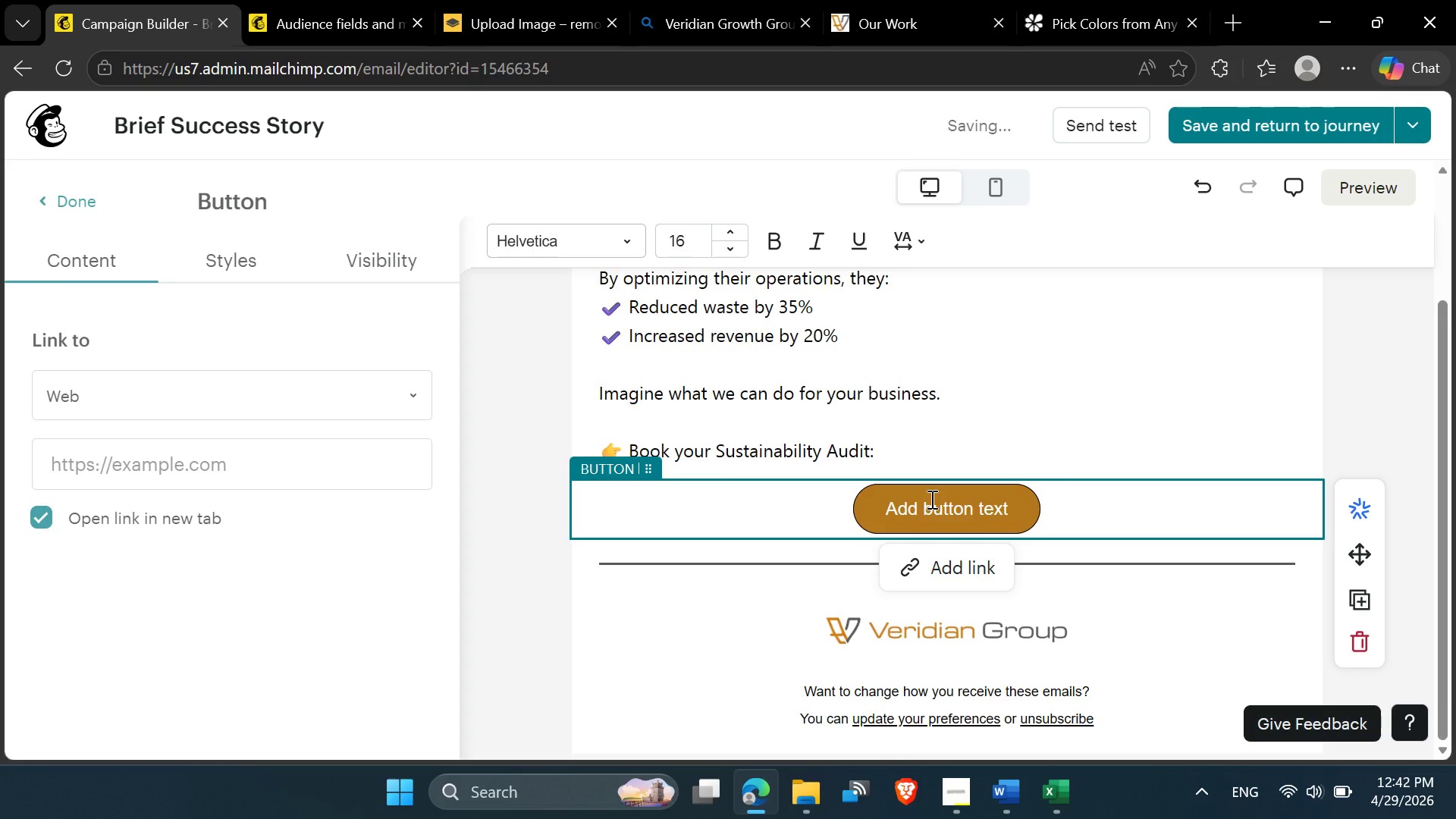 
triple_click([930, 499])
 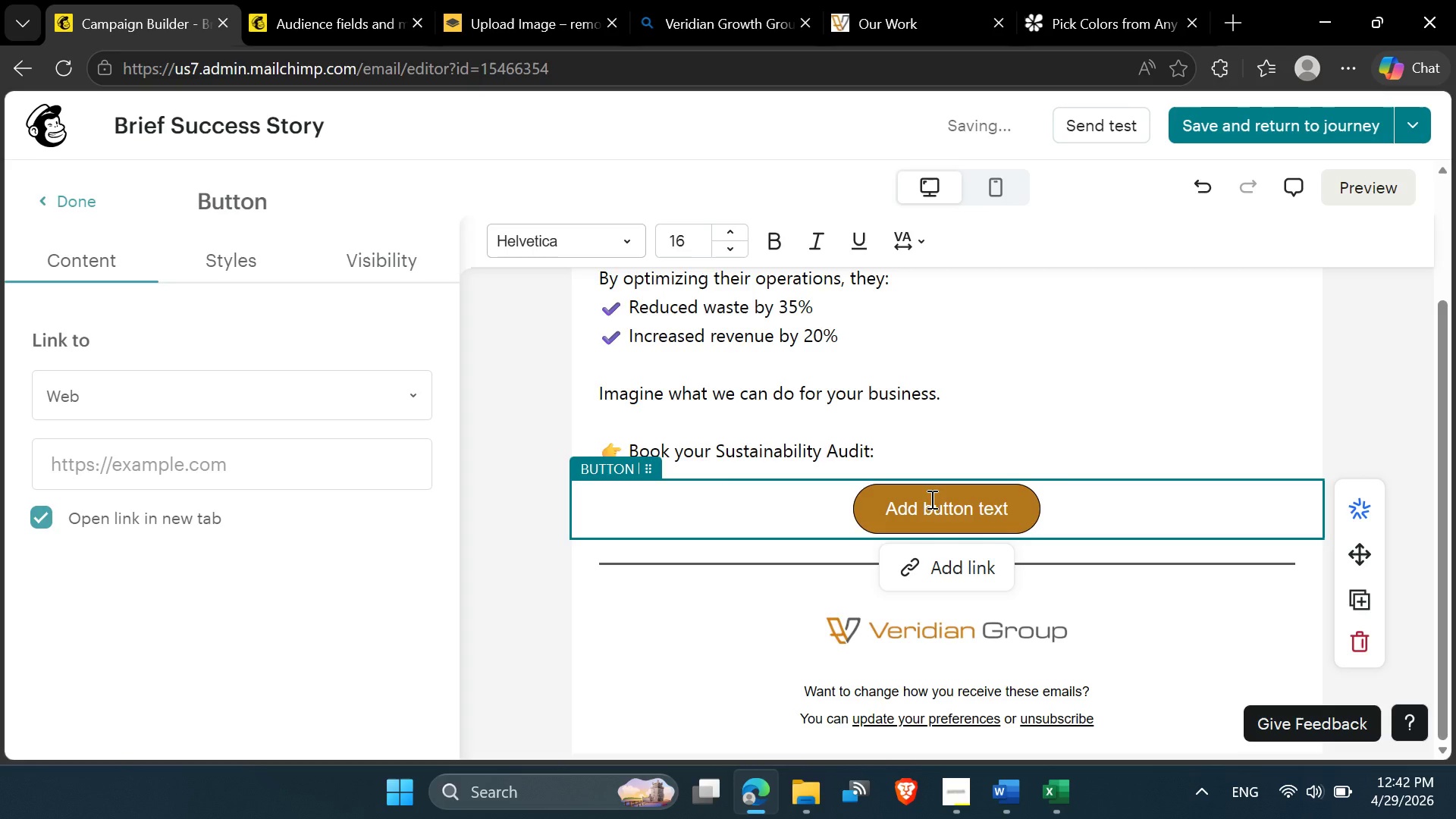 
triple_click([930, 499])
 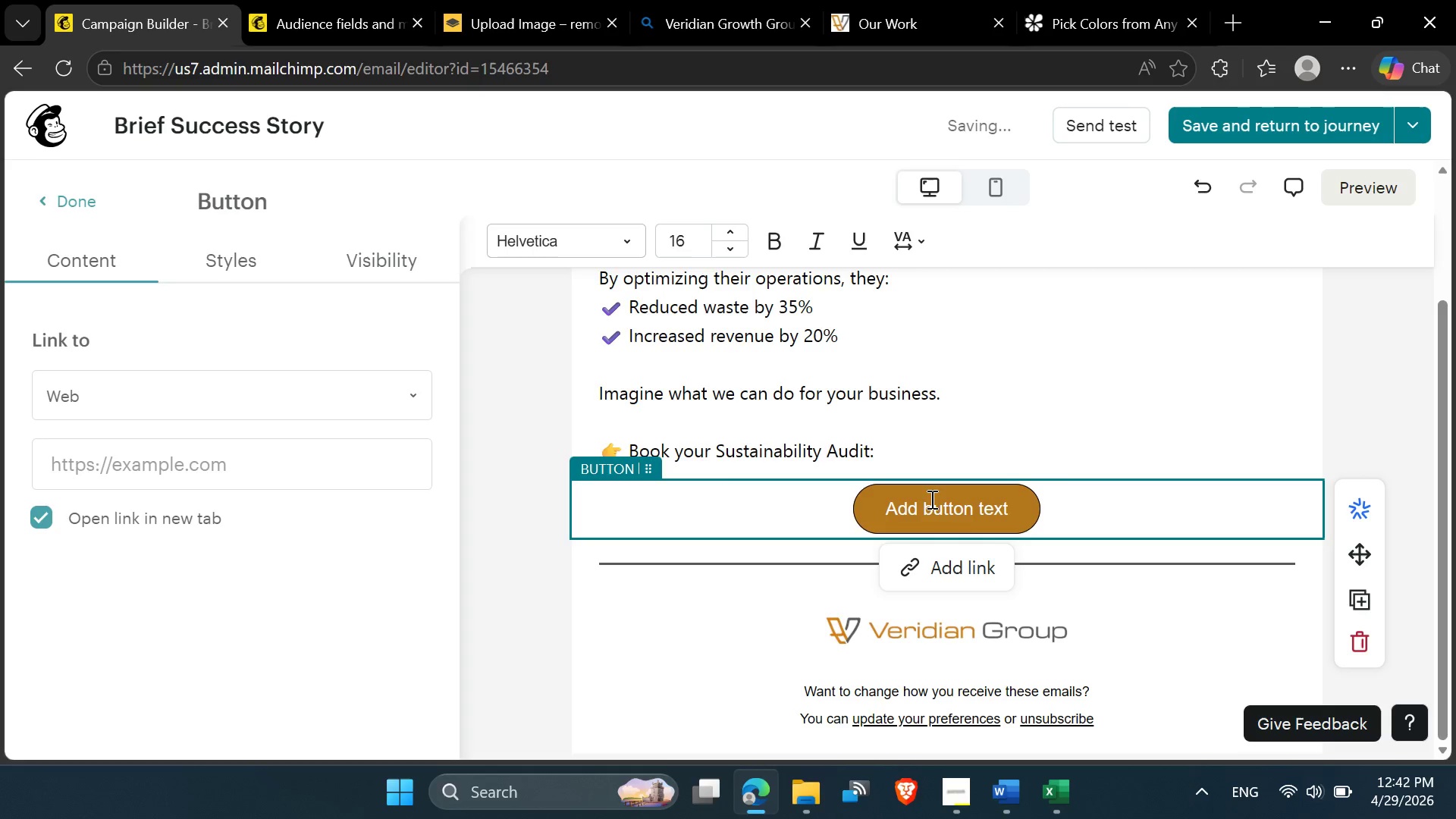 
triple_click([930, 499])
 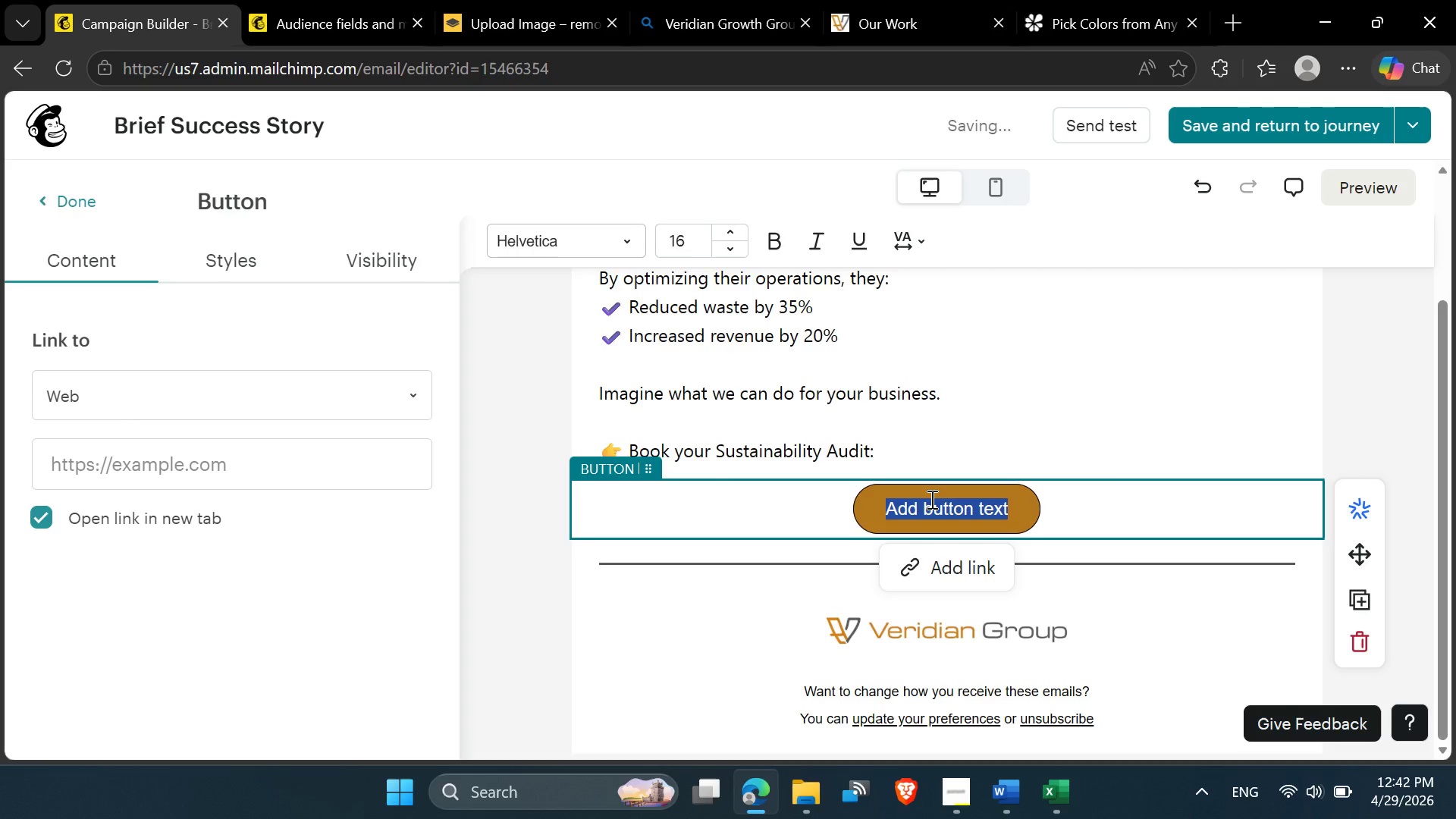 
triple_click([930, 499])
 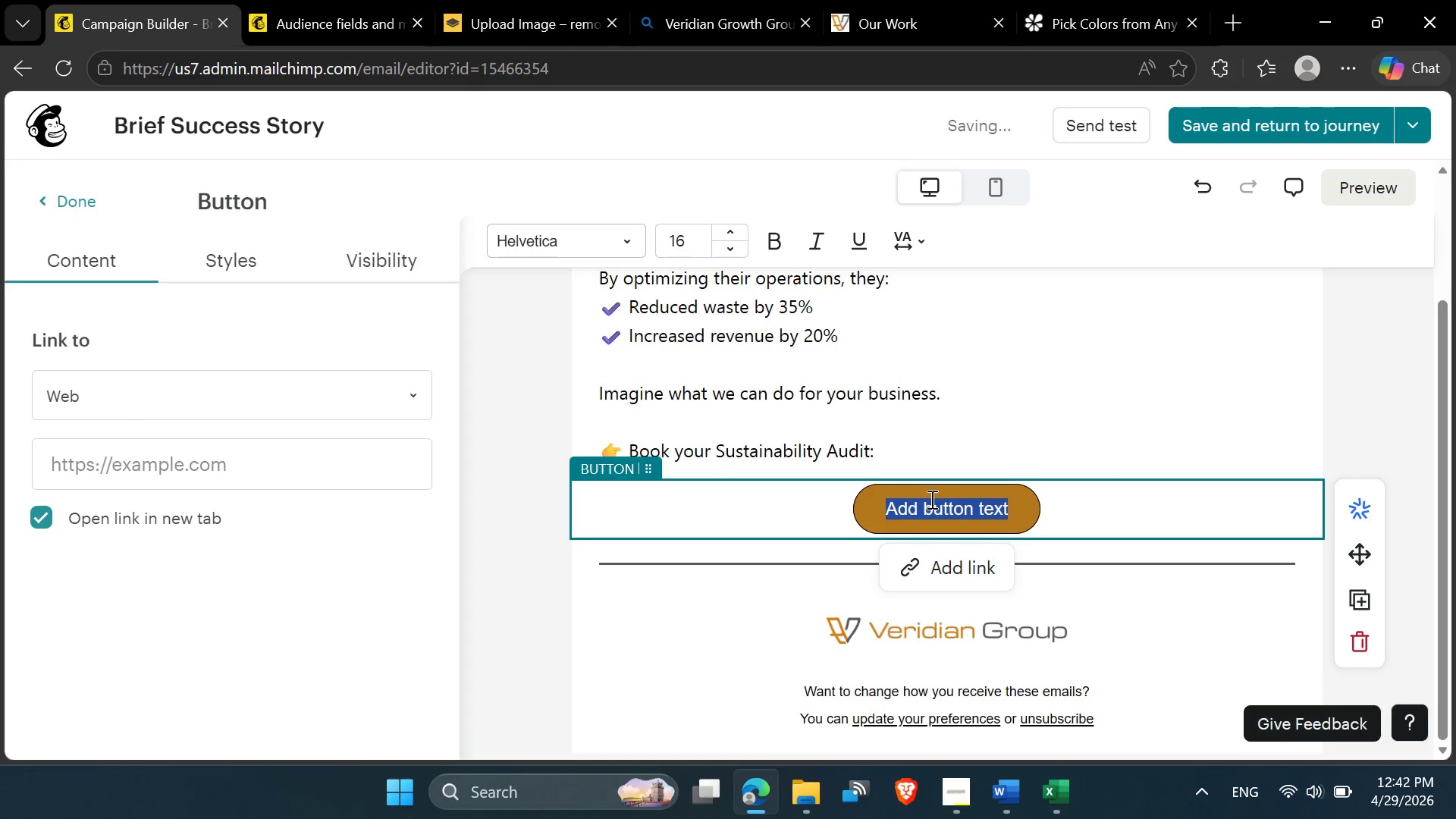 
triple_click([930, 499])
 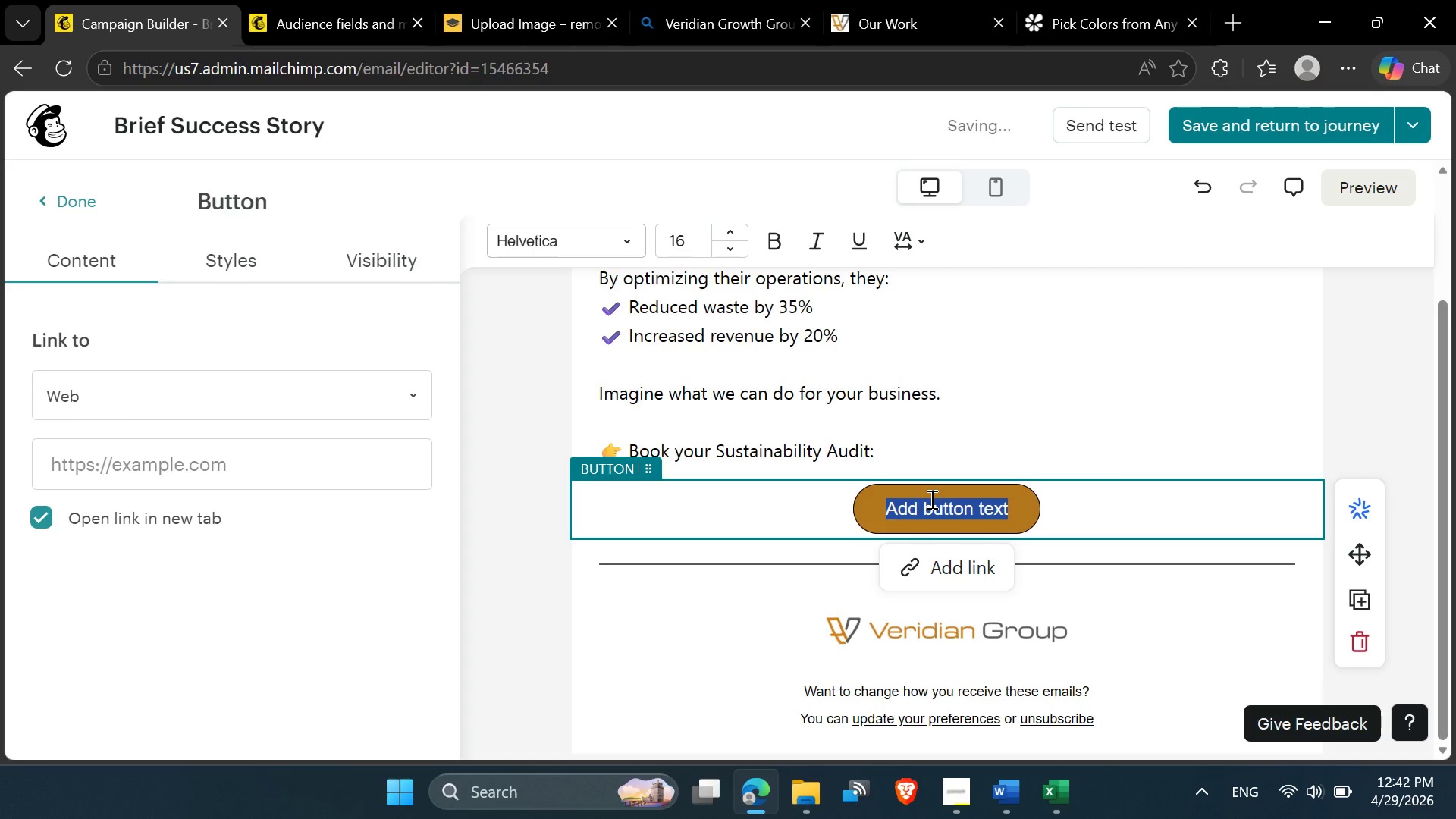 
triple_click([930, 499])
 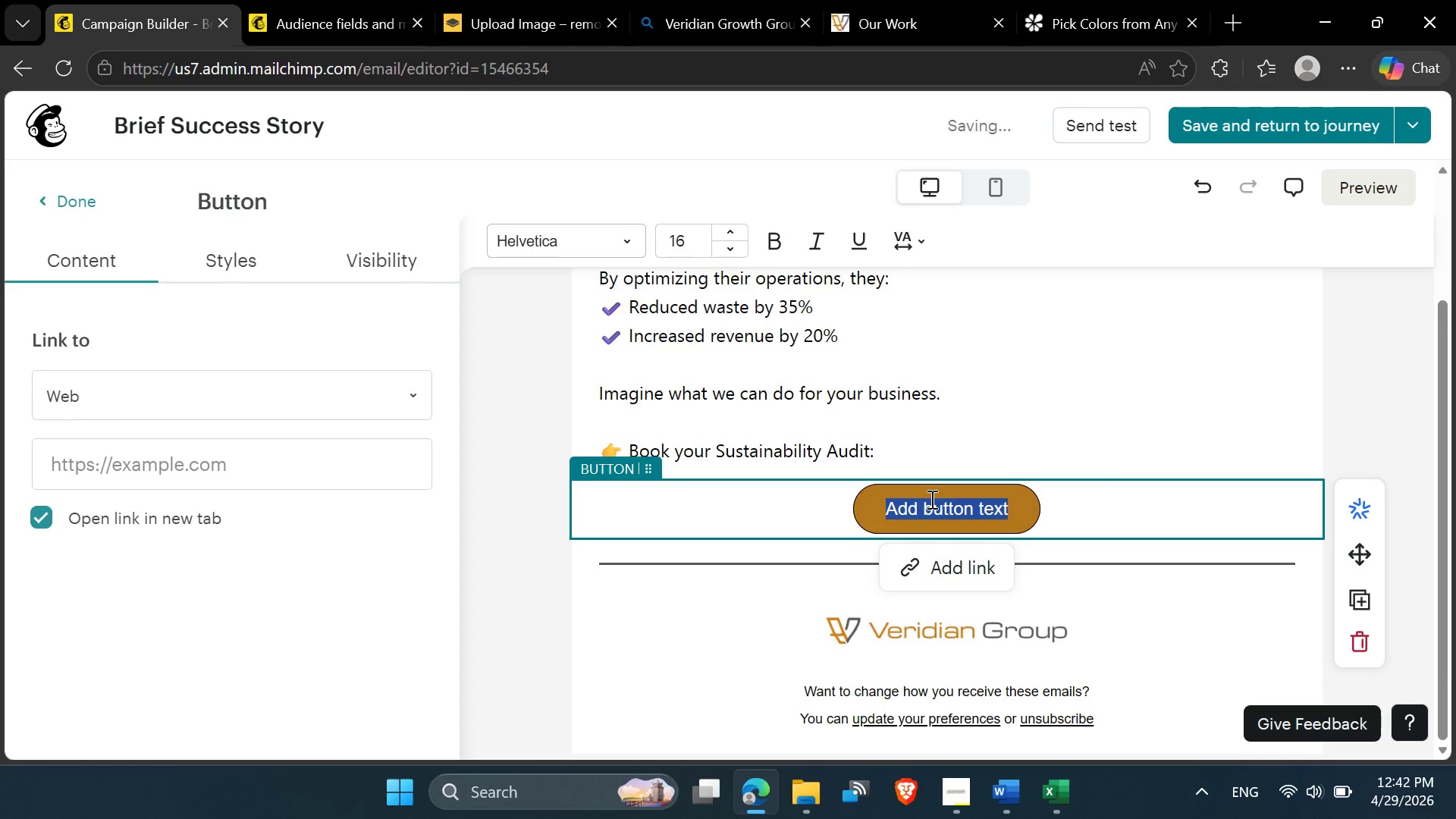 
key(Control+V)
 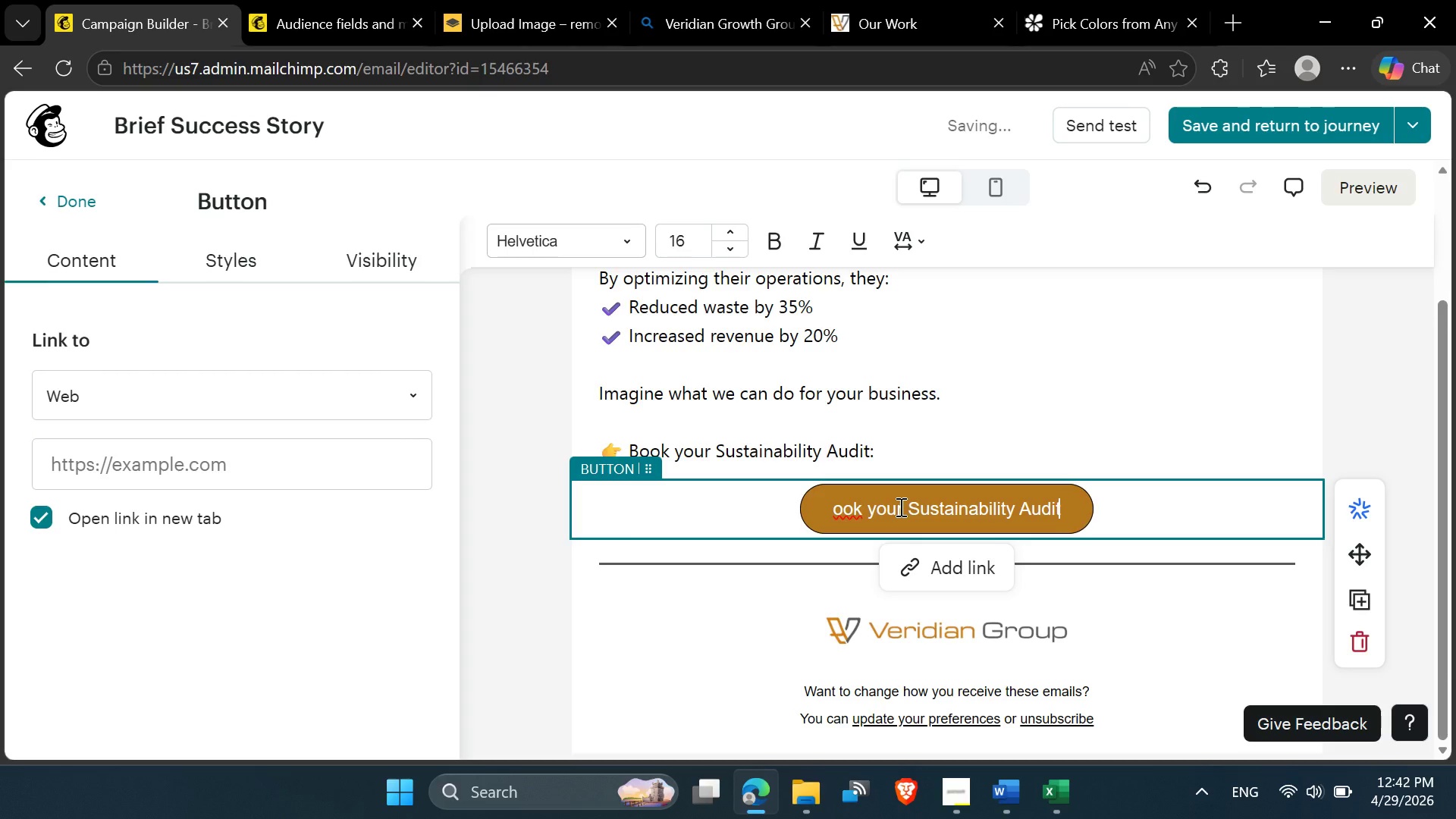 
double_click([890, 508])
 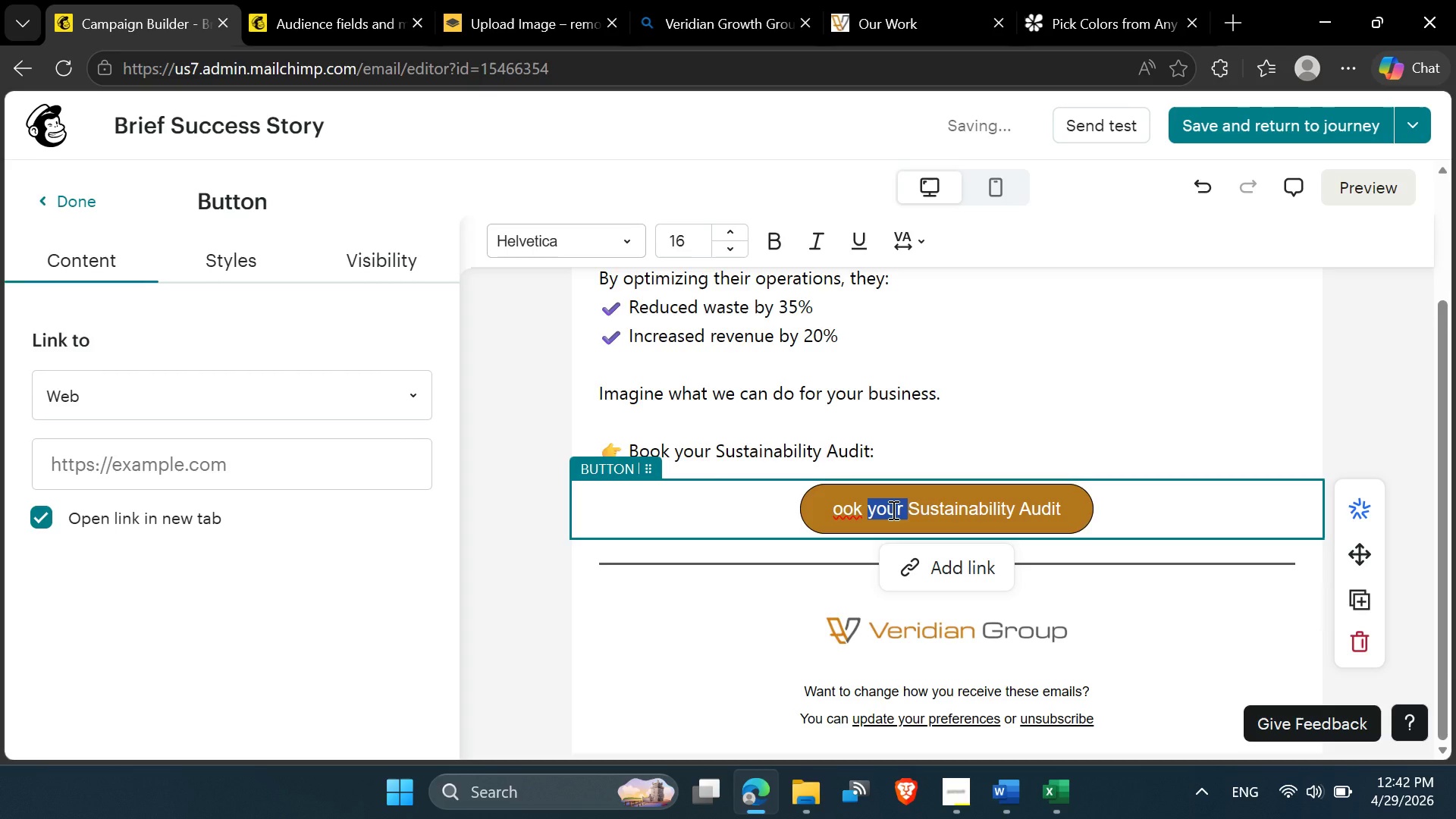 
key(Backspace)
 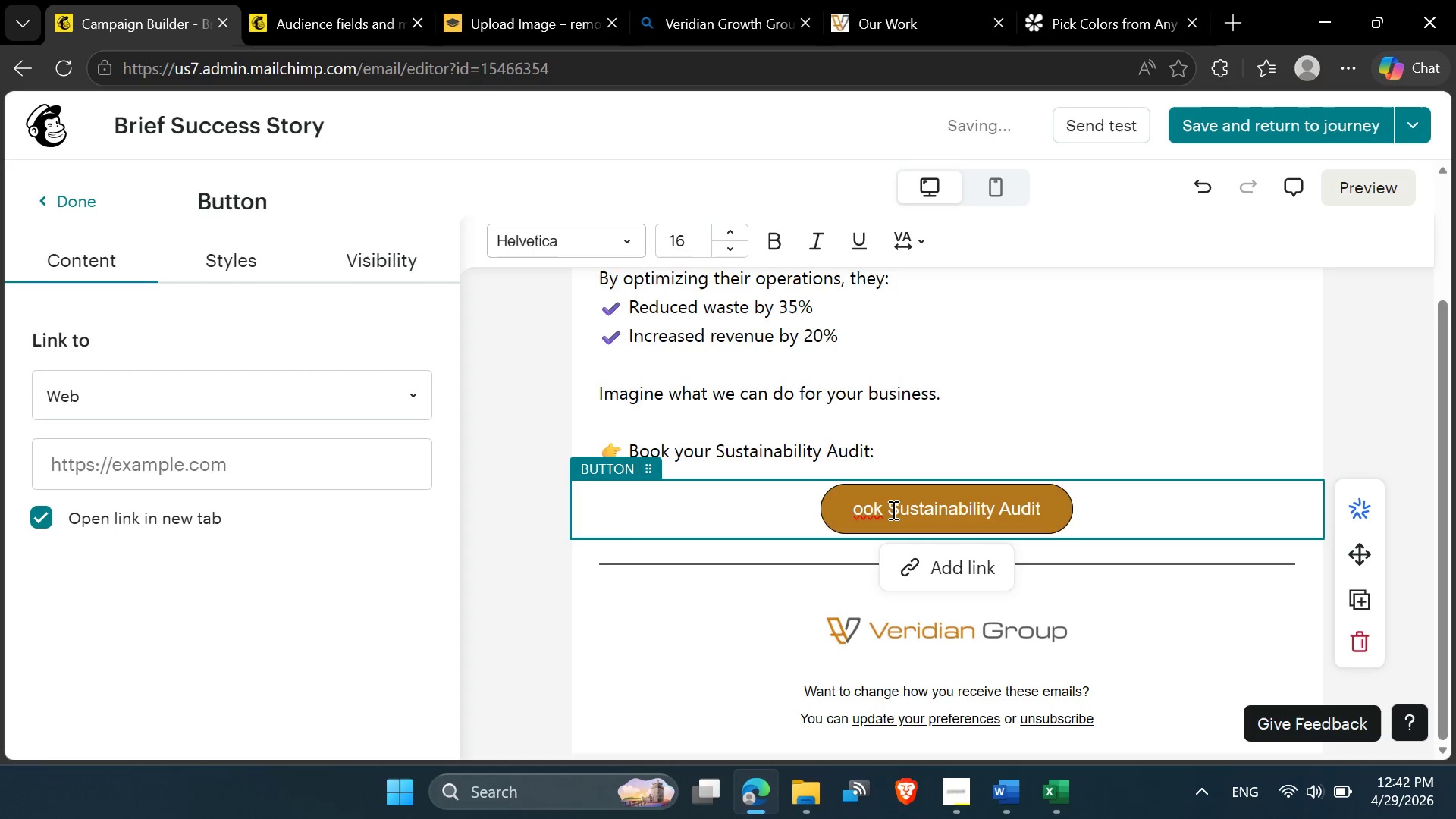 
key(ArrowLeft)
 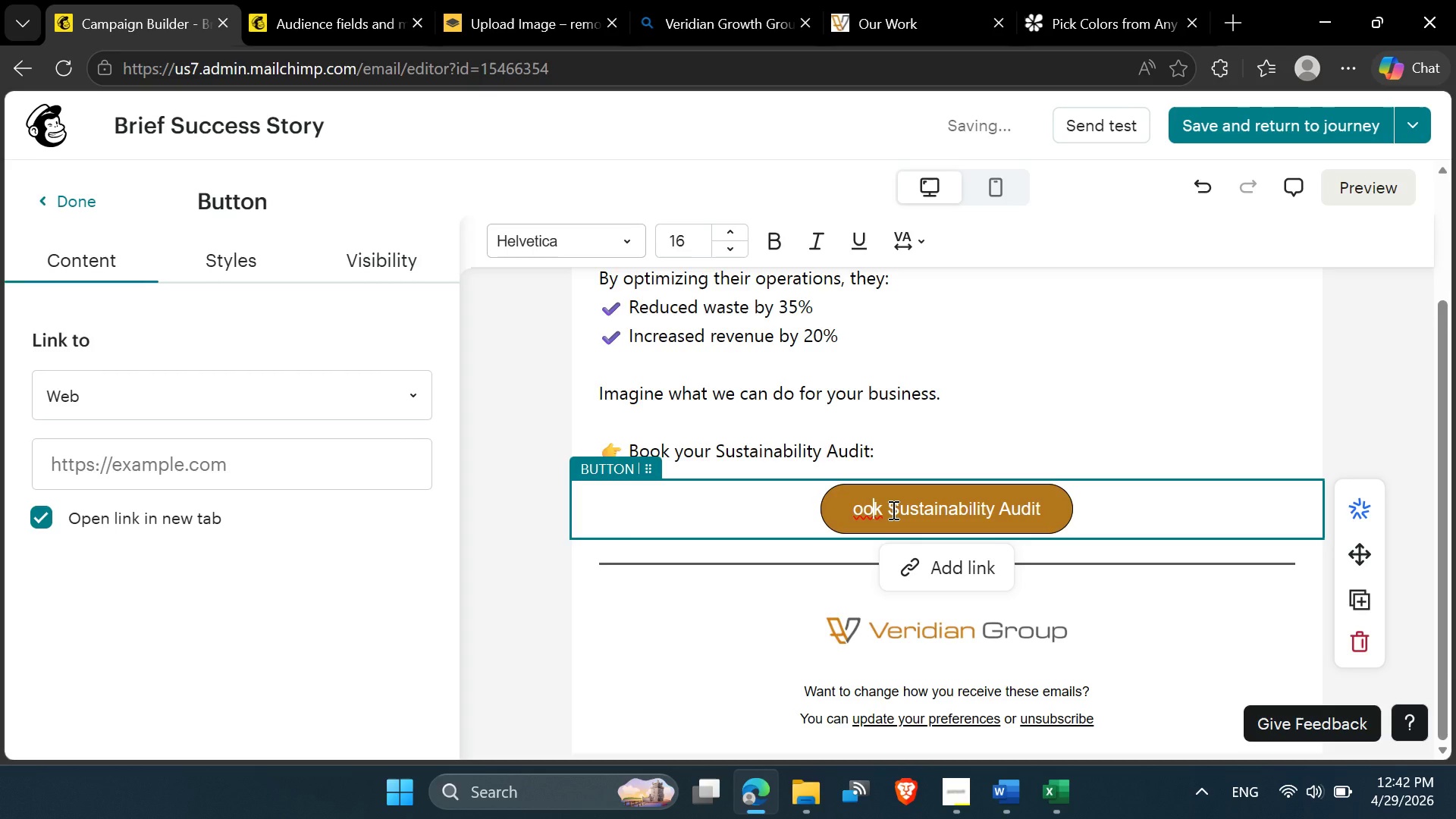 
key(ArrowLeft)
 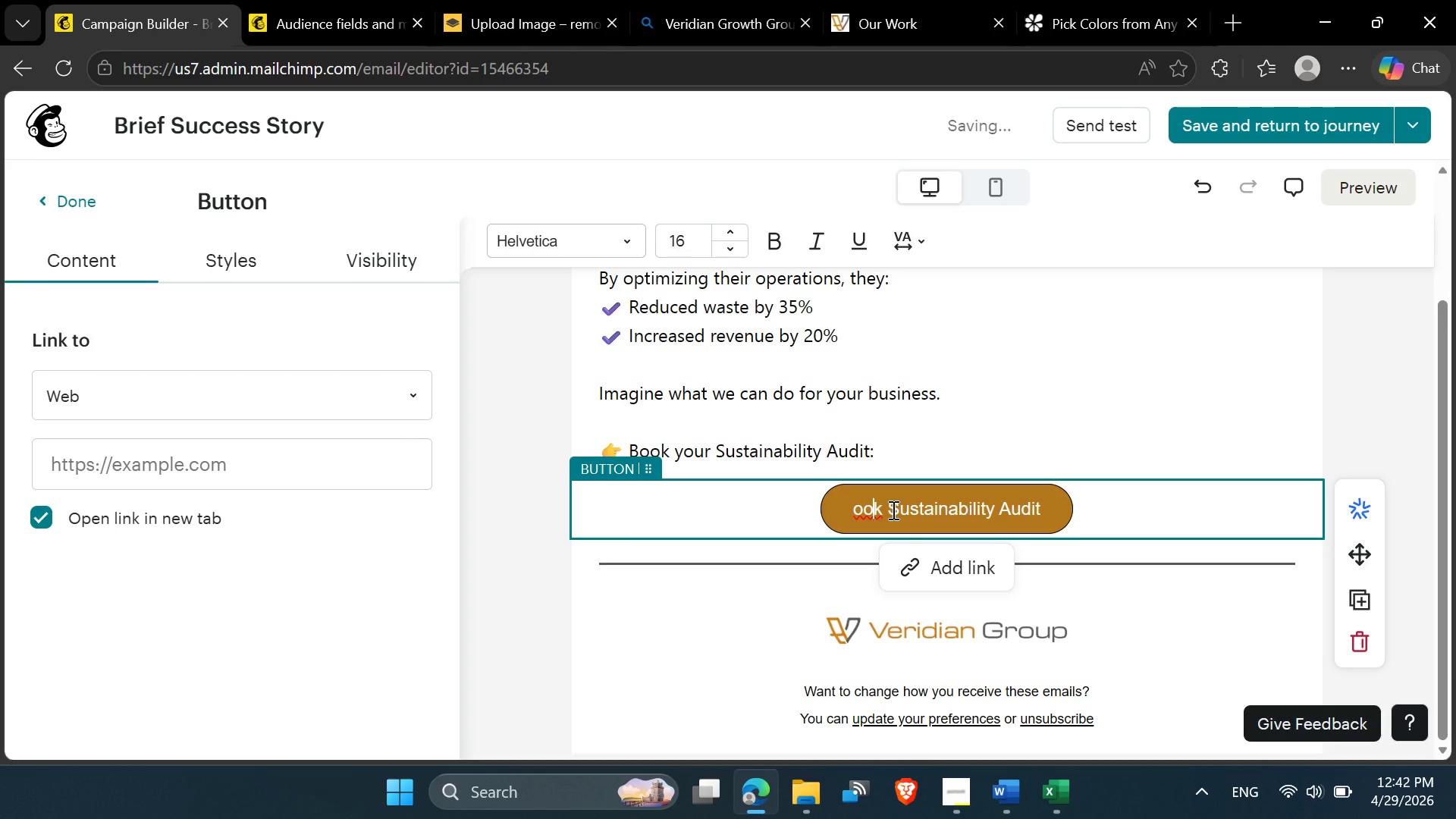 
key(ArrowLeft)
 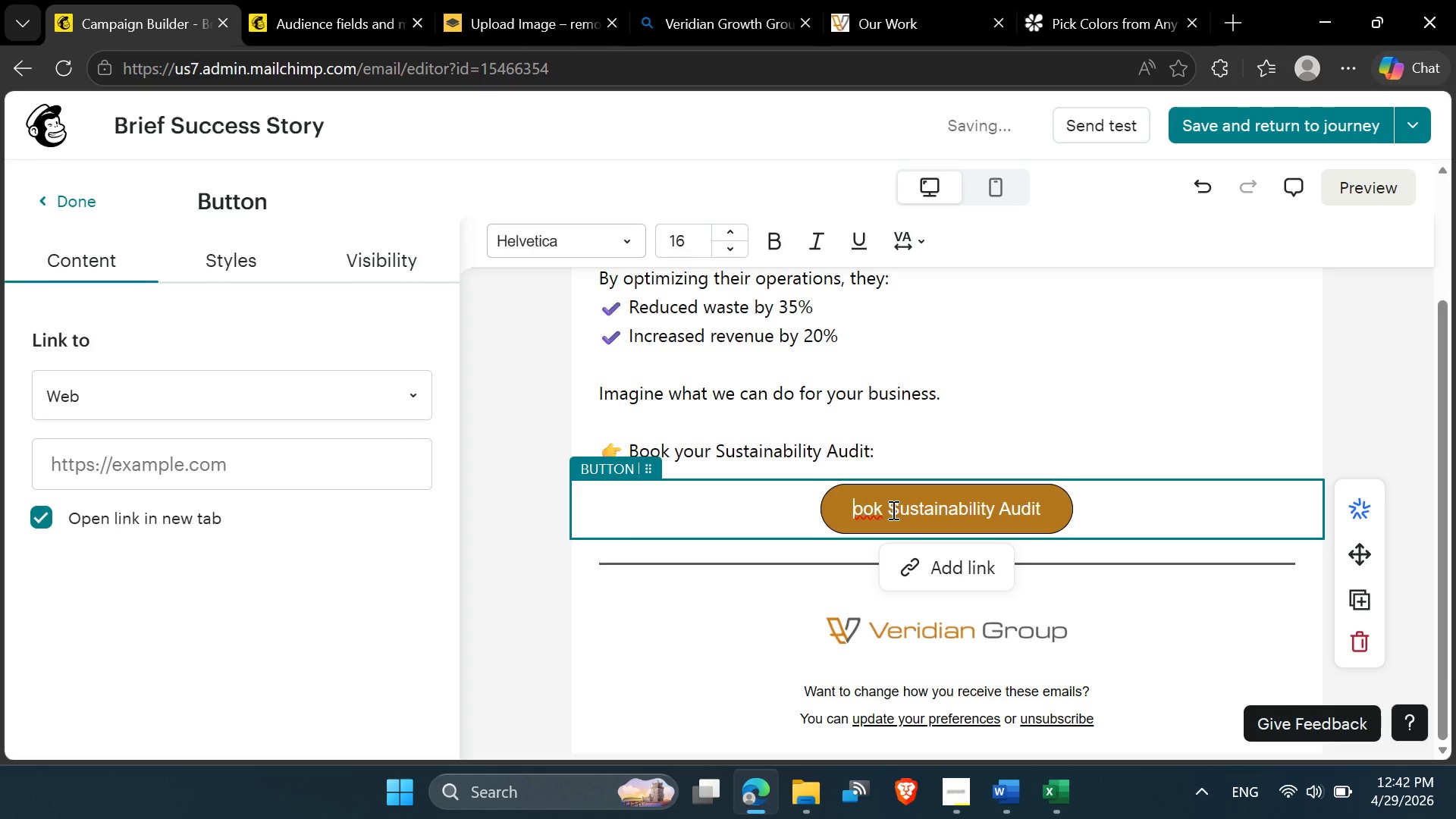 
key(ArrowLeft)
 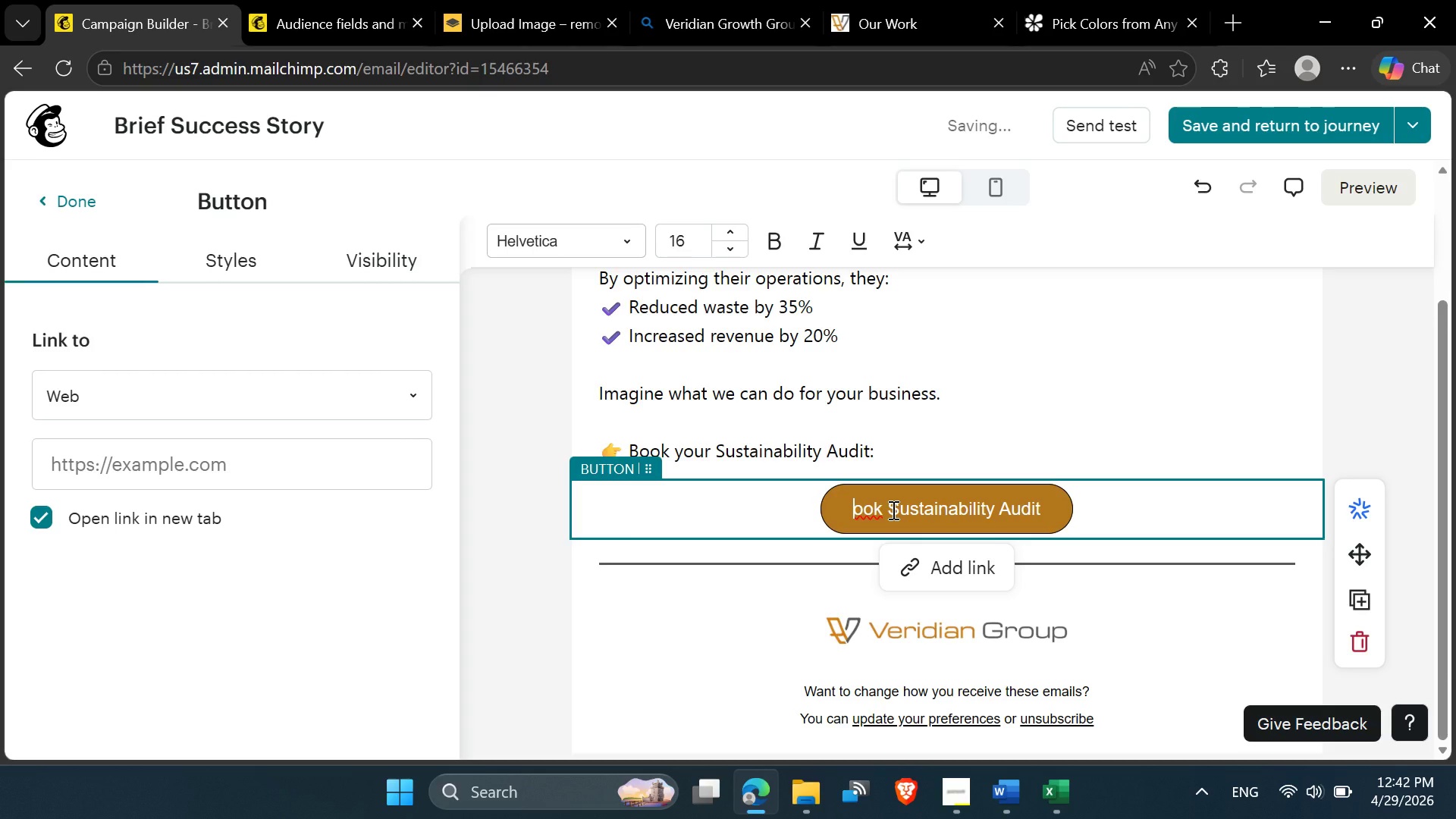 
key(Shift+Y)
 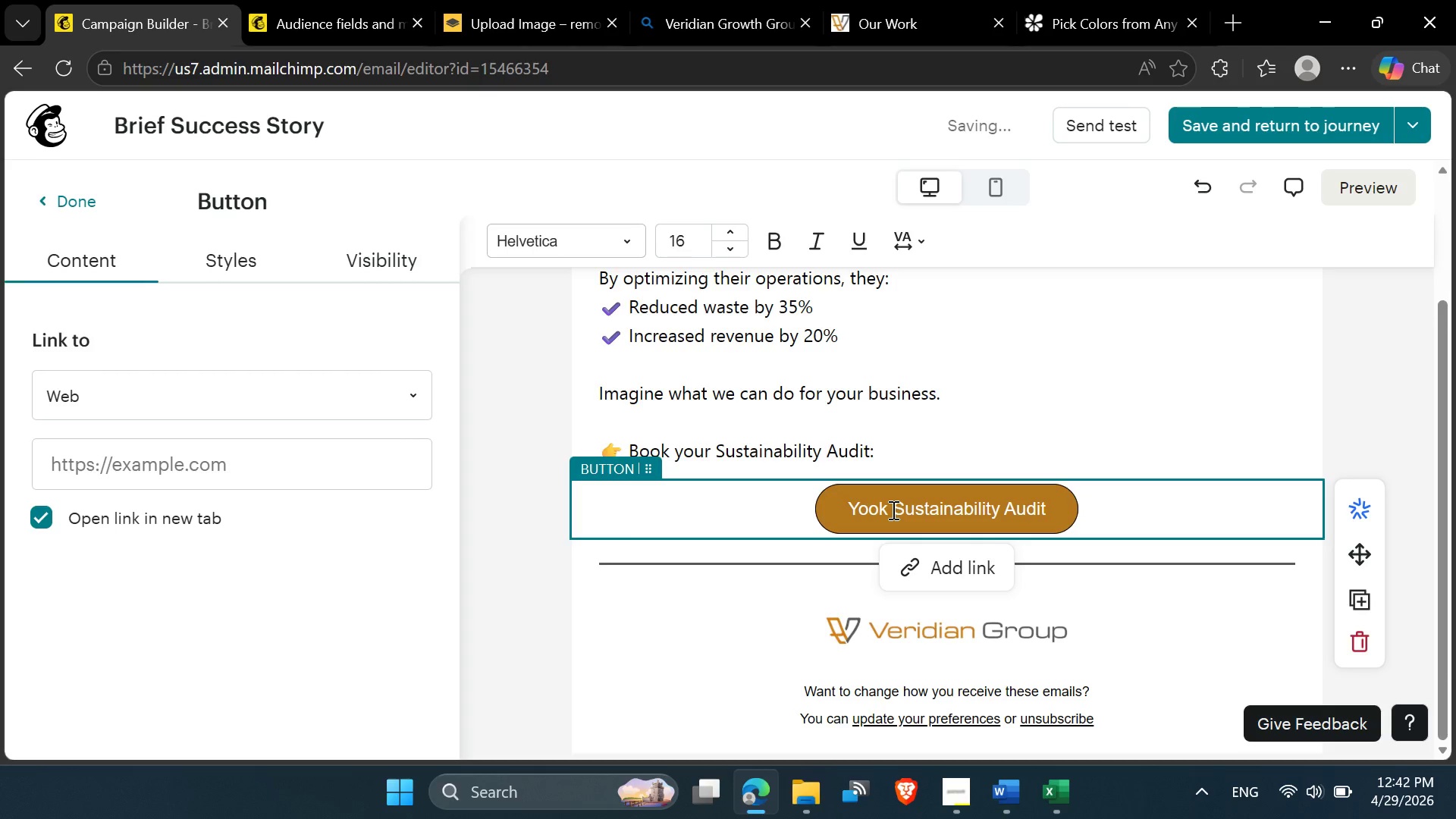 
key(Backspace)
 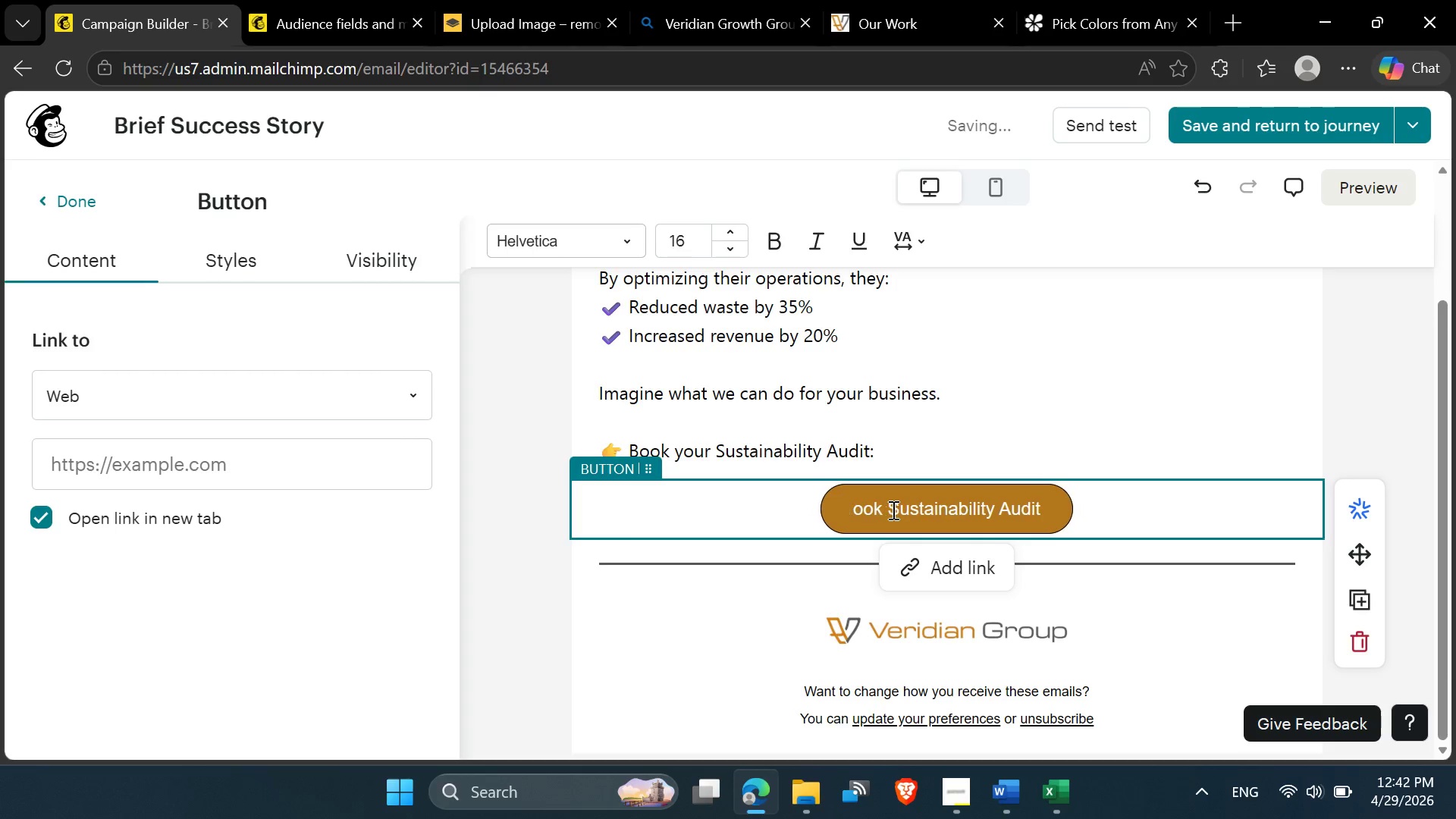 
key(Shift+B)
 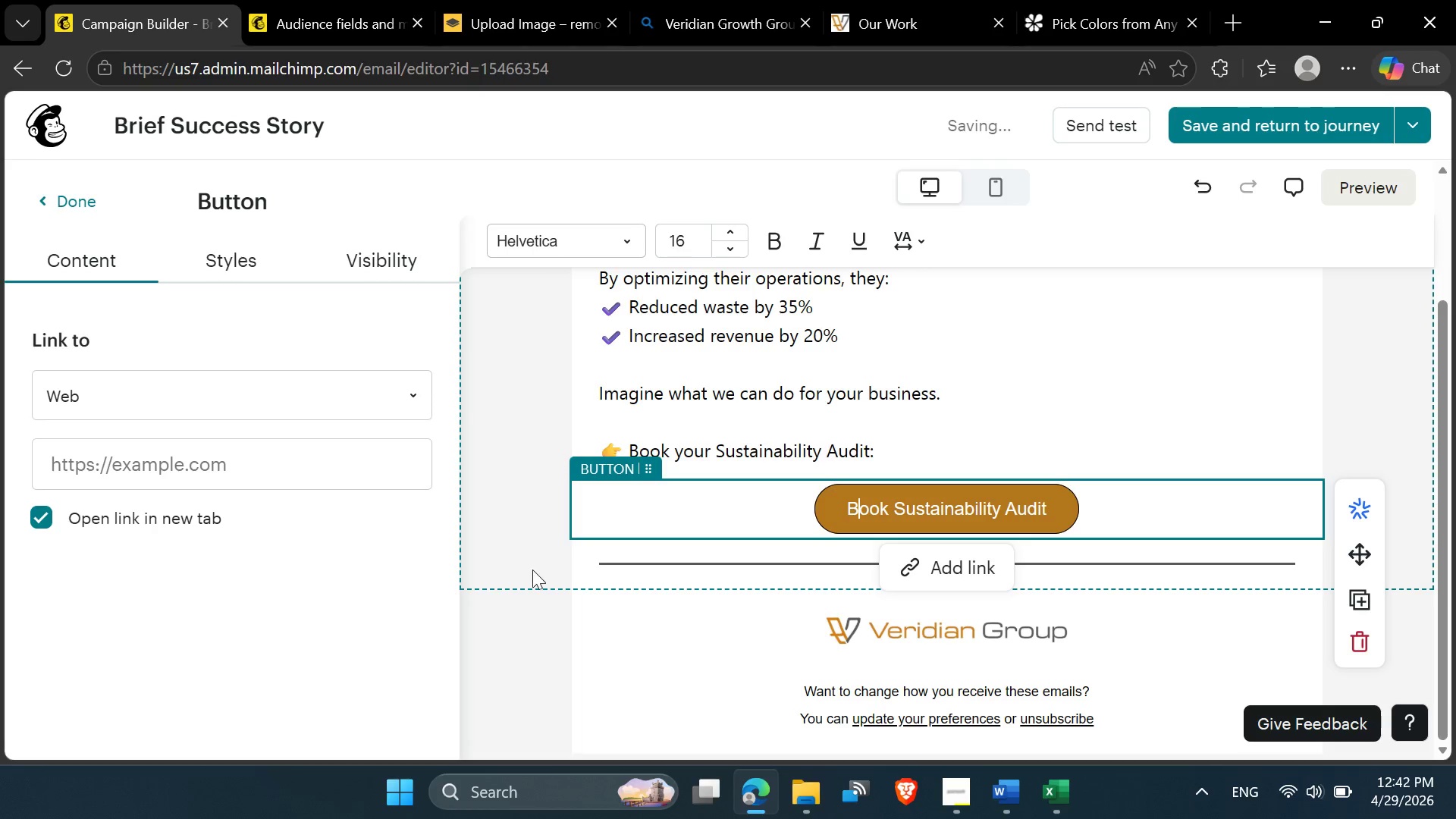 
left_click([532, 570])
 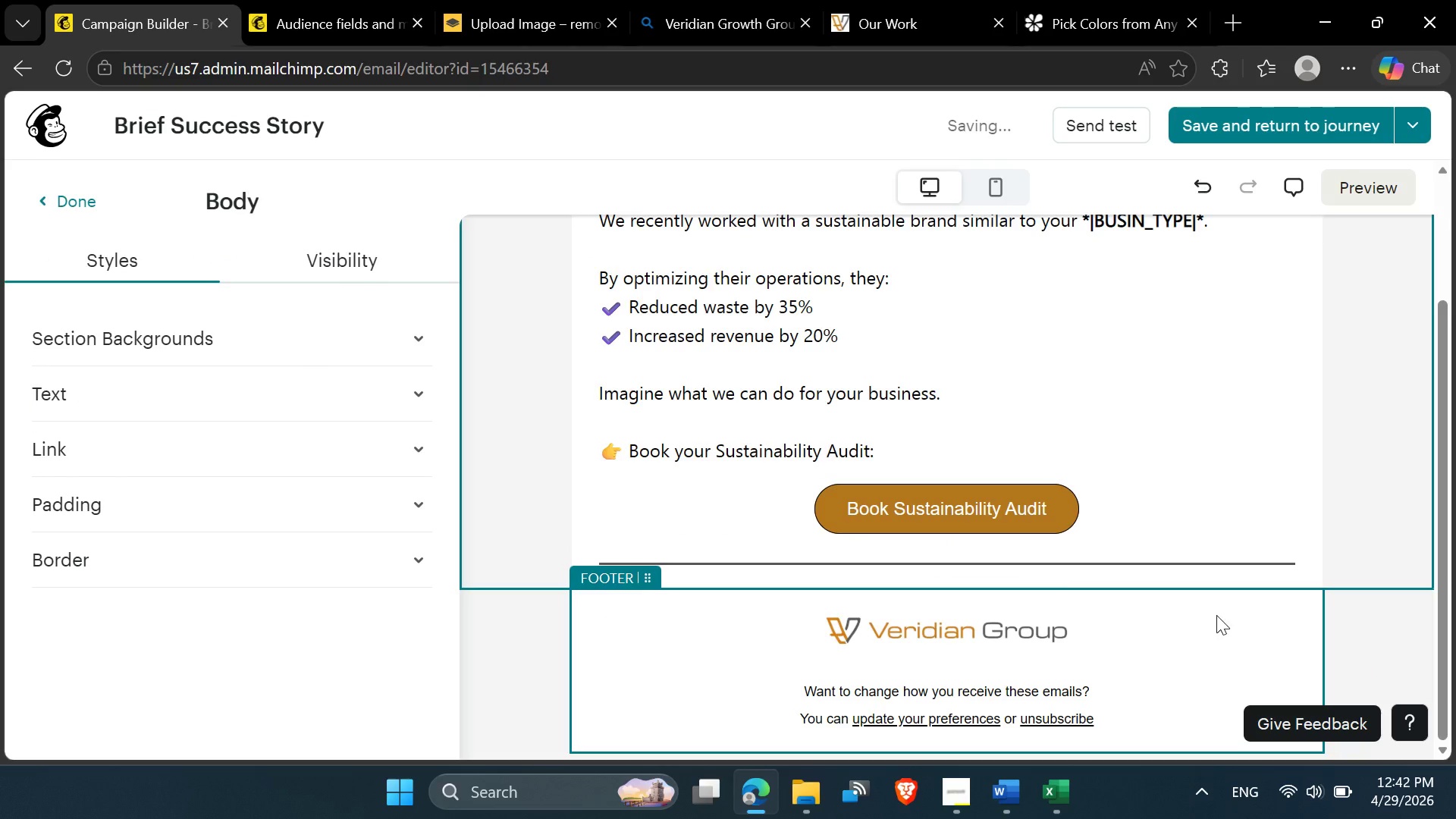 
scroll: coordinate [962, 237], scroll_direction: down, amount: 2.0
 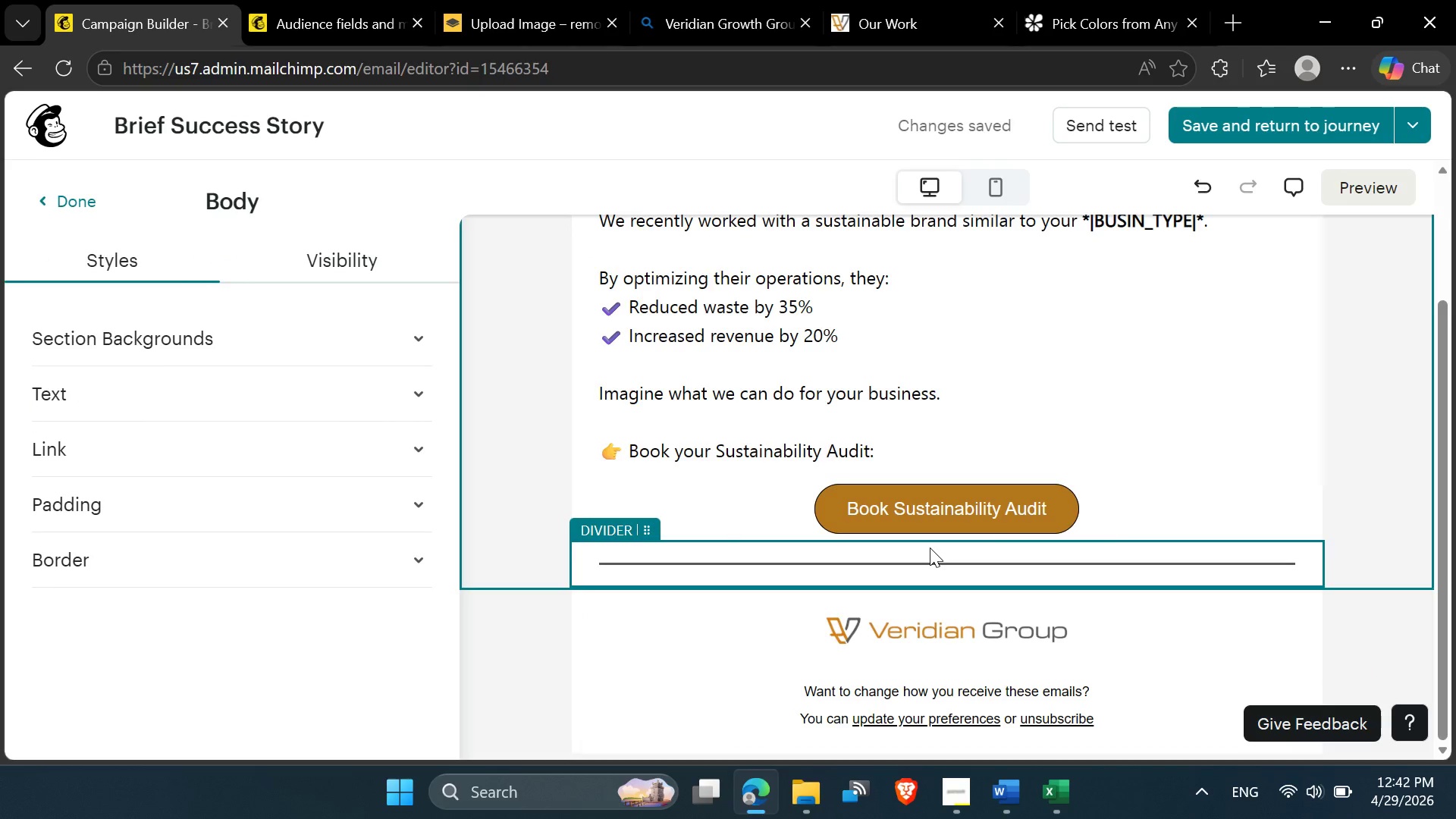 
scroll: coordinate [930, 546], scroll_direction: up, amount: 5.0
 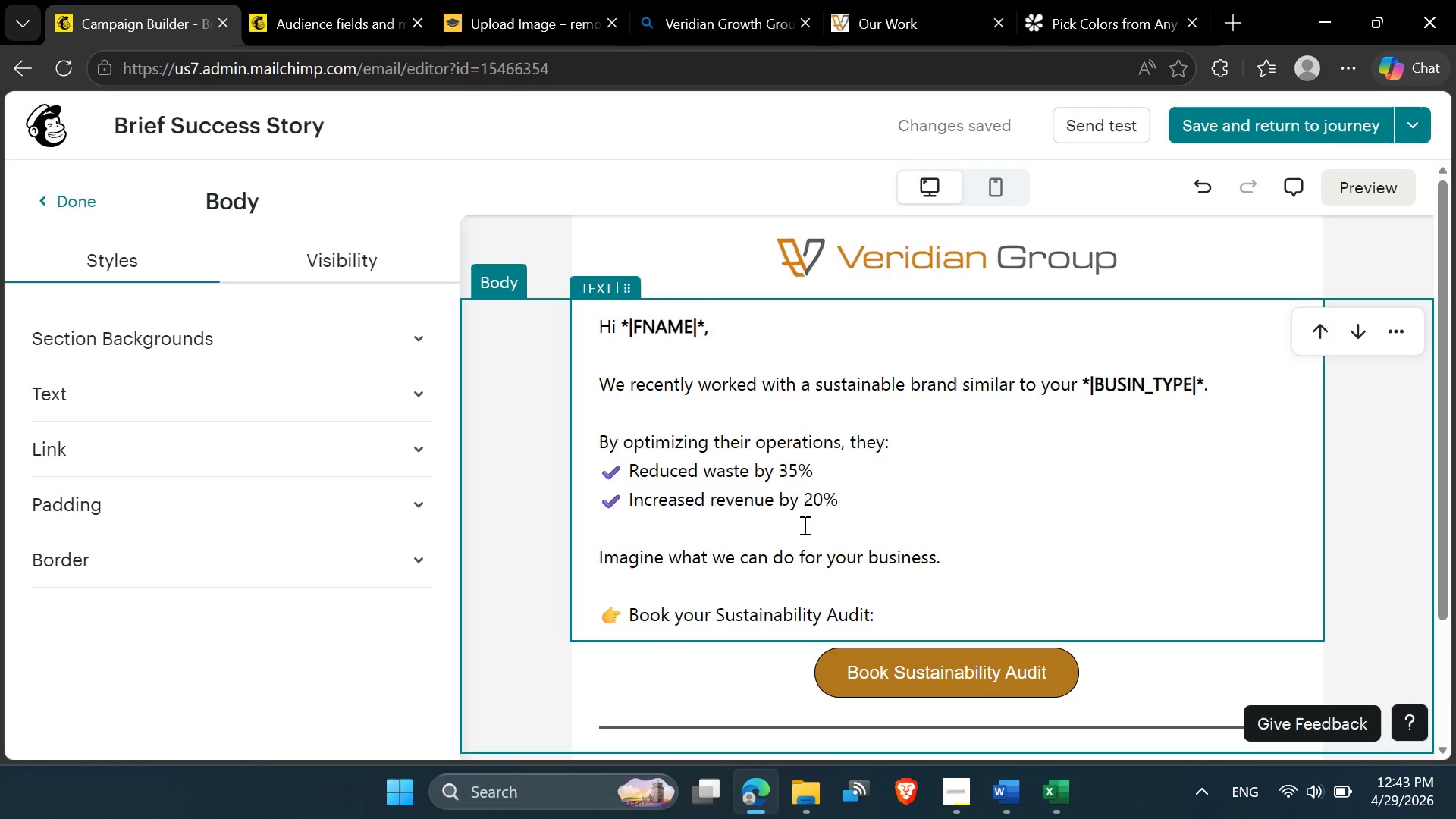 
wait(38.18)
 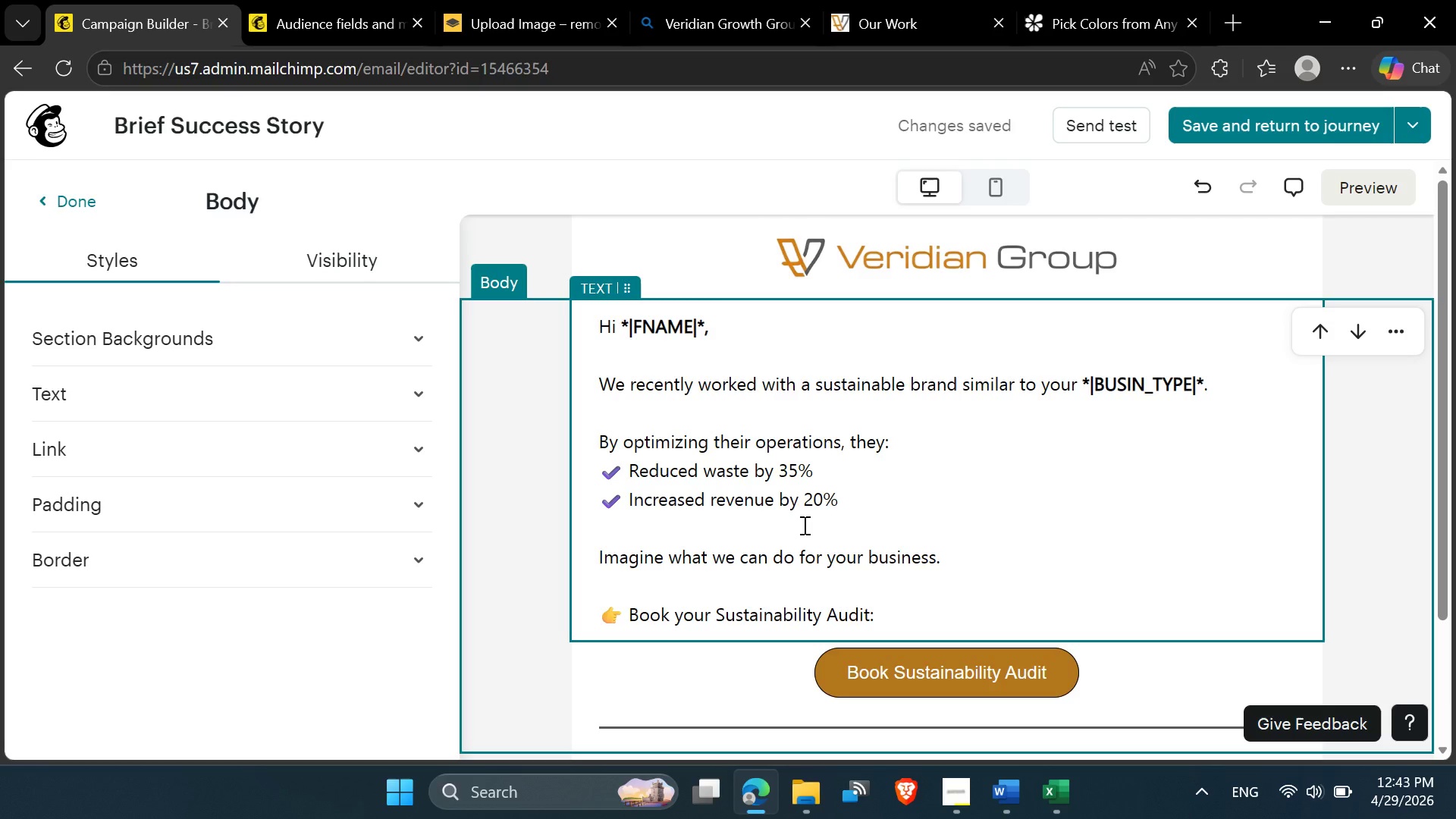 
left_click([896, 619])
 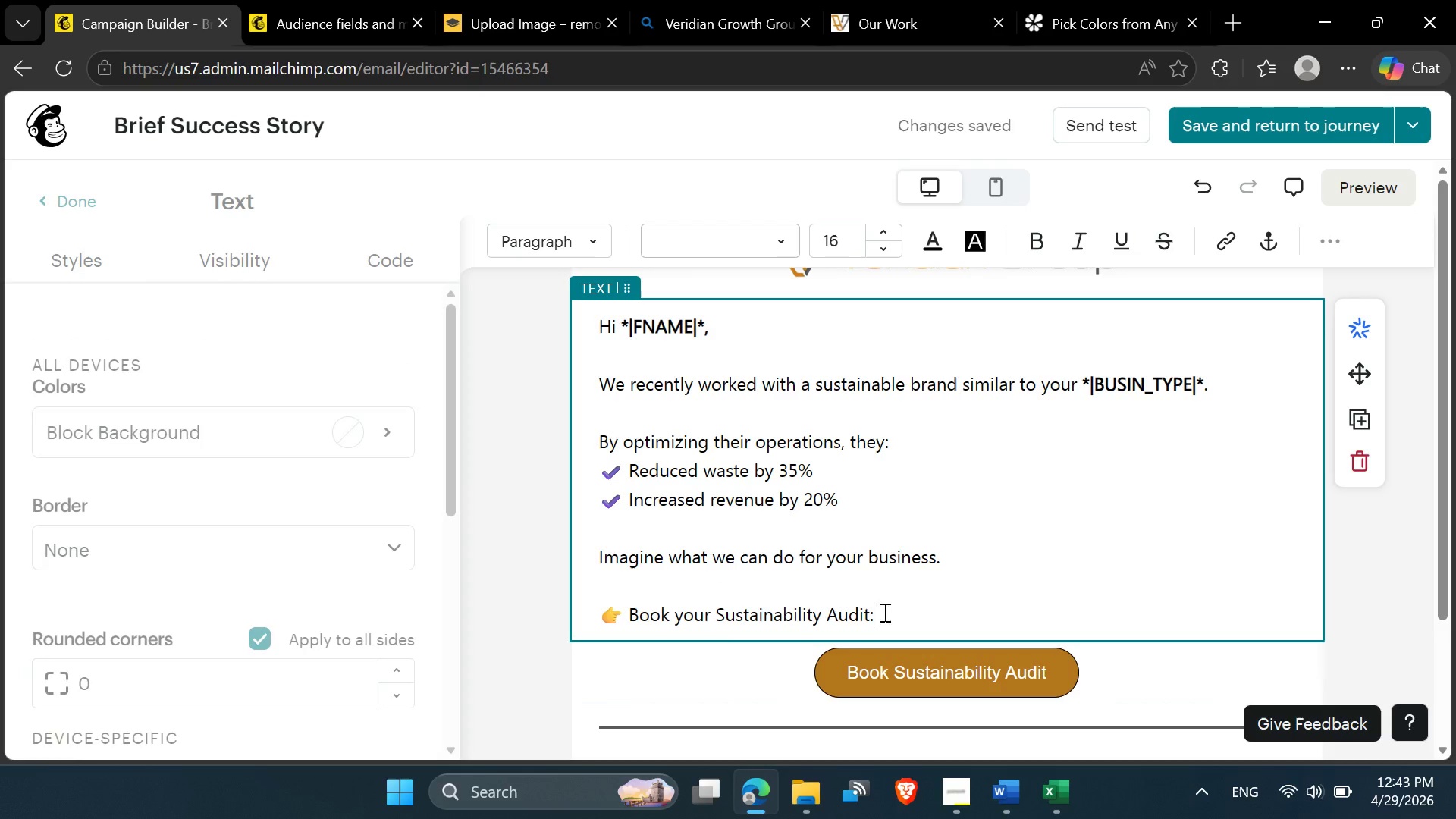 
scroll: coordinate [865, 534], scroll_direction: up, amount: 1.0
 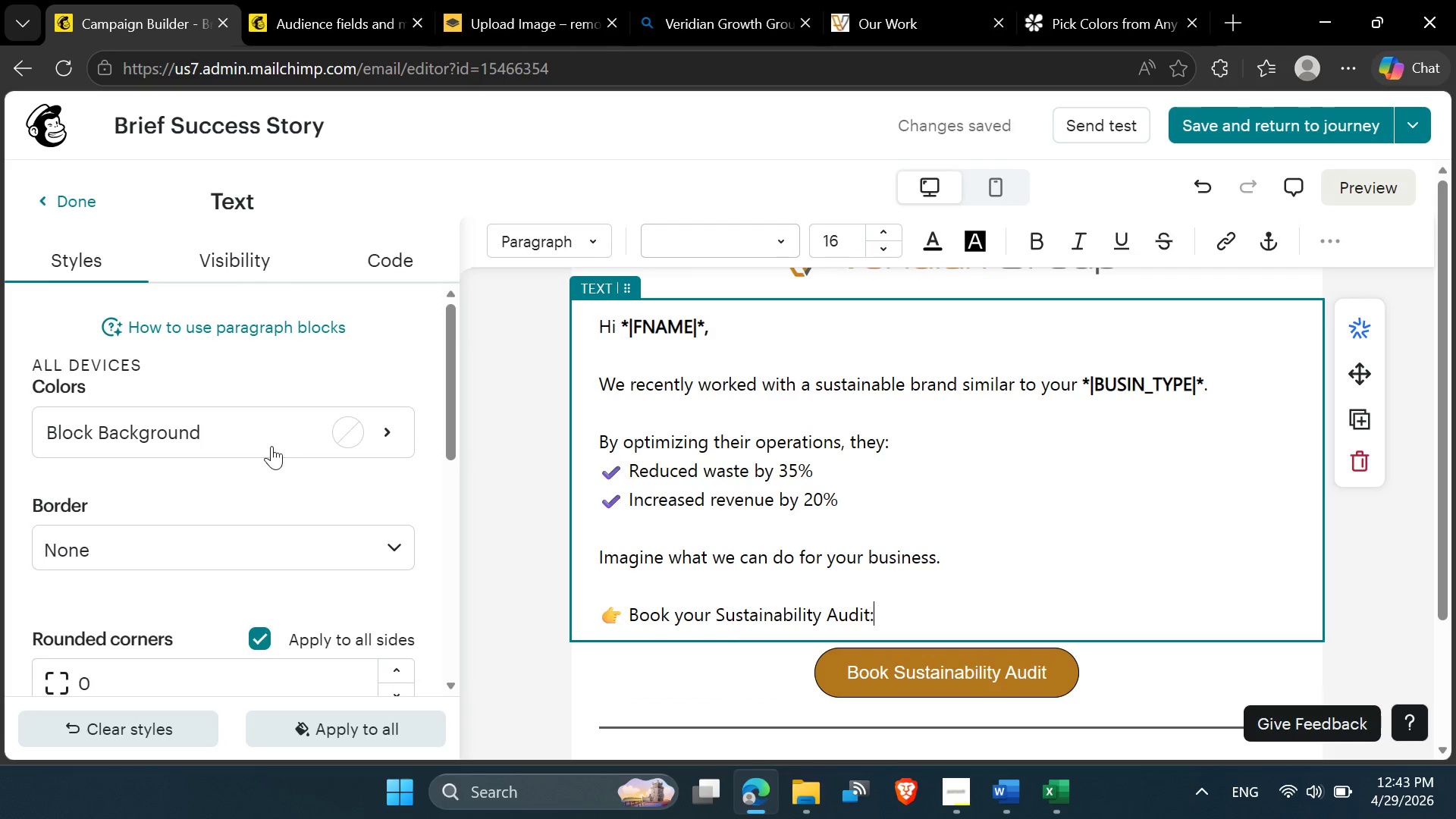 
scroll: coordinate [263, 467], scroll_direction: down, amount: 5.0
 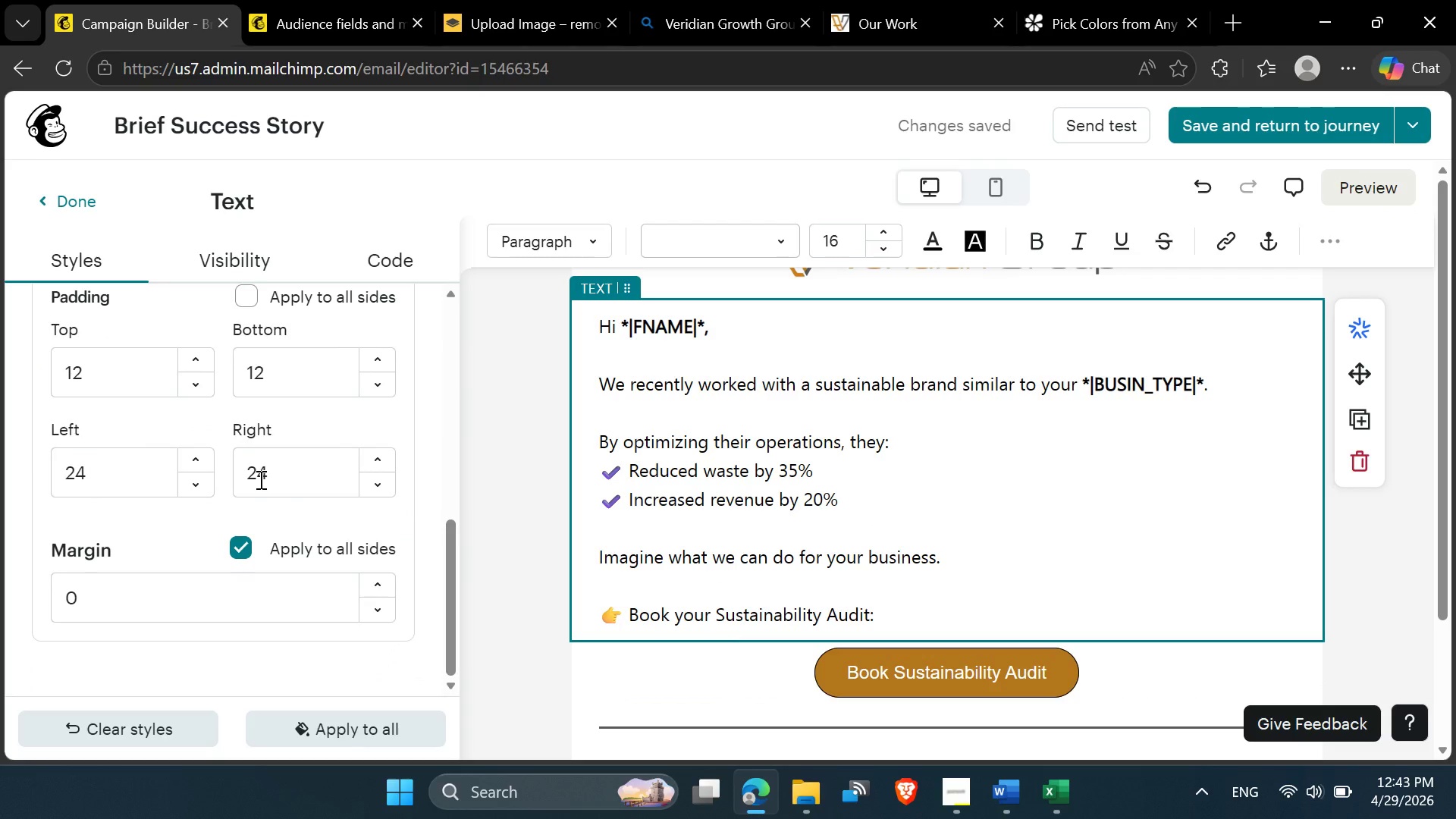 
scroll: coordinate [259, 478], scroll_direction: up, amount: 1.0
 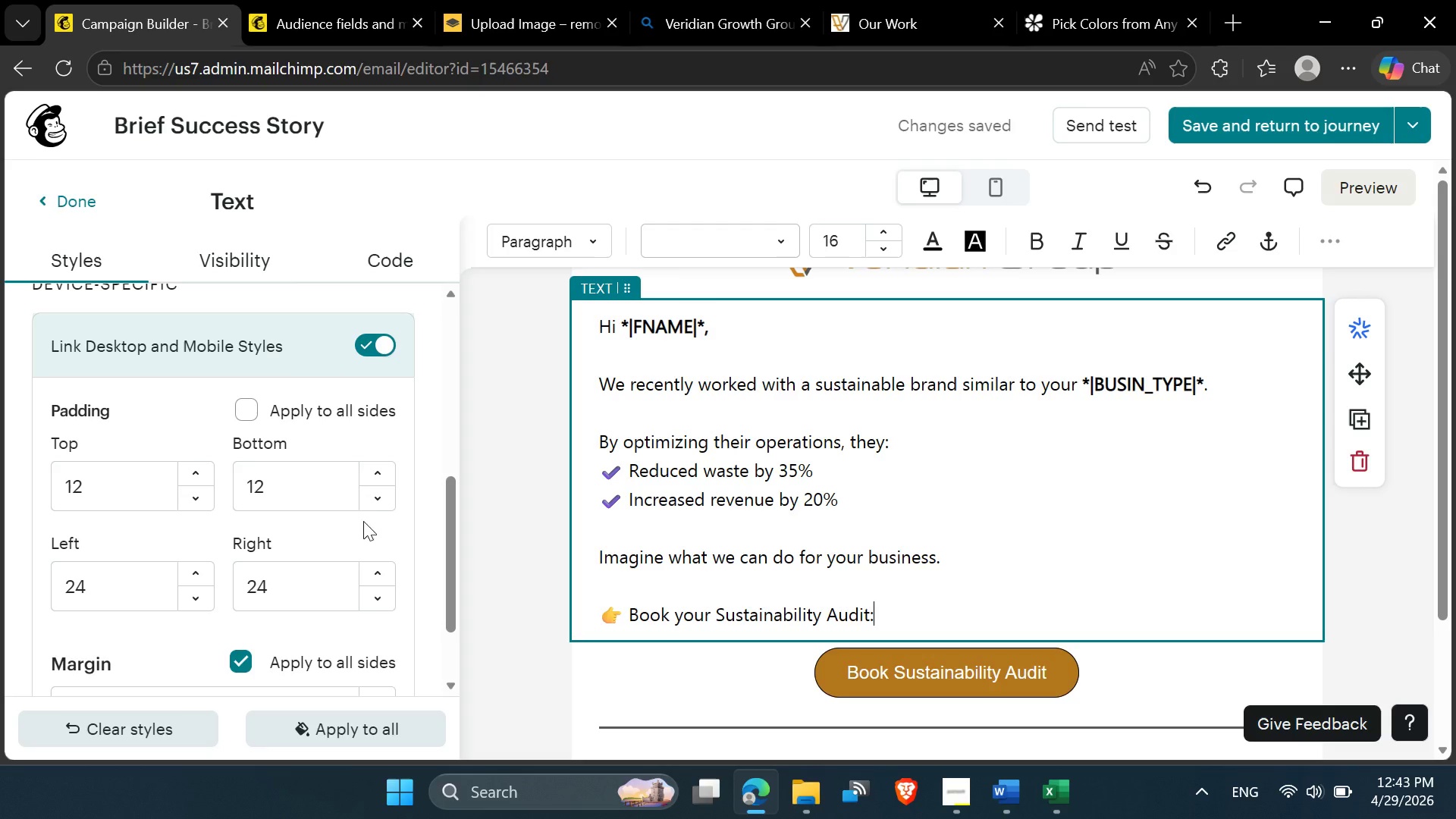 
double_click([376, 503])
 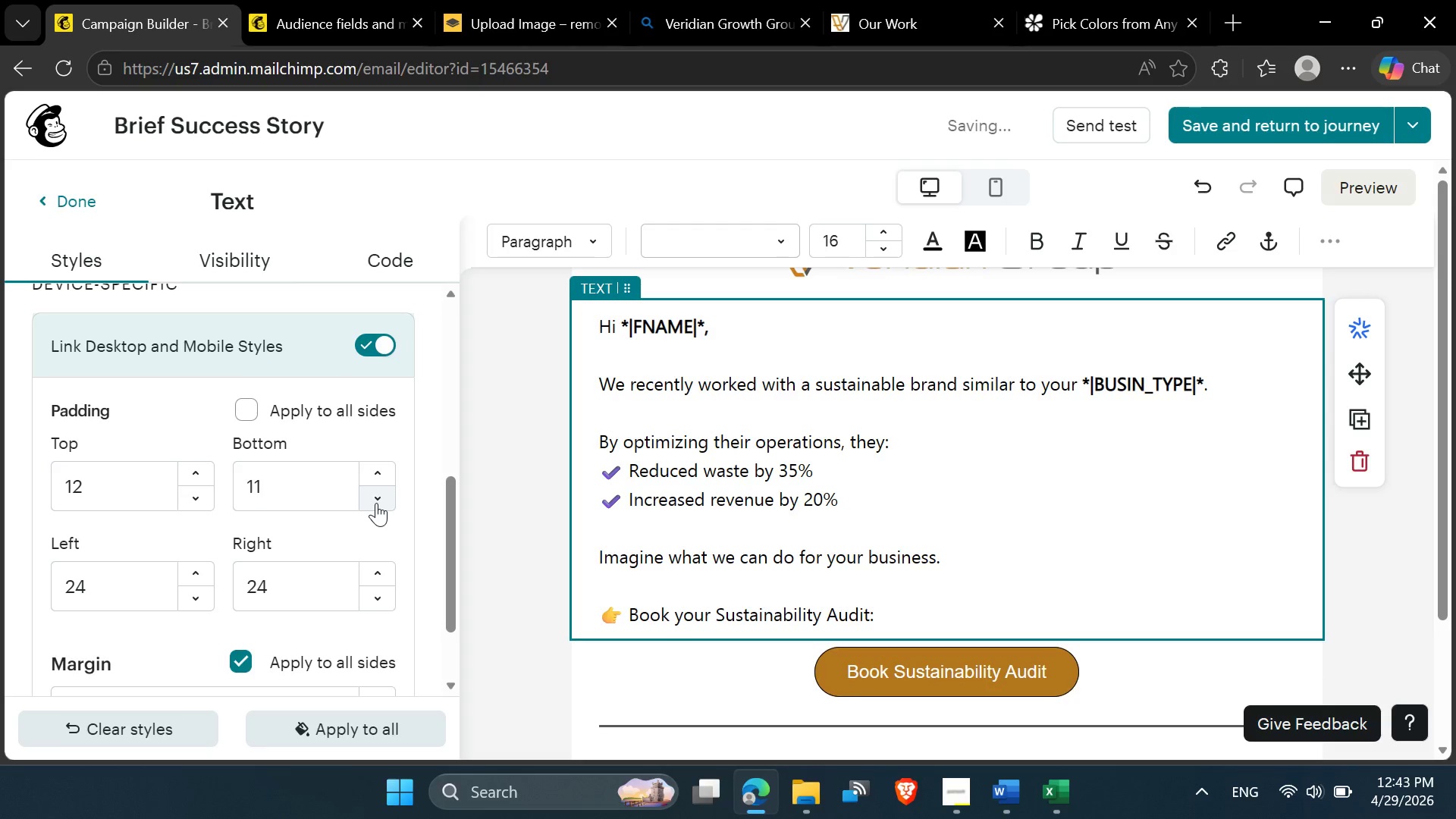 
triple_click([376, 503])
 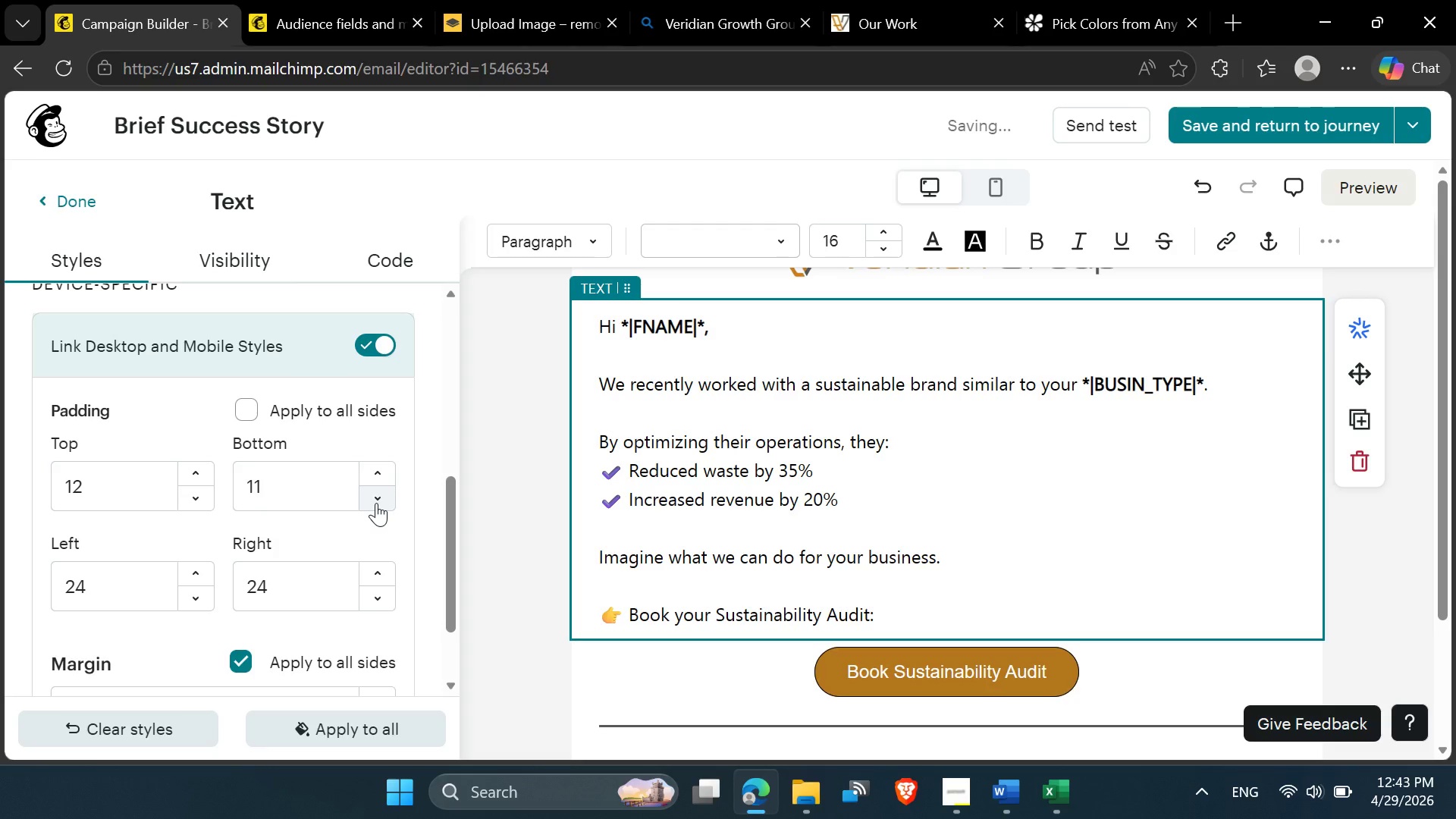 
triple_click([376, 503])
 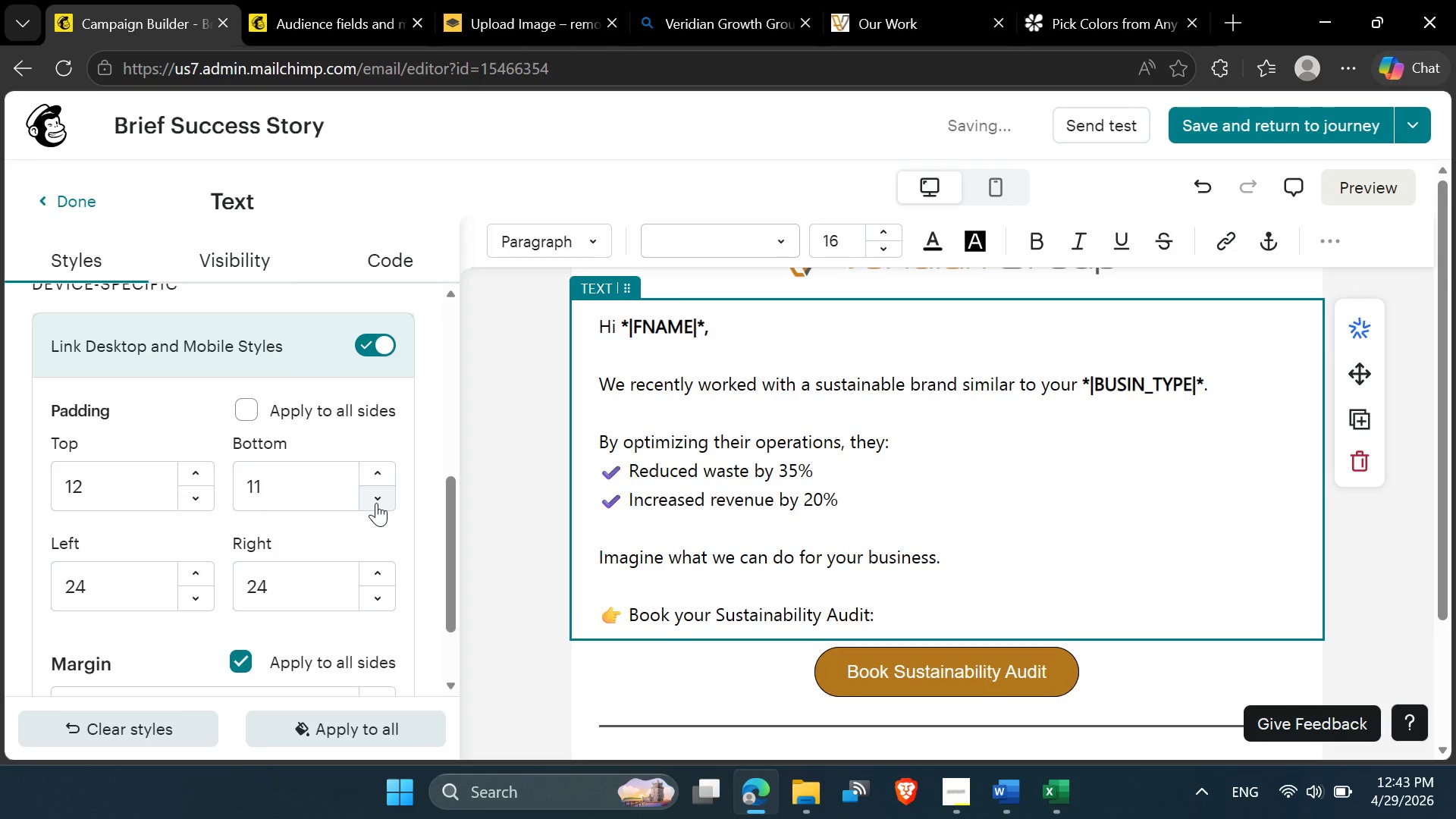 
triple_click([376, 503])
 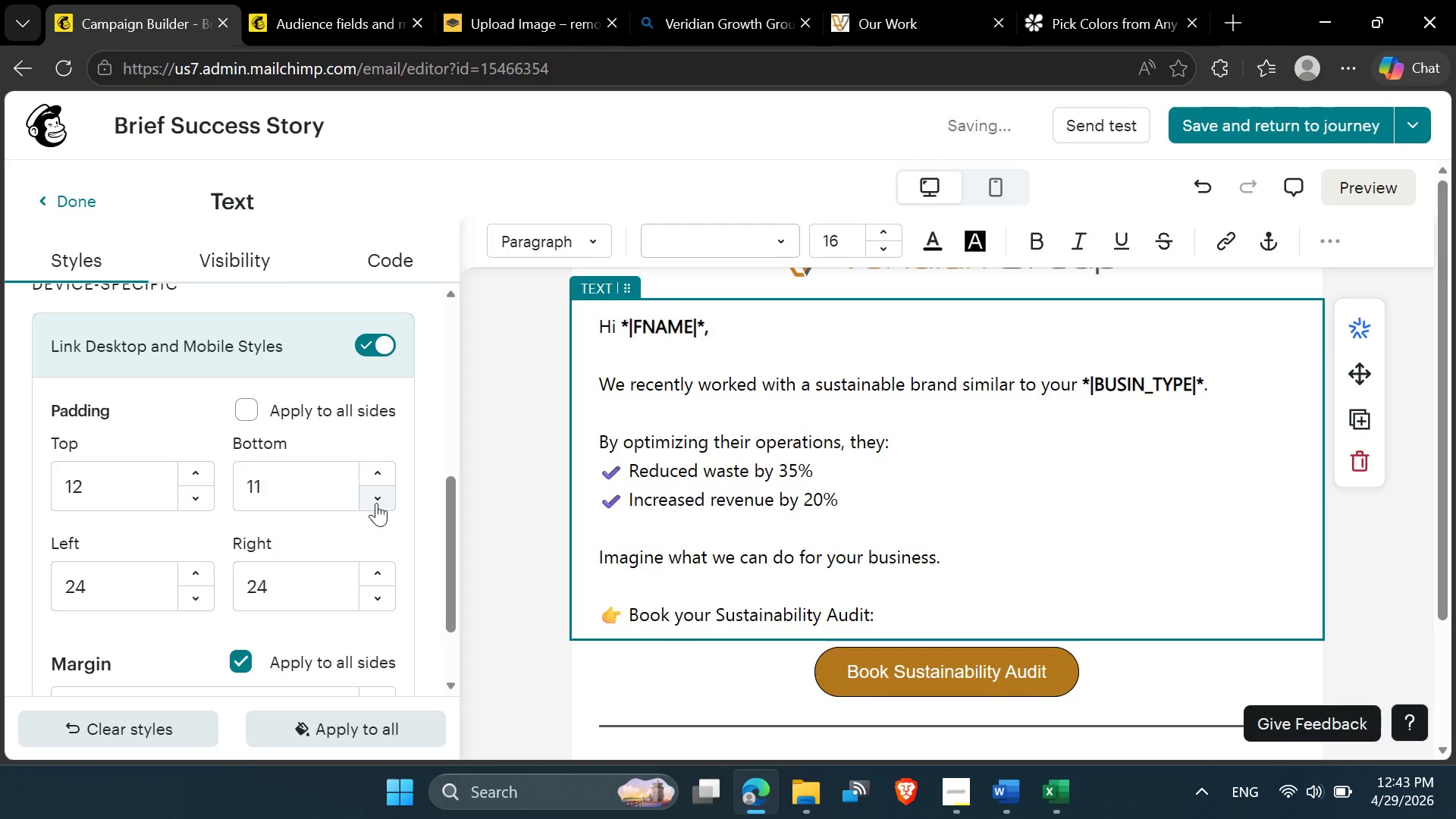 
triple_click([376, 503])
 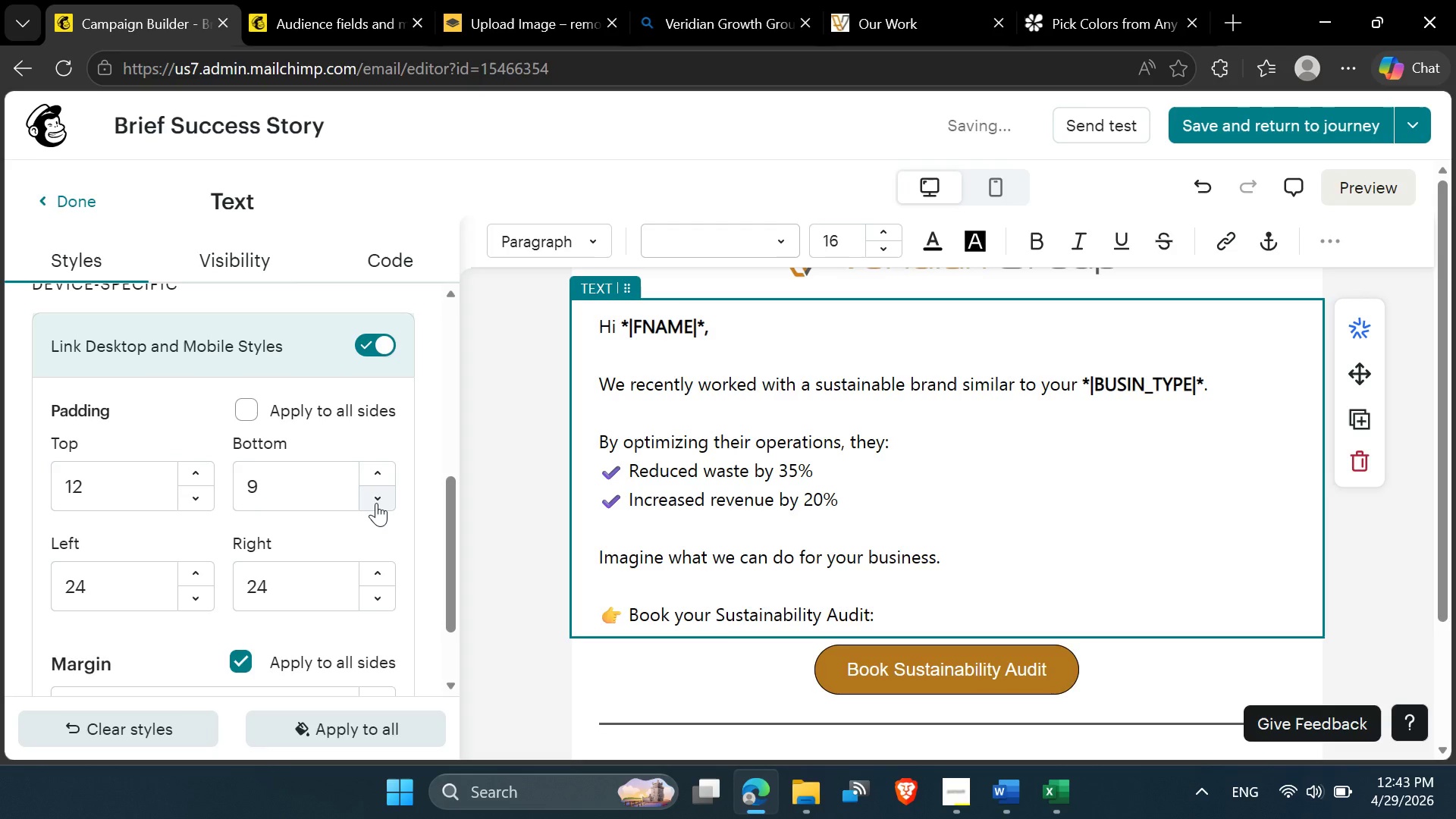 
left_click([376, 503])
 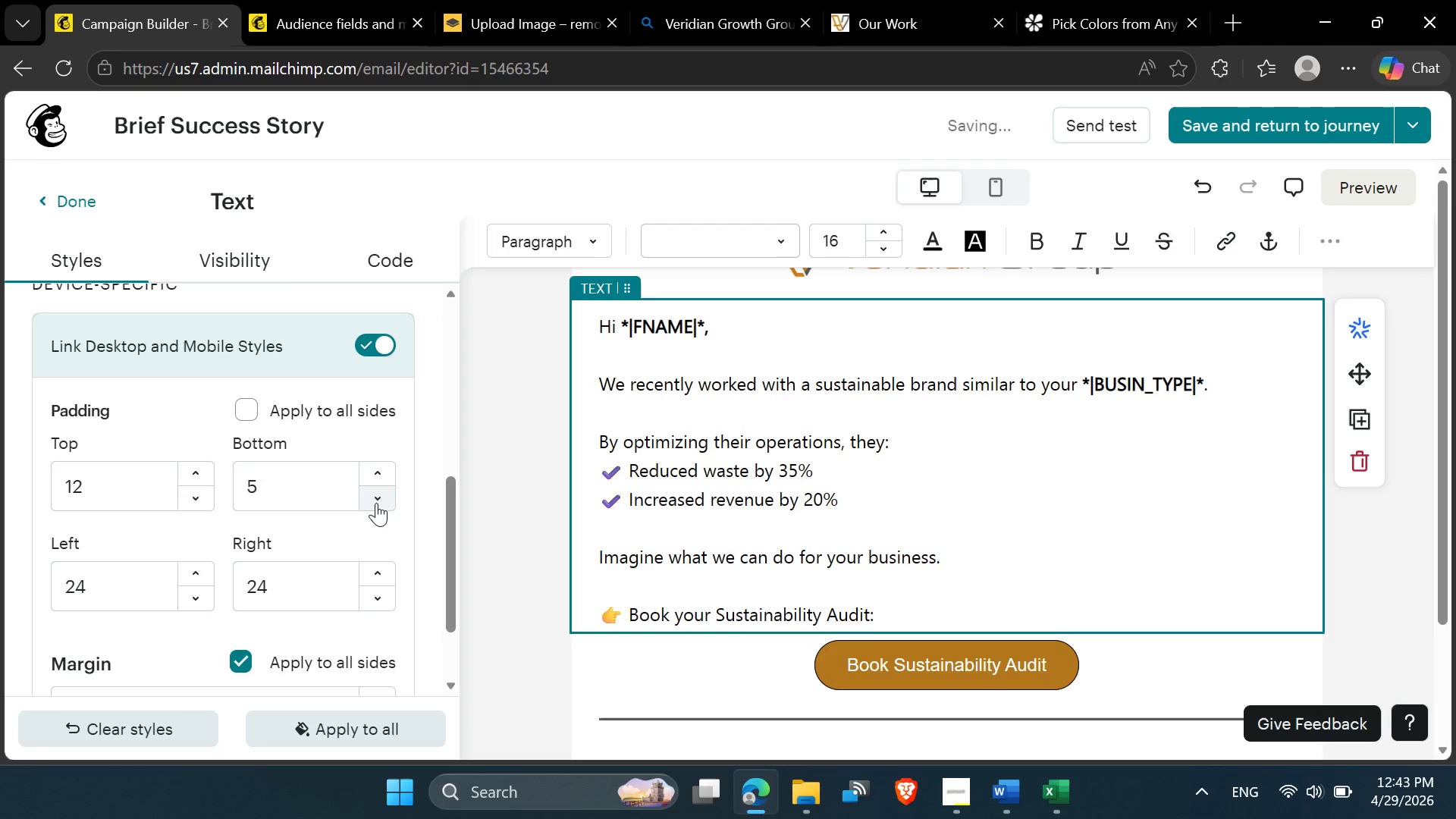 
double_click([376, 503])
 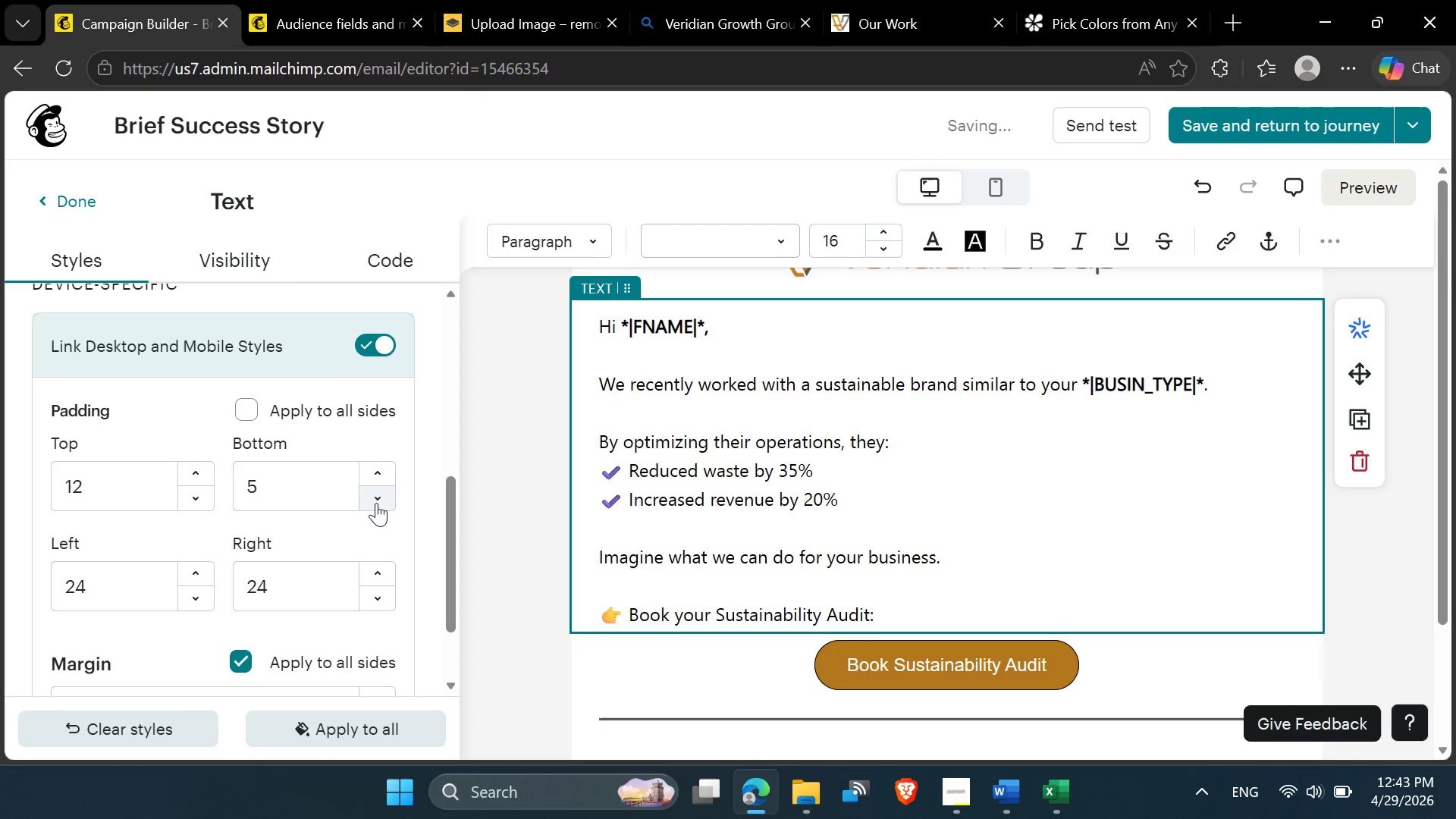 
triple_click([376, 503])
 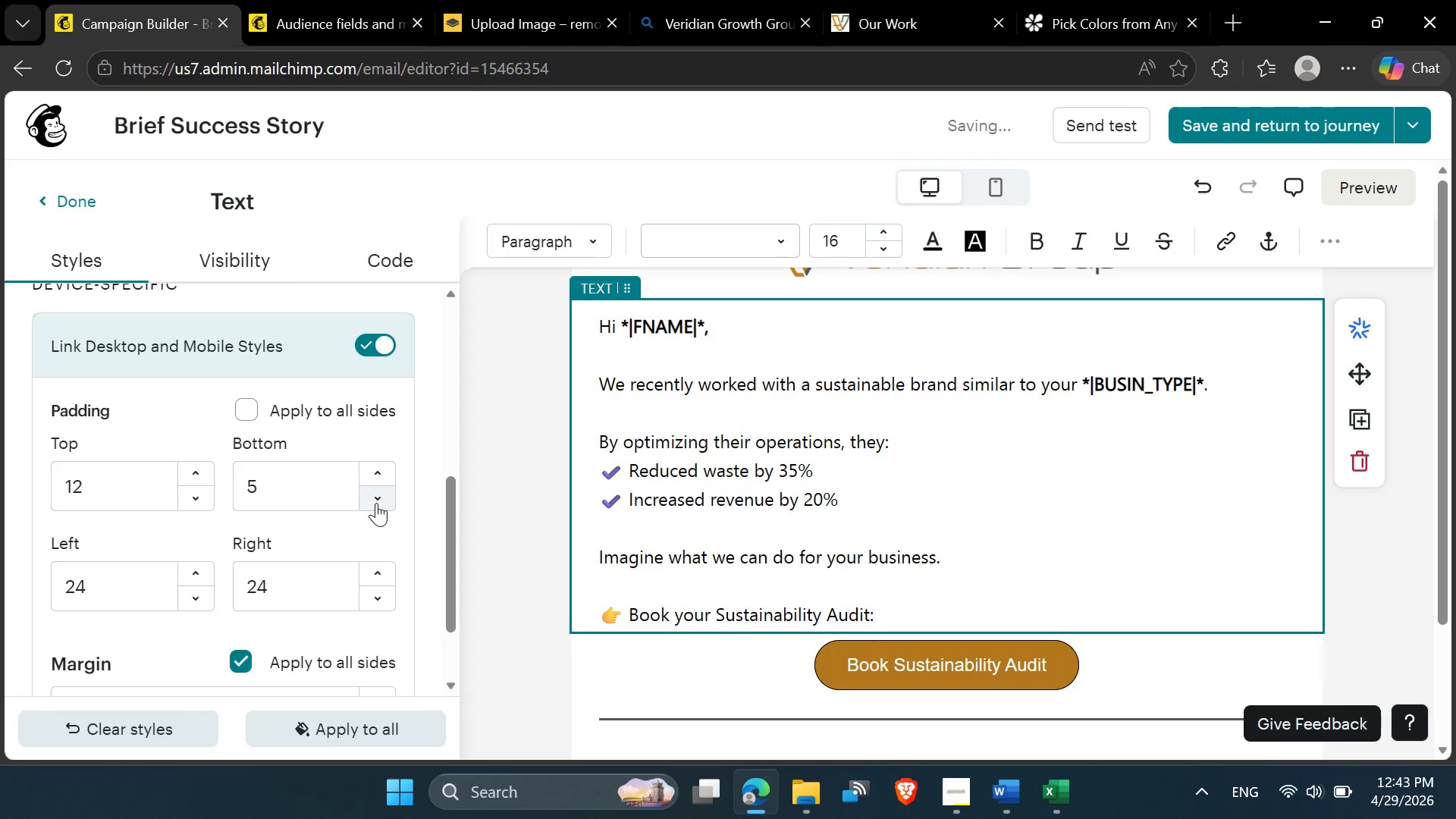 
triple_click([376, 503])
 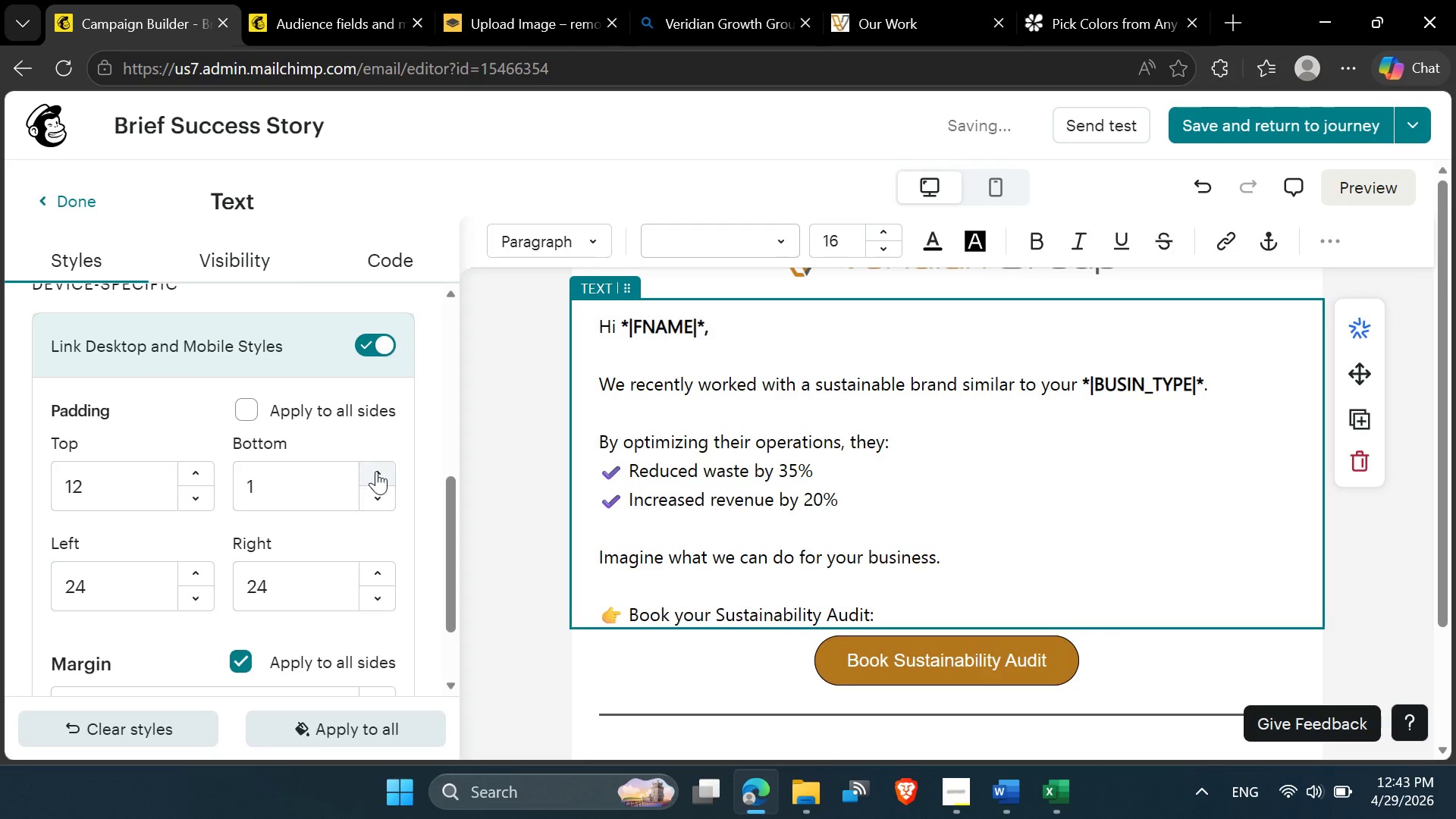 
left_click([376, 470])
 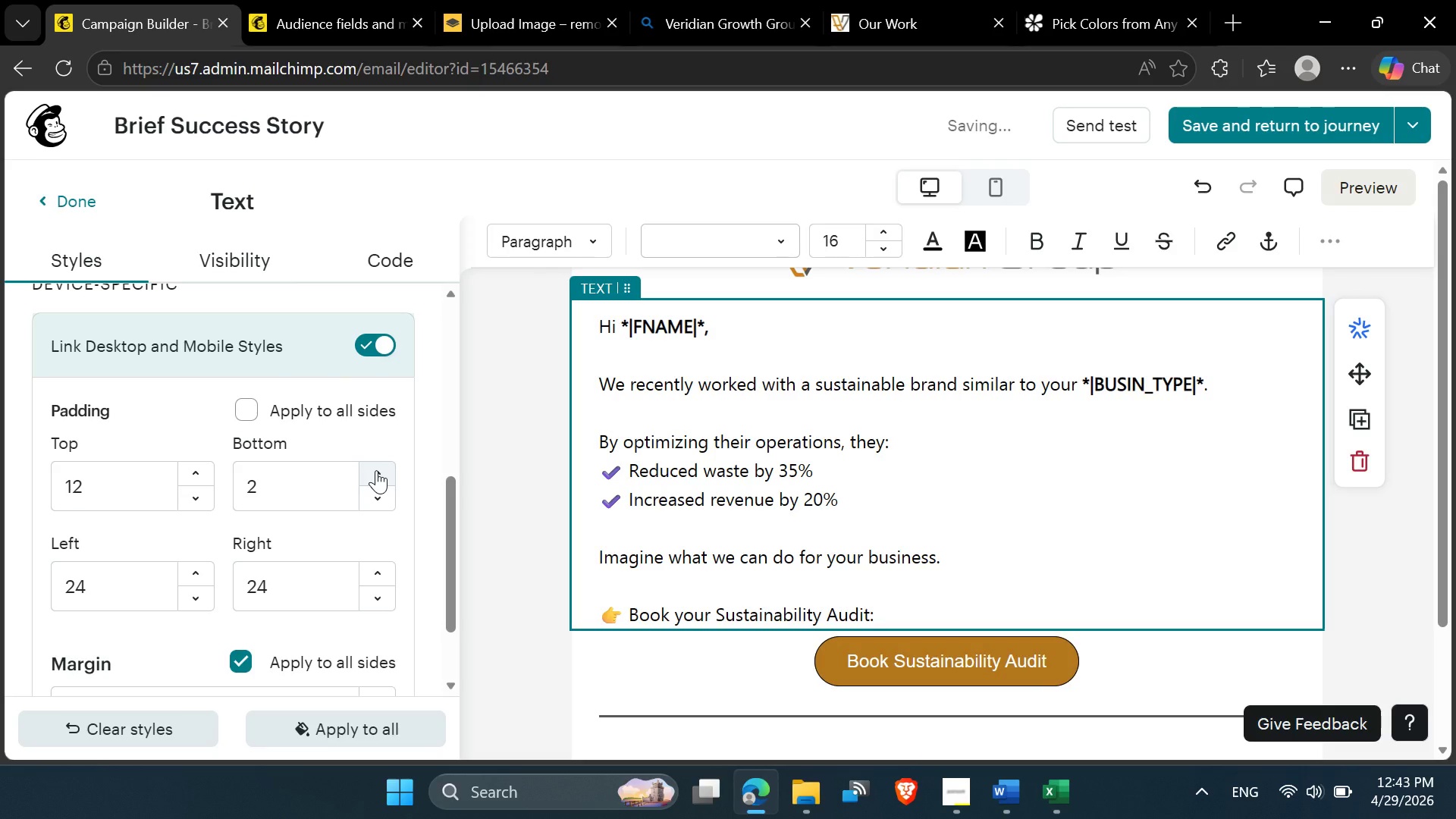 
double_click([376, 470])
 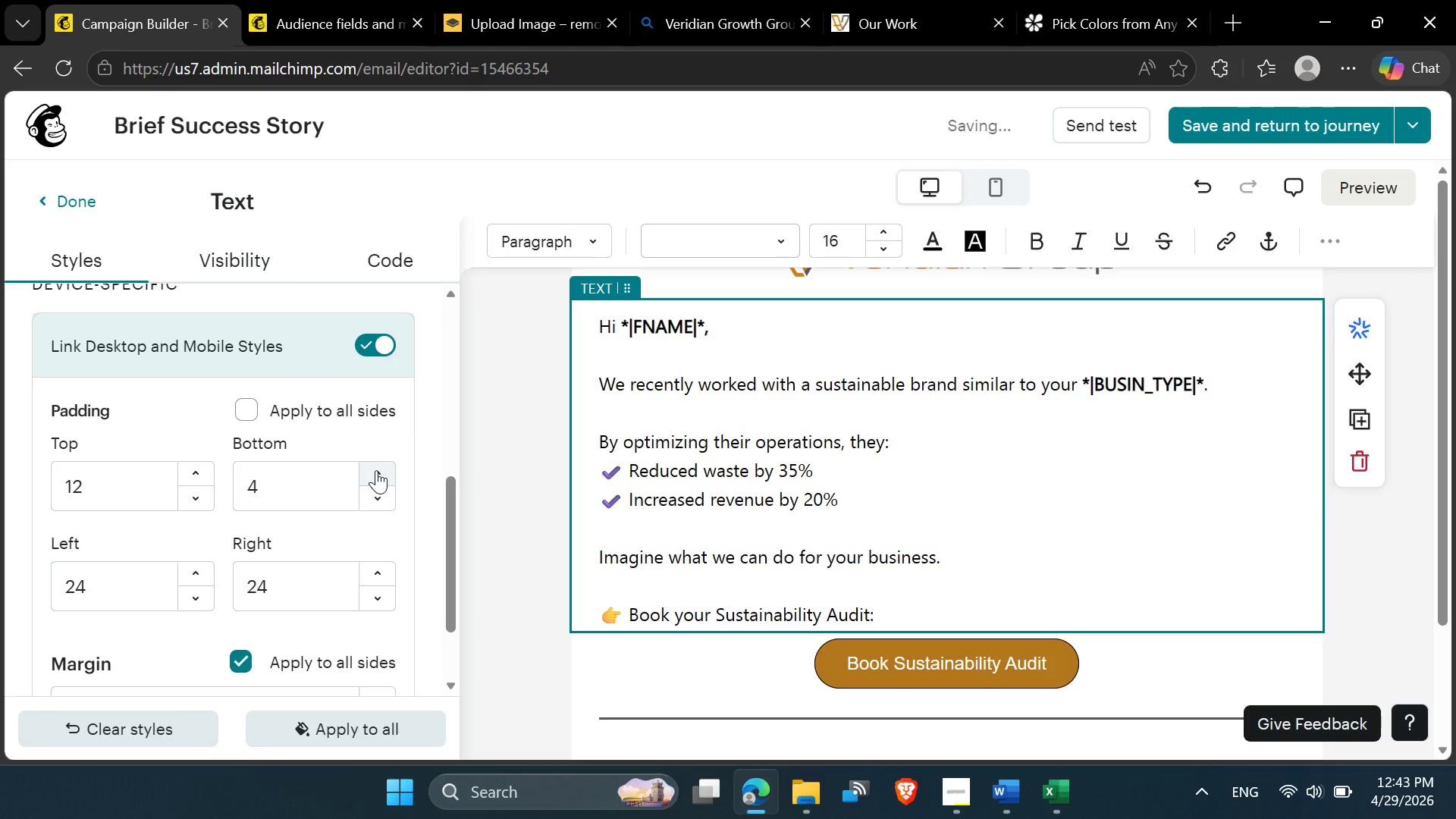 
left_click([376, 470])
 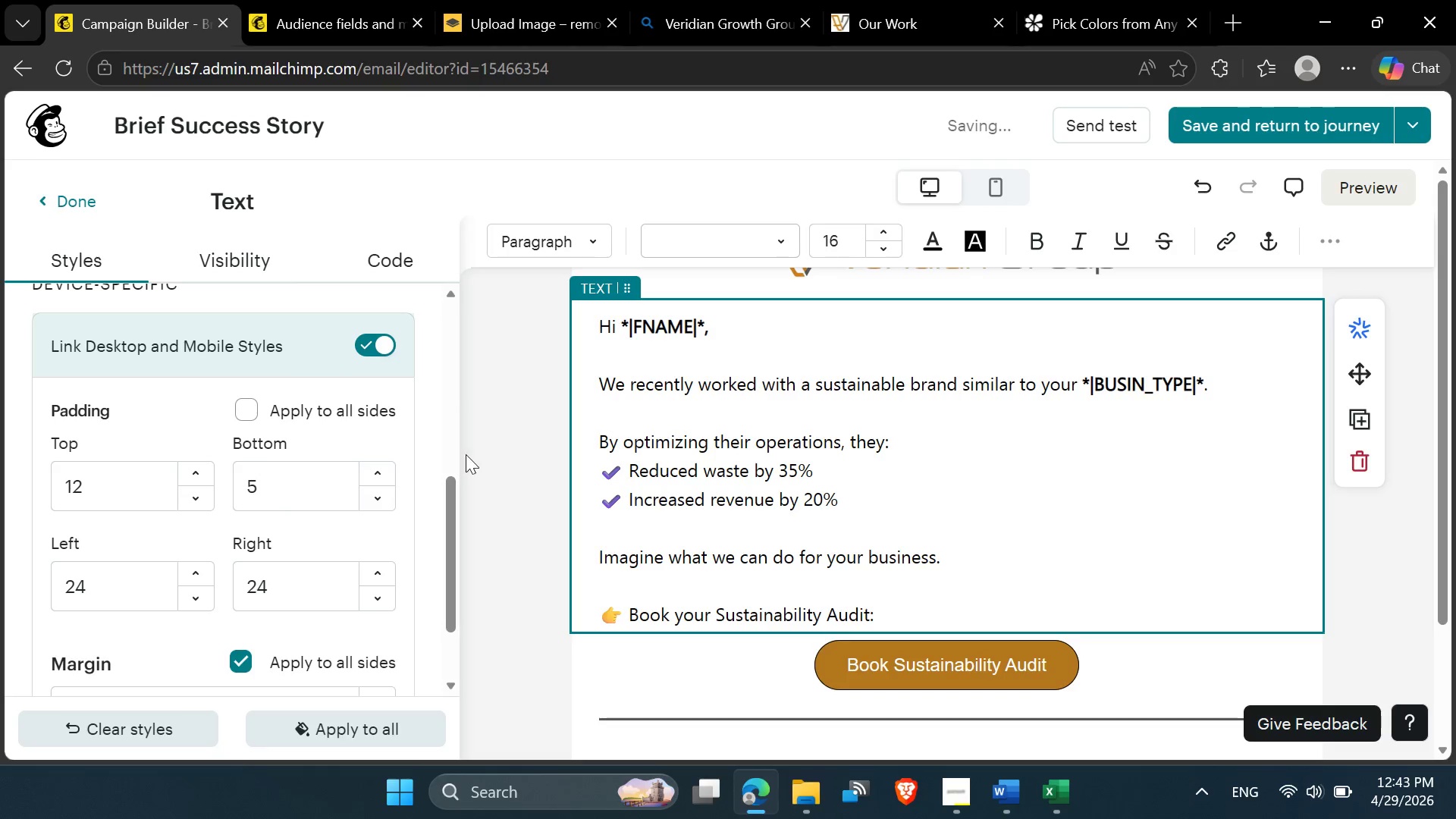 
left_click([487, 448])
 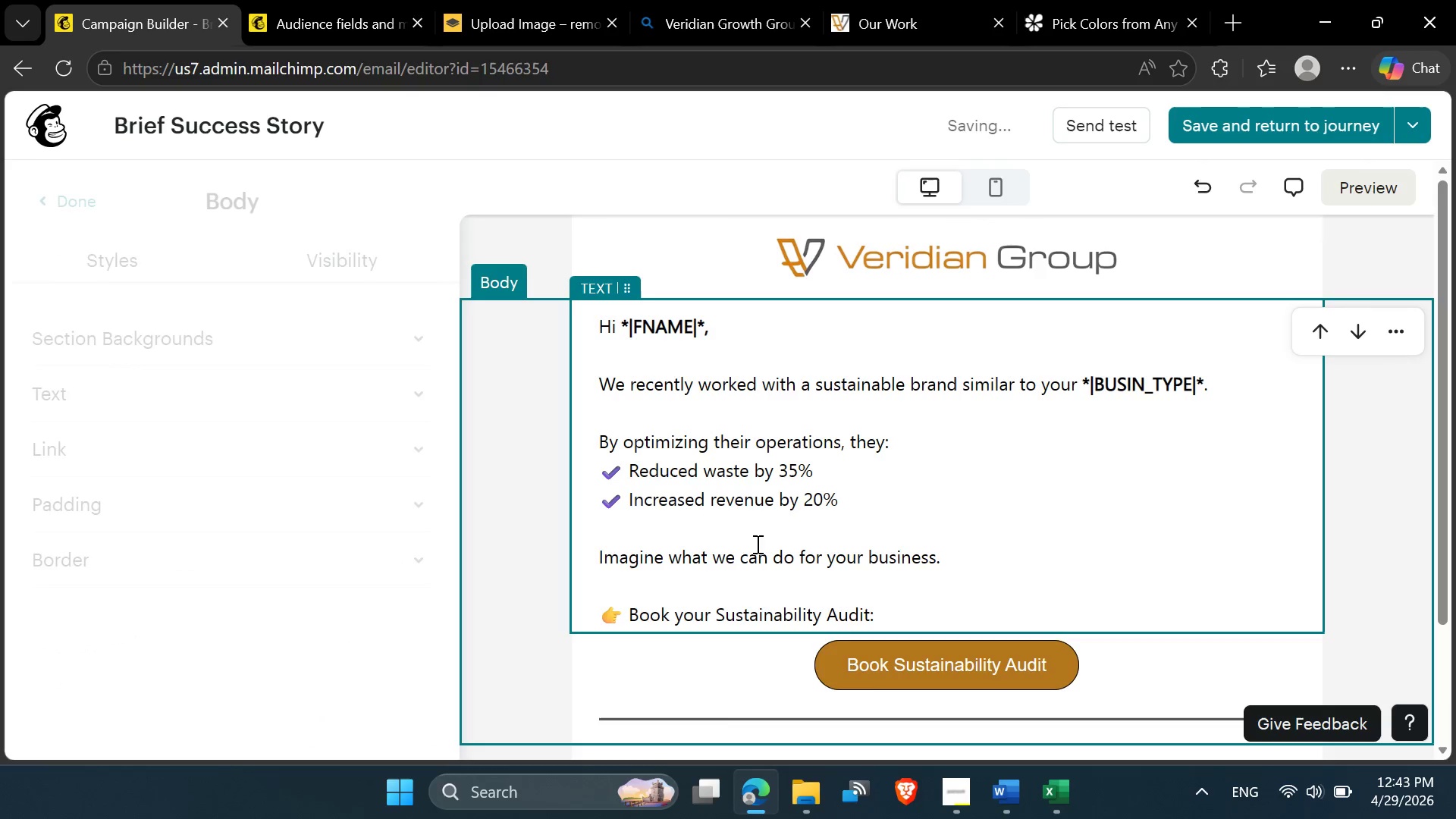 
scroll: coordinate [756, 544], scroll_direction: down, amount: 3.0
 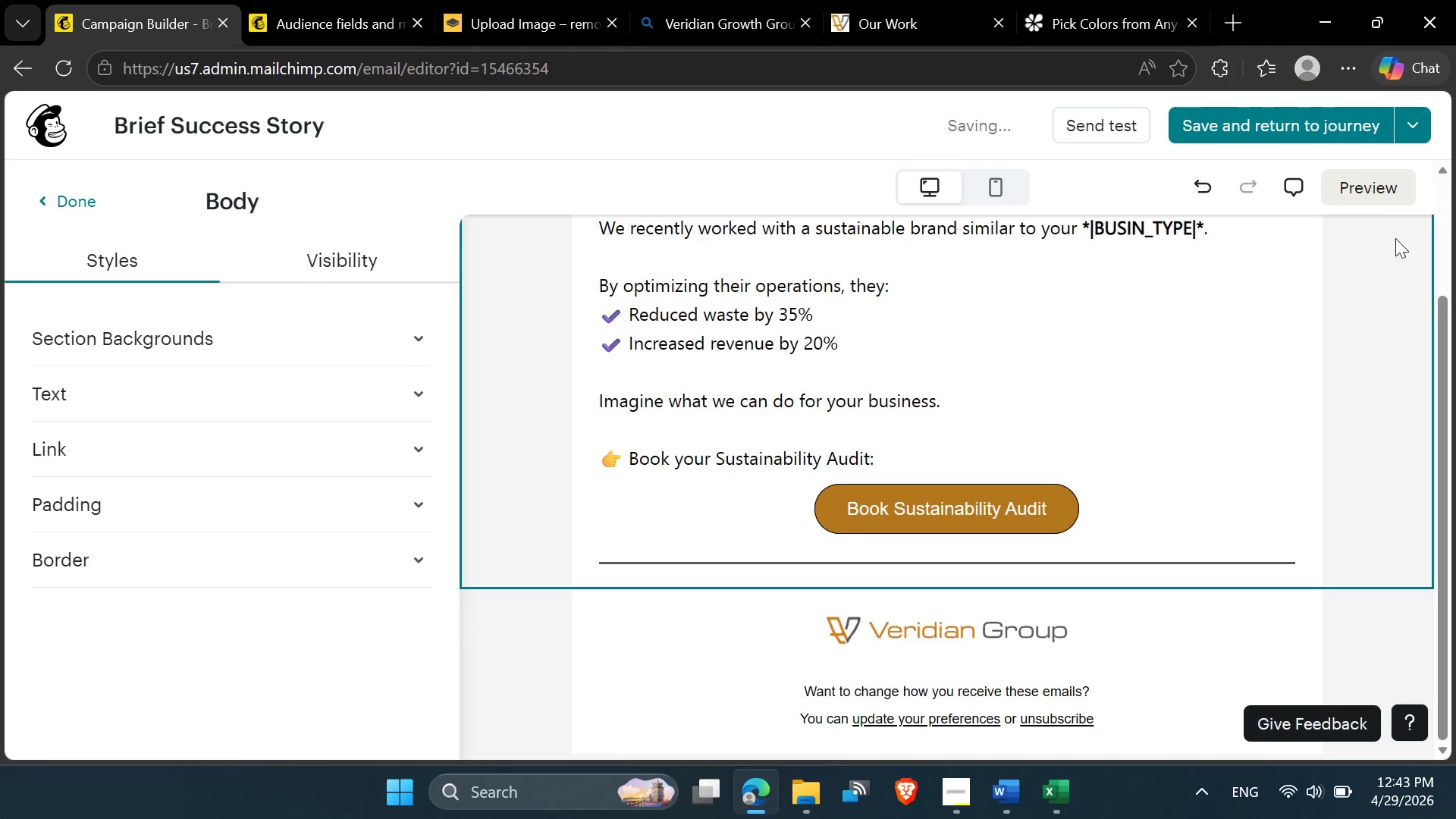 
left_click([1376, 203])
 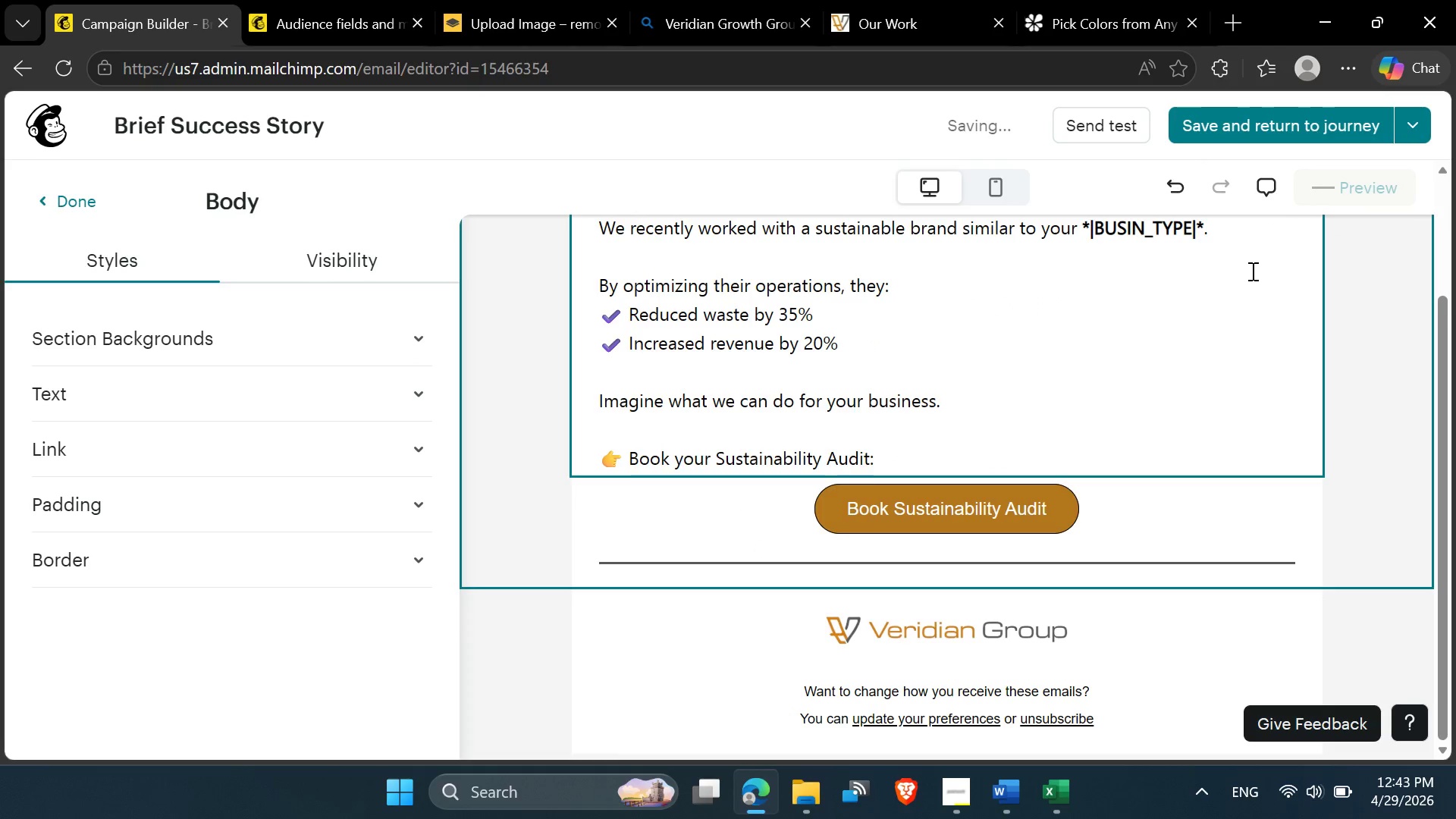 
scroll: coordinate [1122, 374], scroll_direction: up, amount: 5.0
 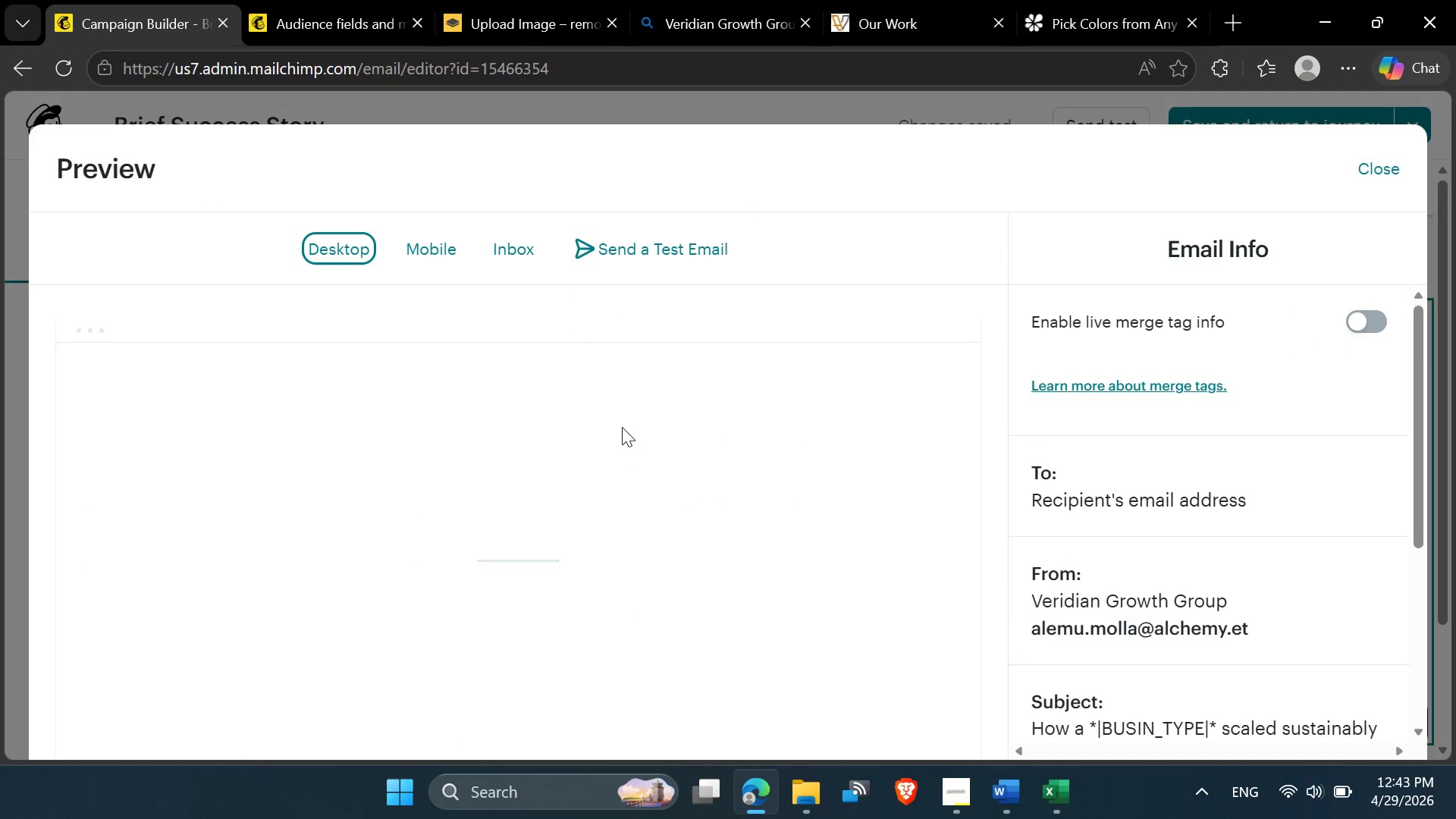 
scroll: coordinate [522, 671], scroll_direction: down, amount: 6.0
 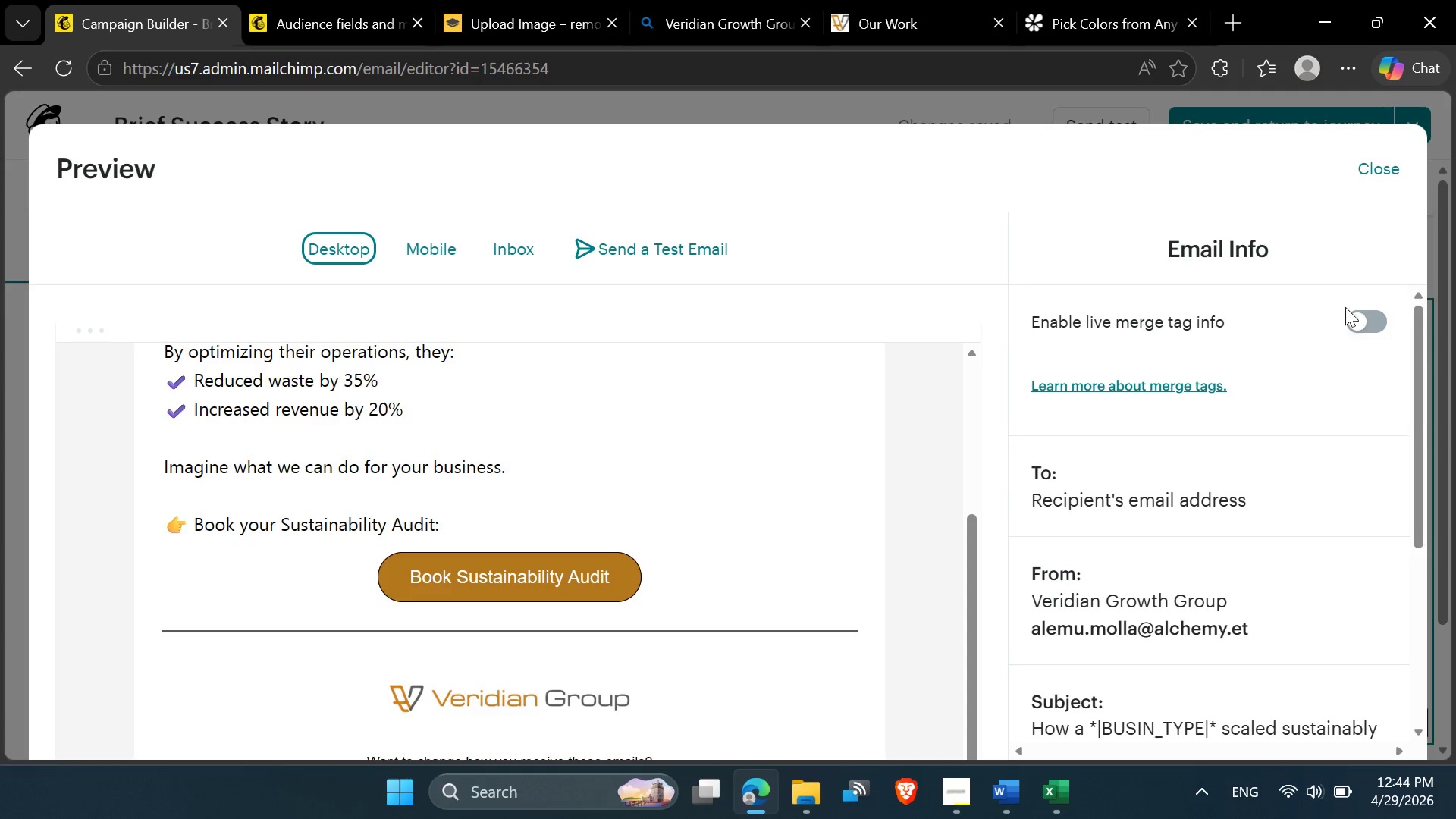 
left_click([1366, 315])
 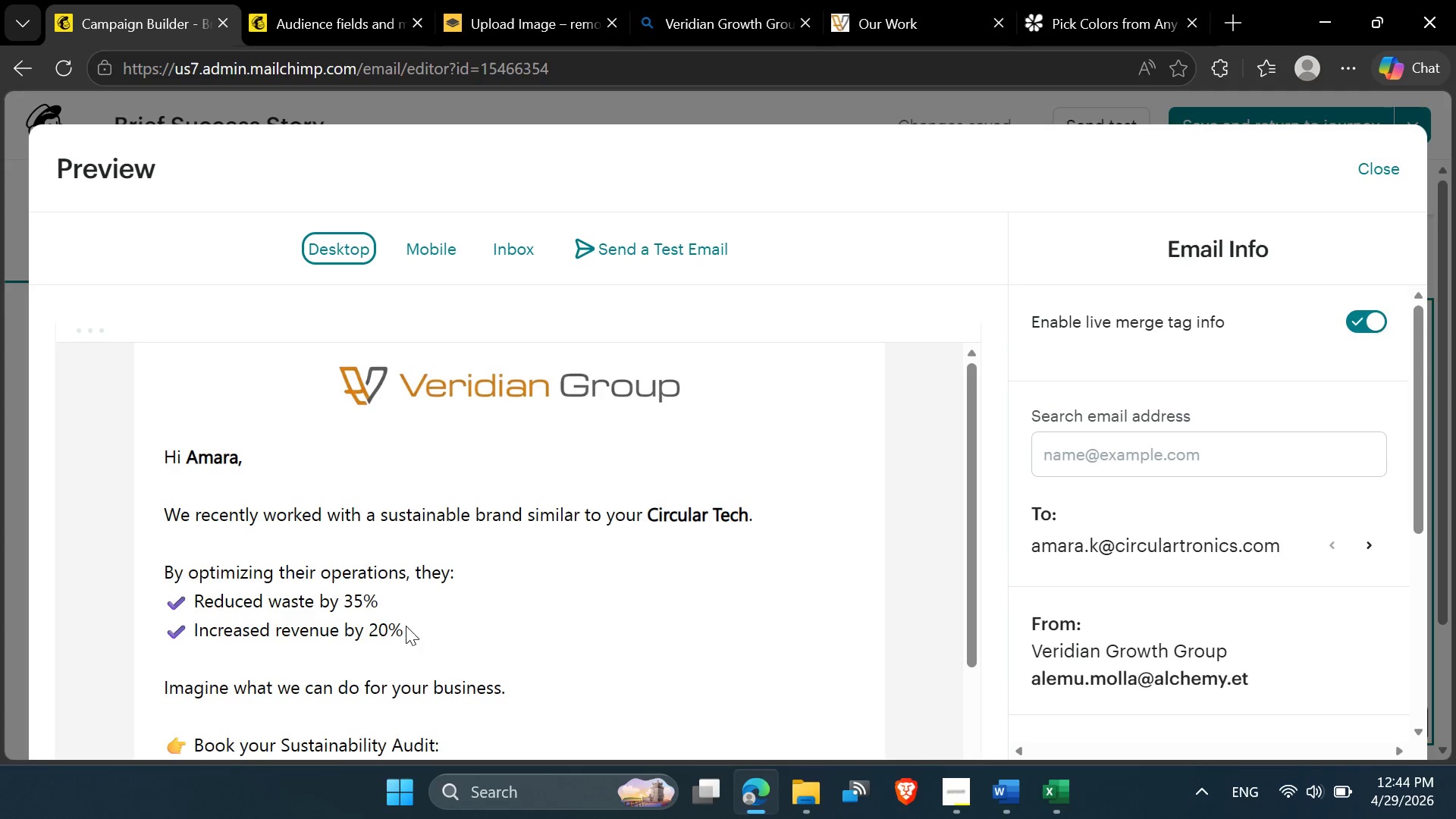 
scroll: coordinate [420, 598], scroll_direction: down, amount: 2.0
 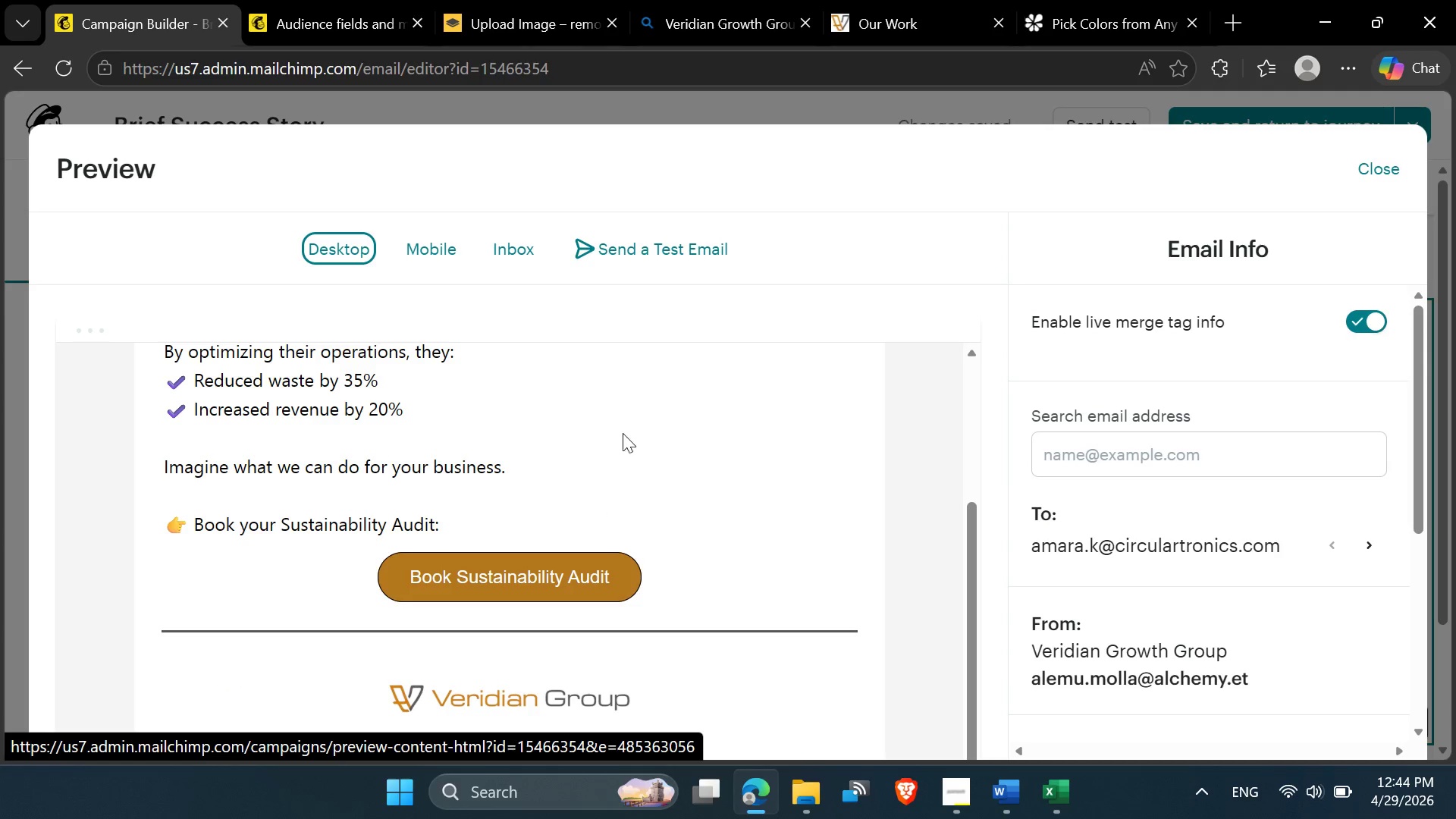 
left_click([446, 250])
 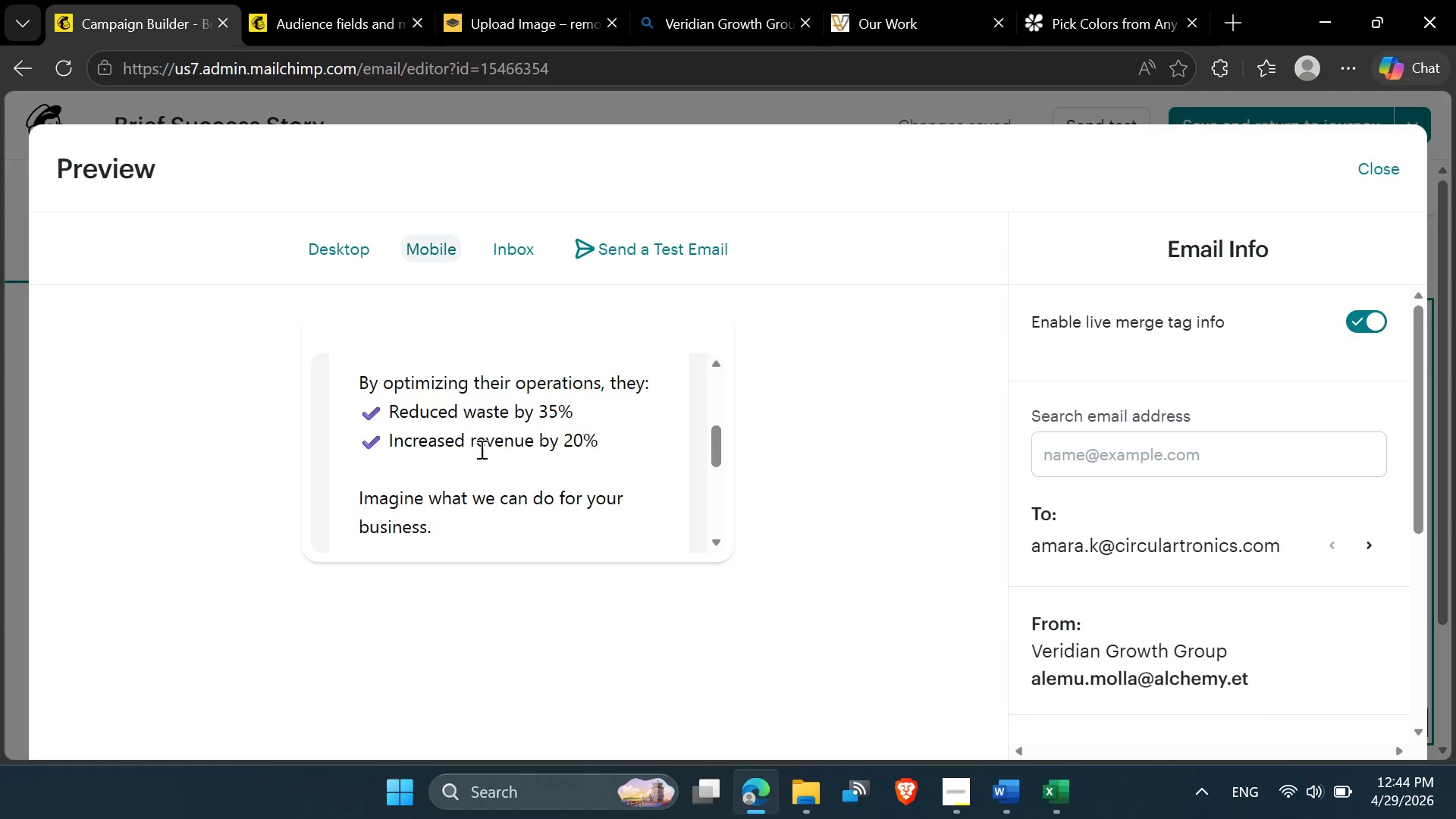 
scroll: coordinate [505, 462], scroll_direction: up, amount: 4.0
 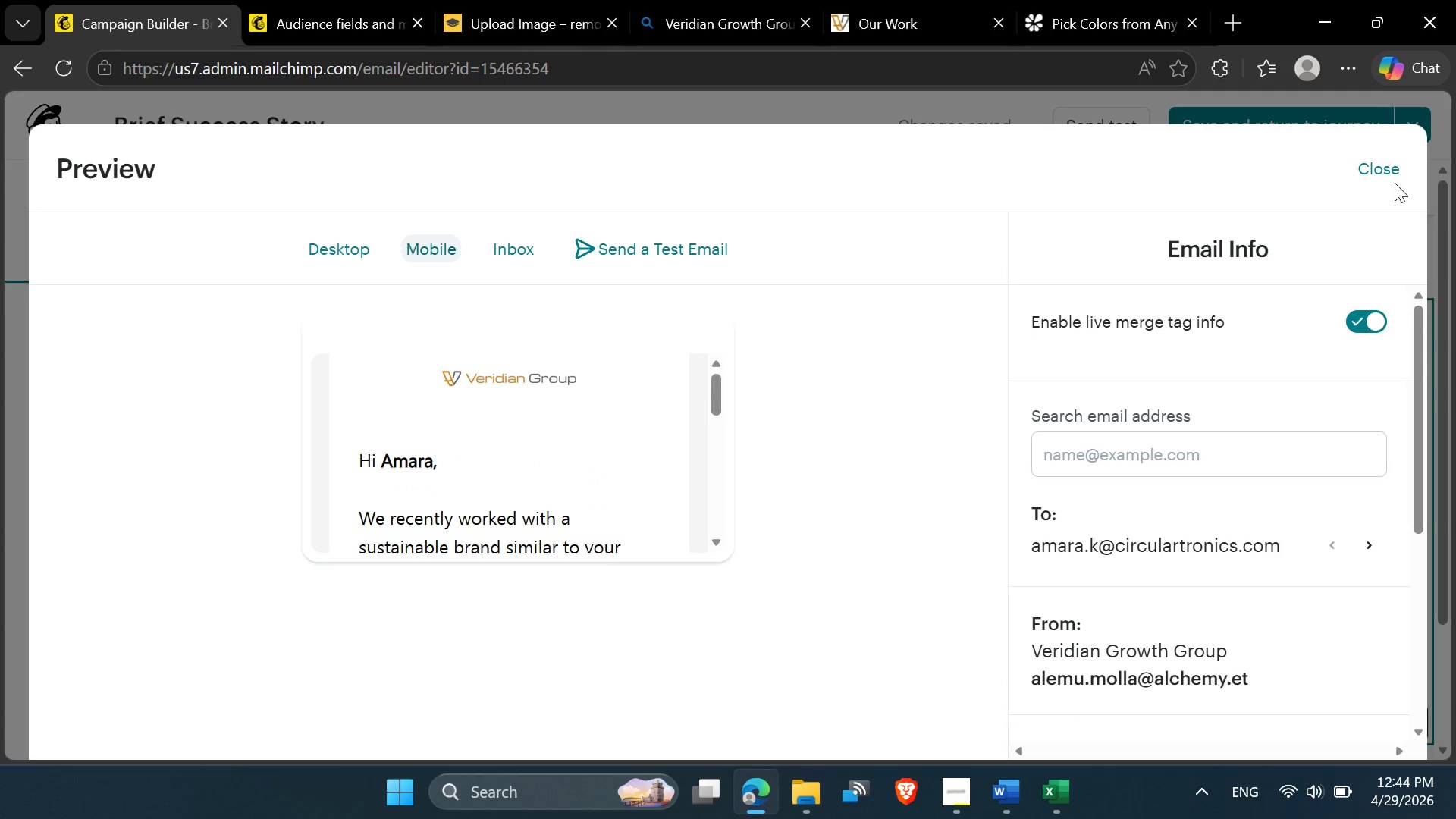 
left_click([1381, 173])
 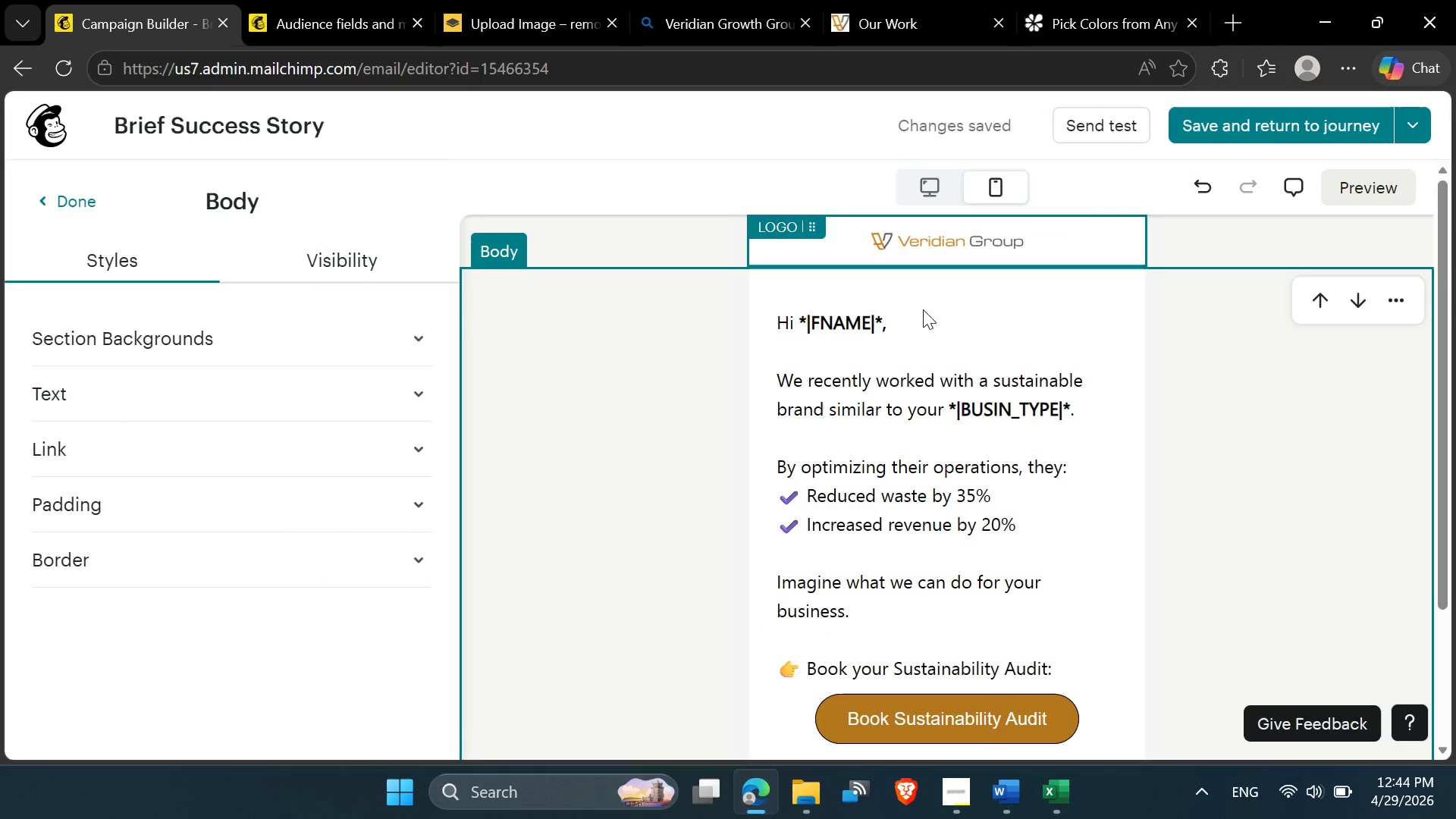 
scroll: coordinate [898, 351], scroll_direction: up, amount: 2.0
 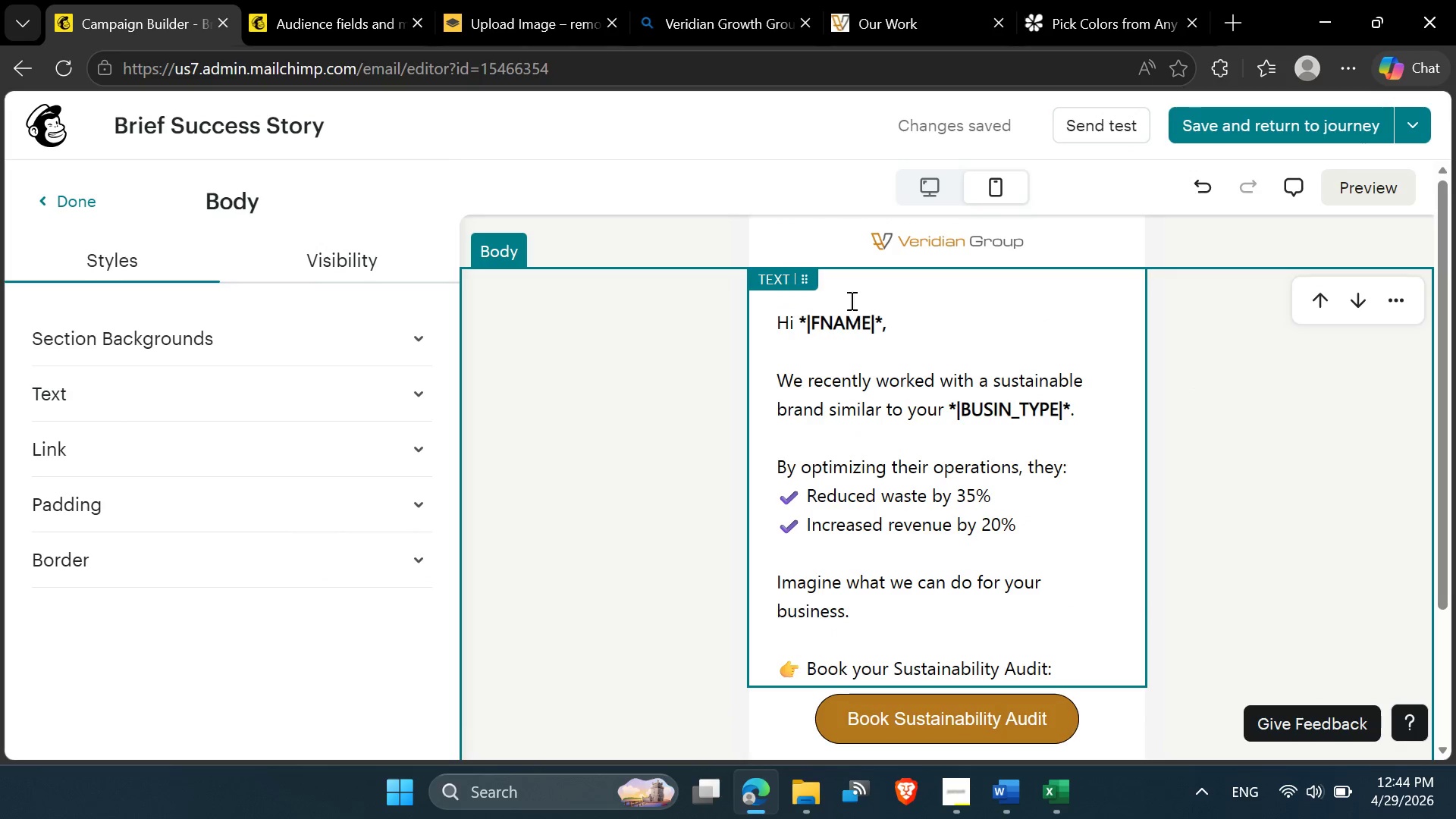 
left_click([848, 294])
 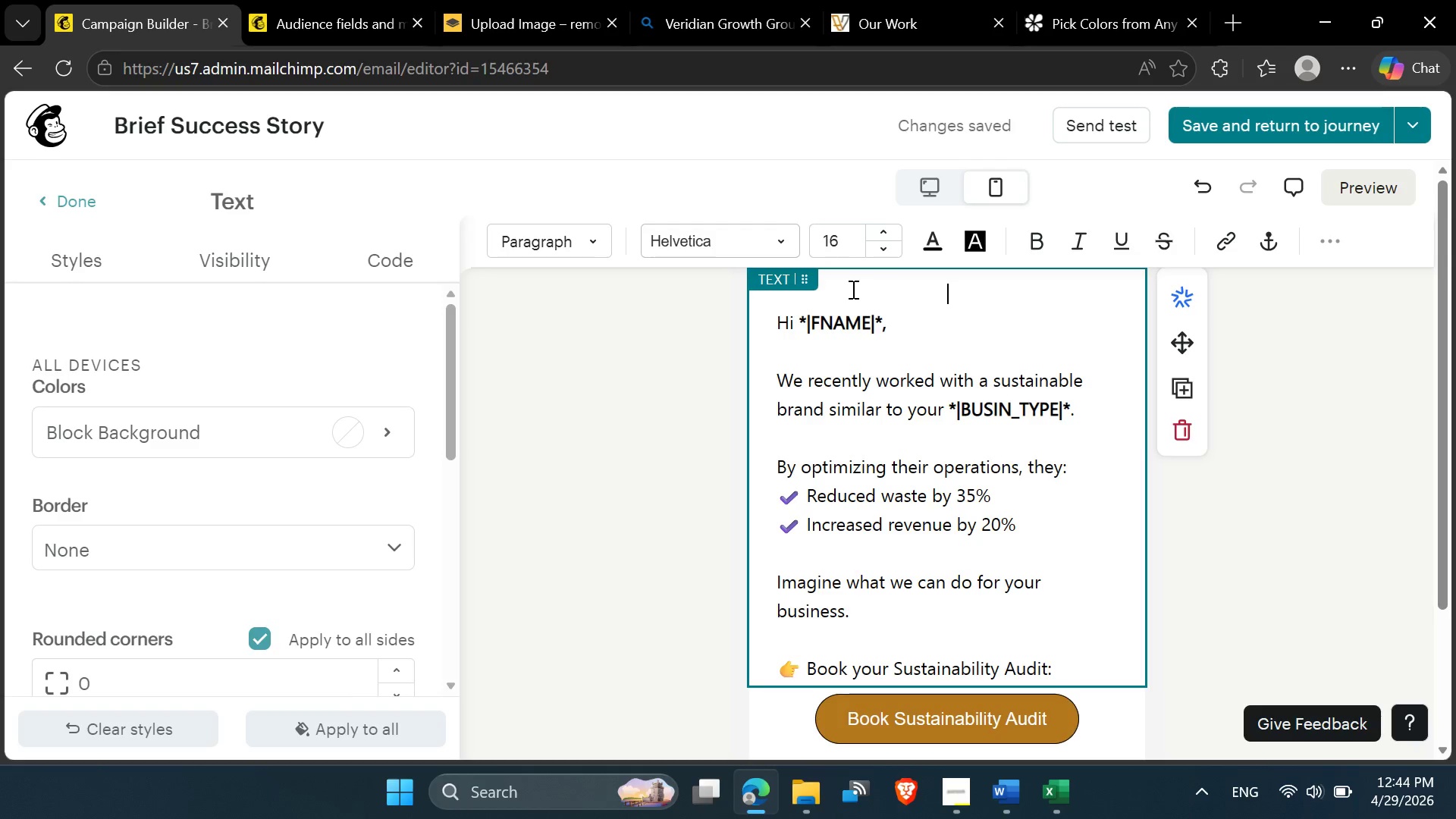 
key(Delete)
 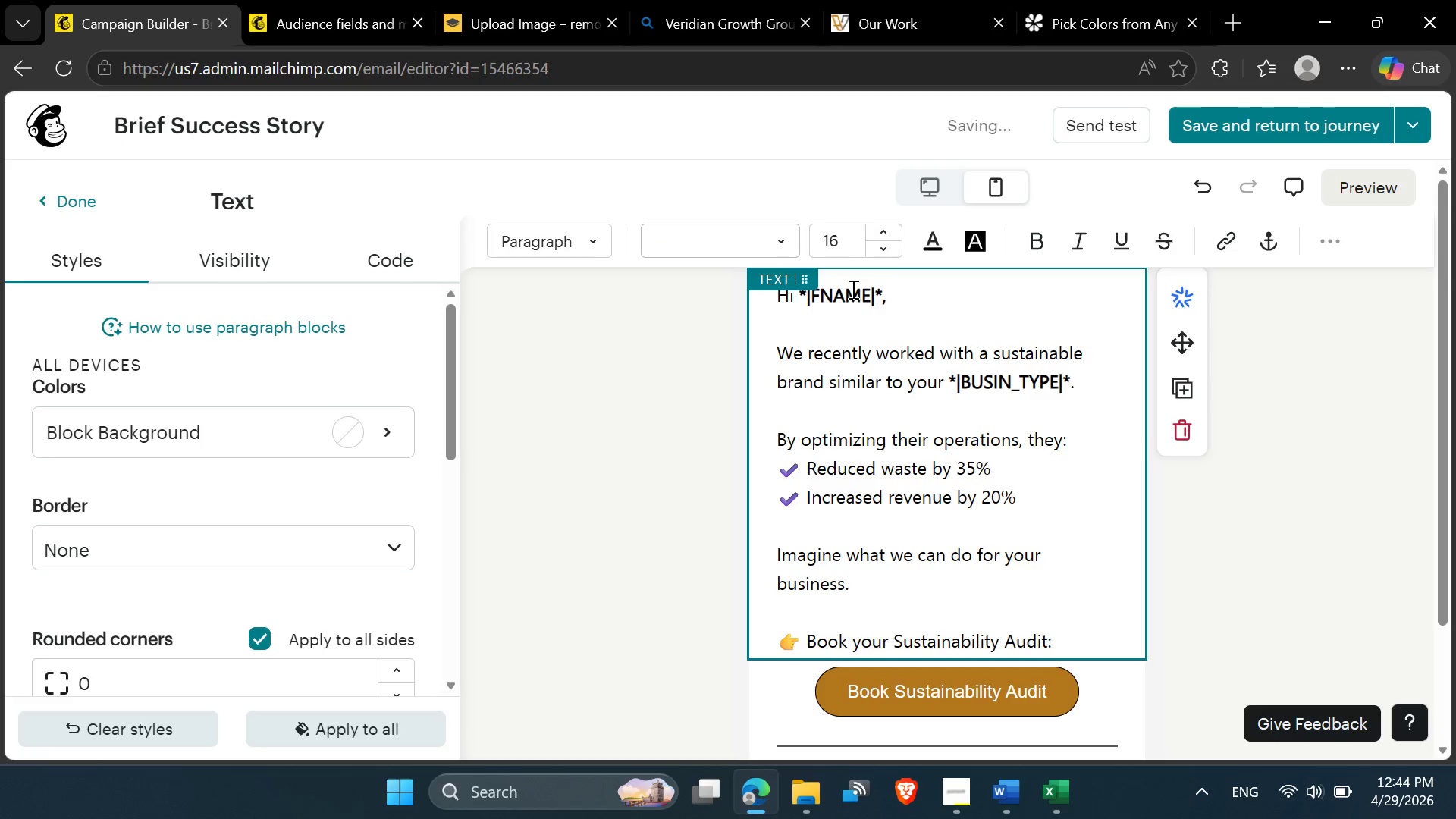 
scroll: coordinate [846, 530], scroll_direction: down, amount: 3.0
 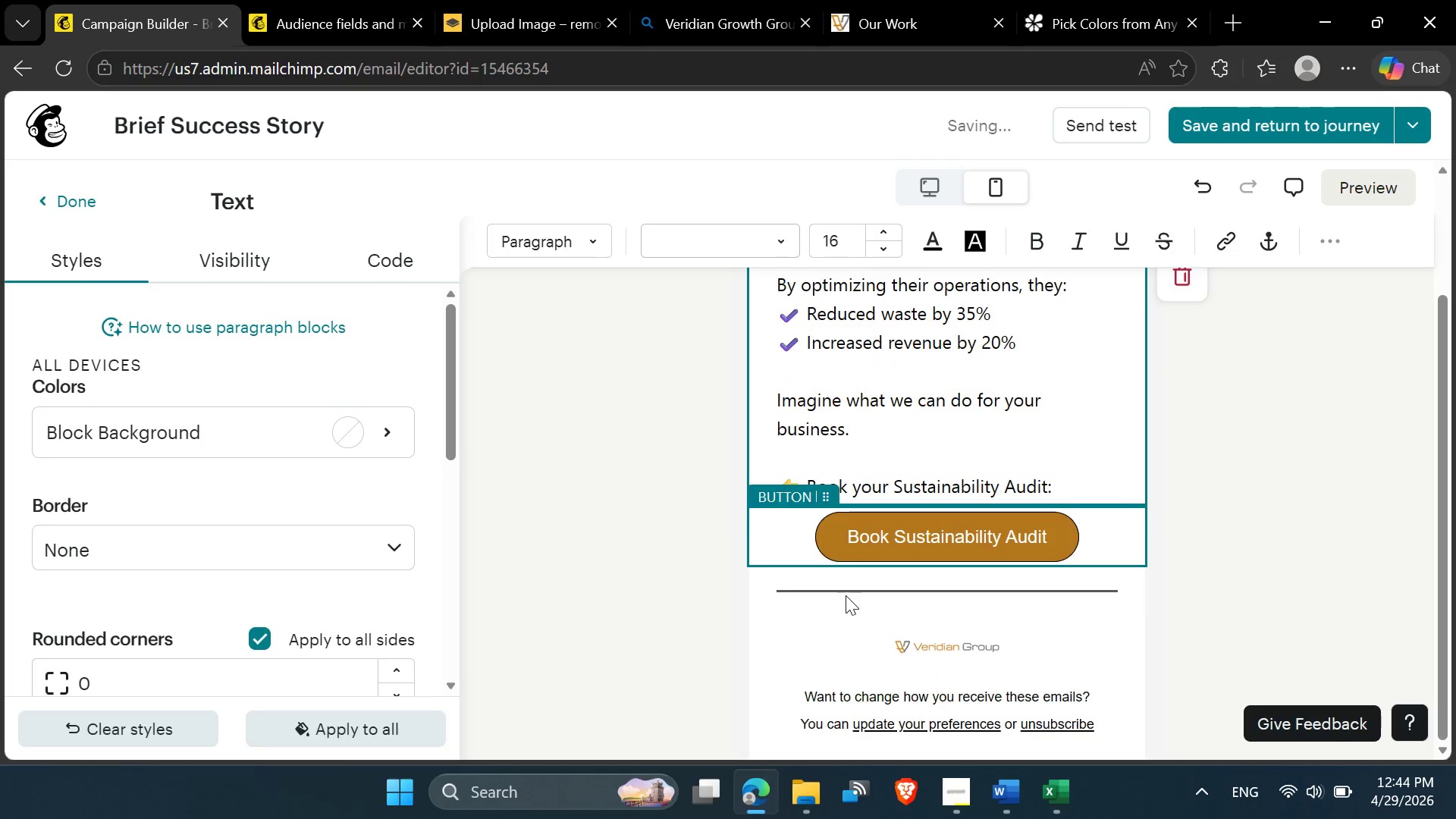 
left_click([846, 595])
 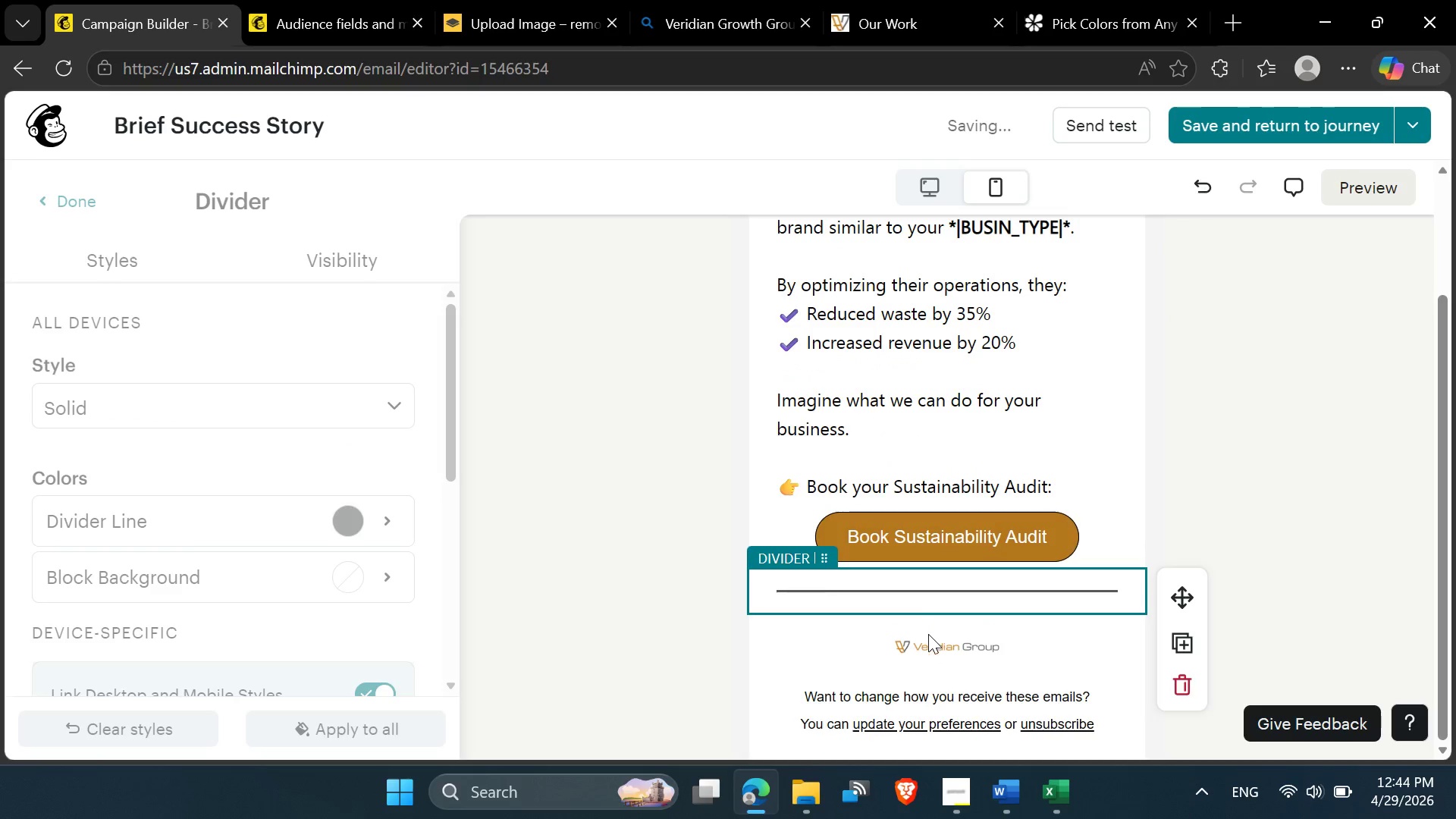 
left_click([928, 635])
 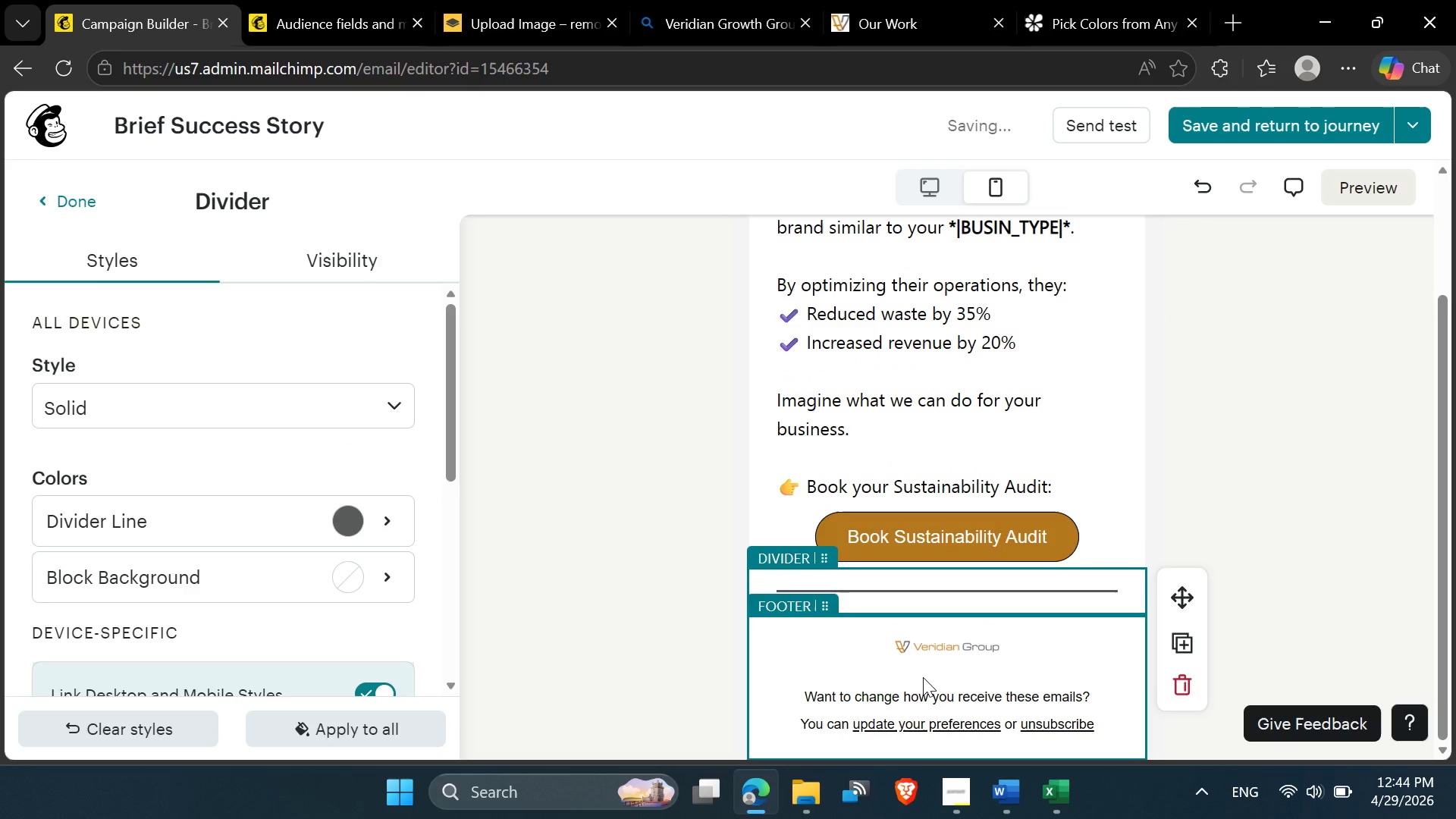 
left_click([923, 677])
 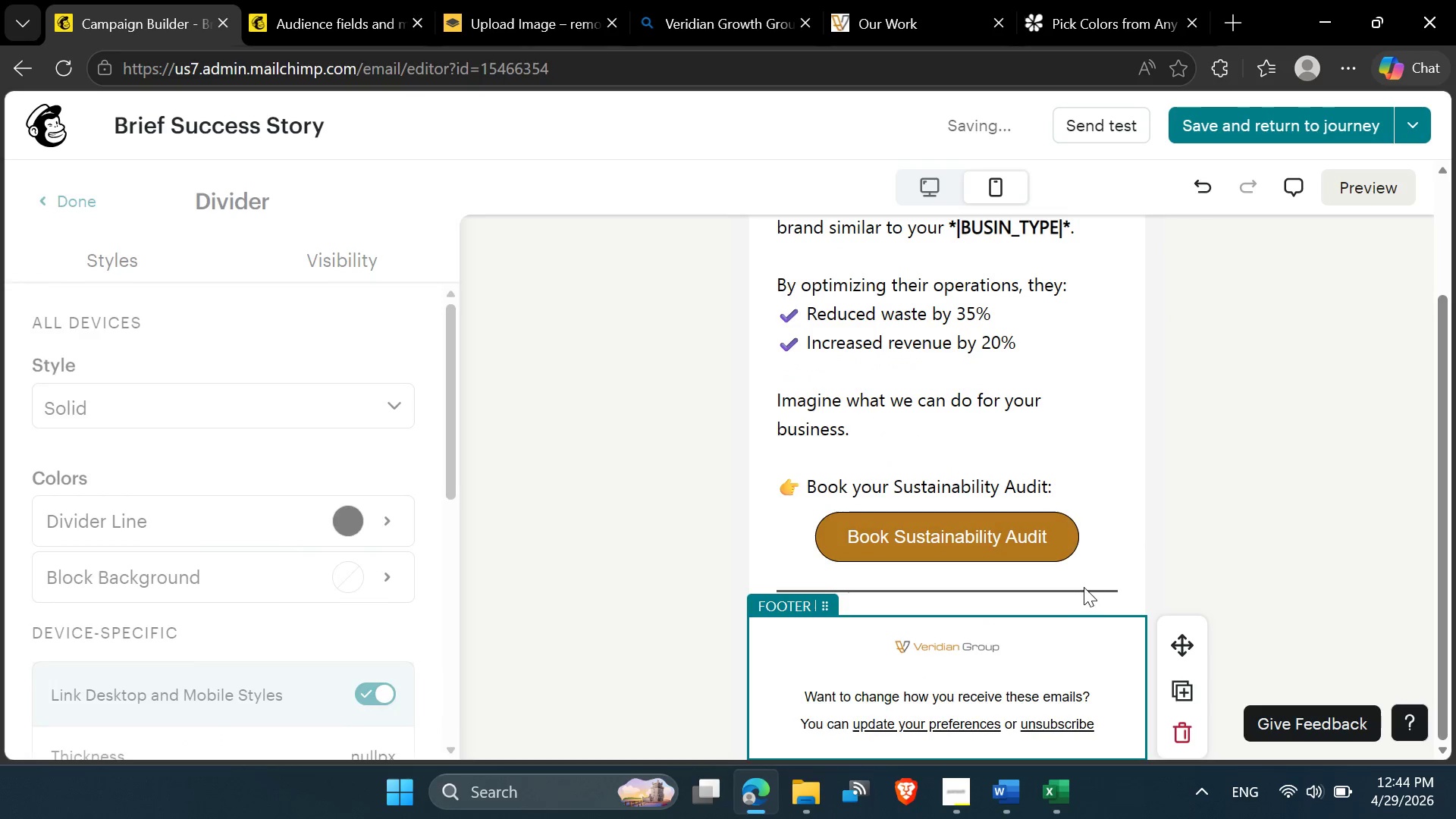 
scroll: coordinate [1185, 441], scroll_direction: up, amount: 14.0
 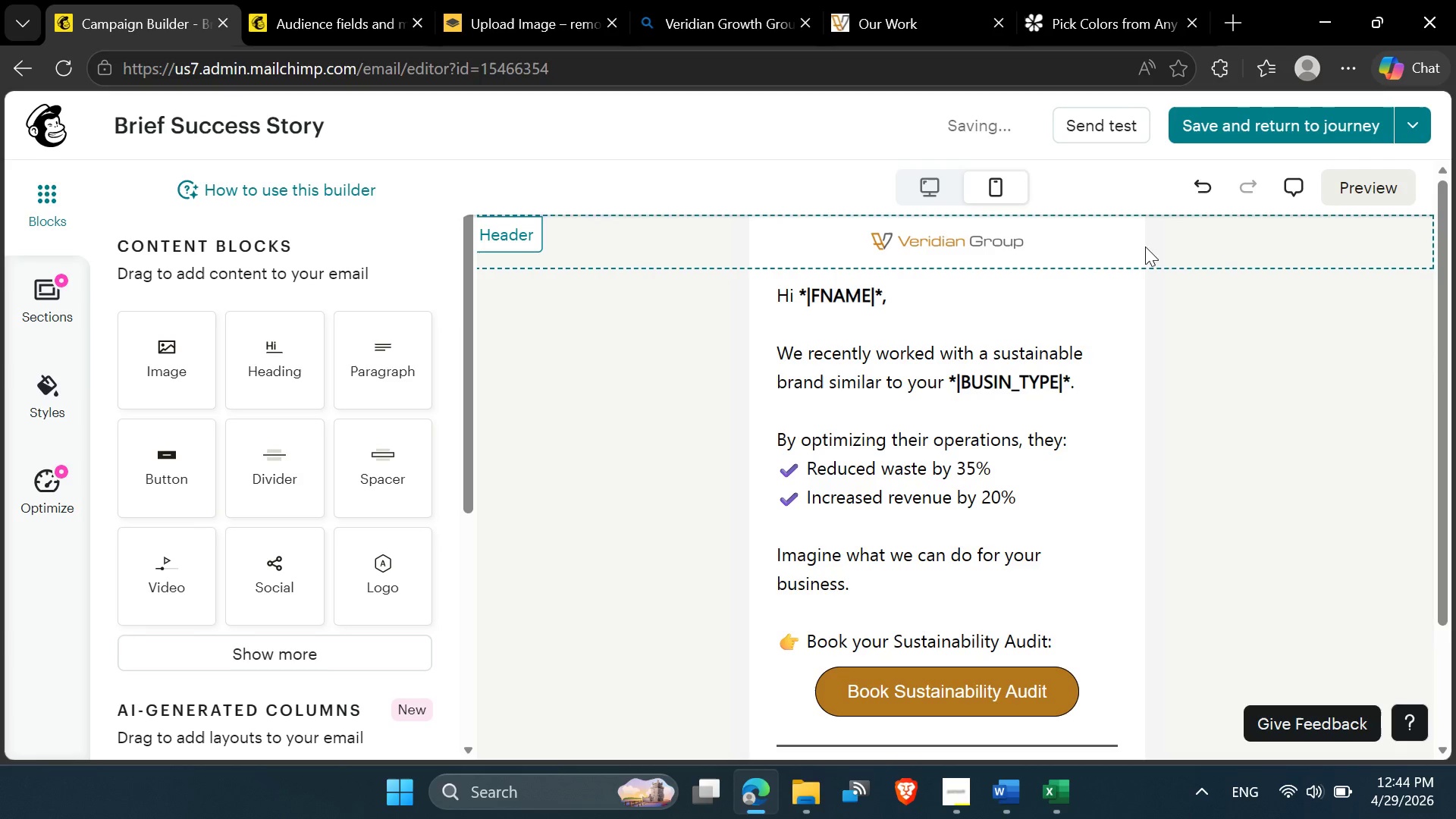 
left_click([927, 193])
 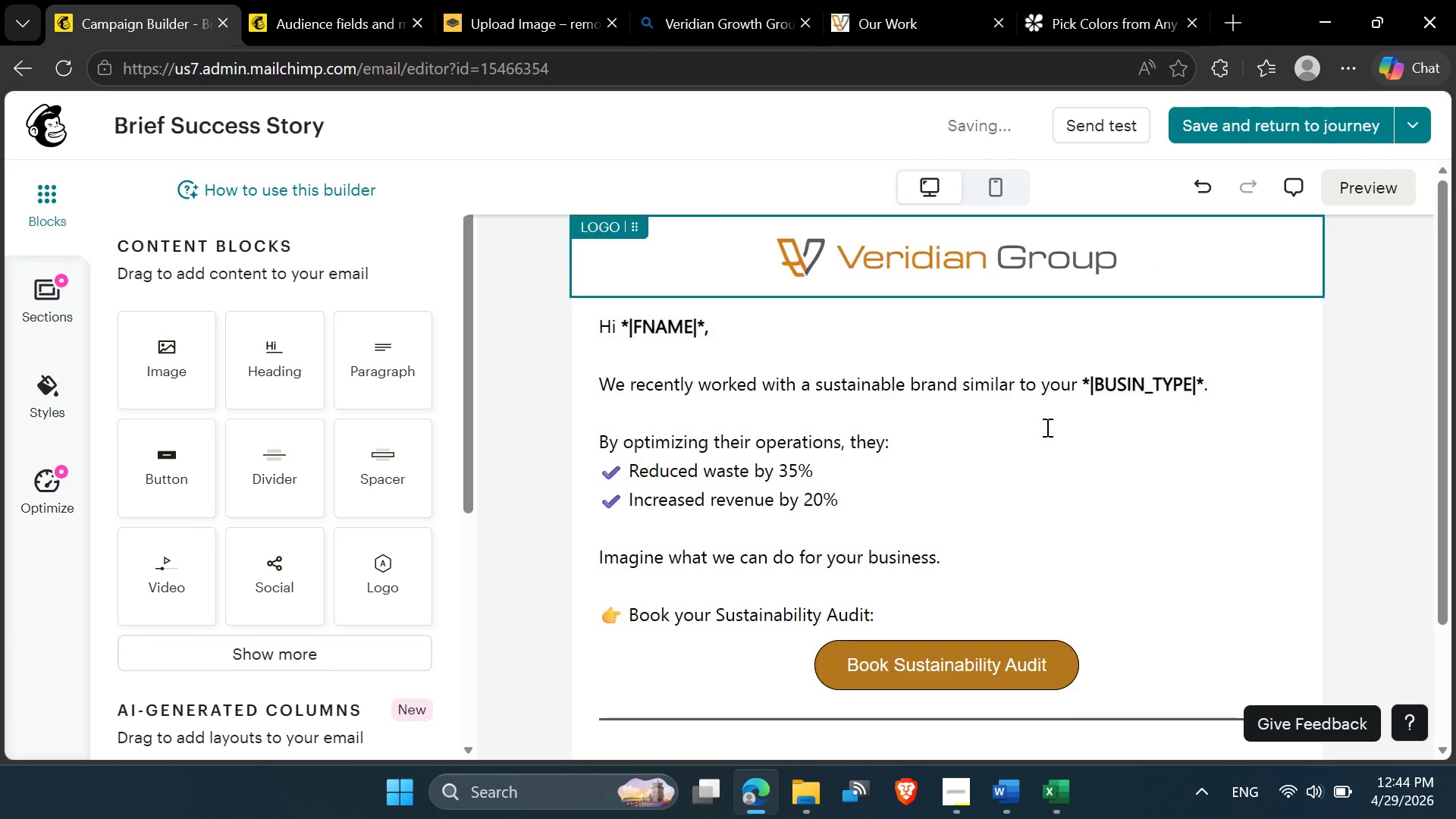 
scroll: coordinate [1038, 455], scroll_direction: up, amount: 2.0
 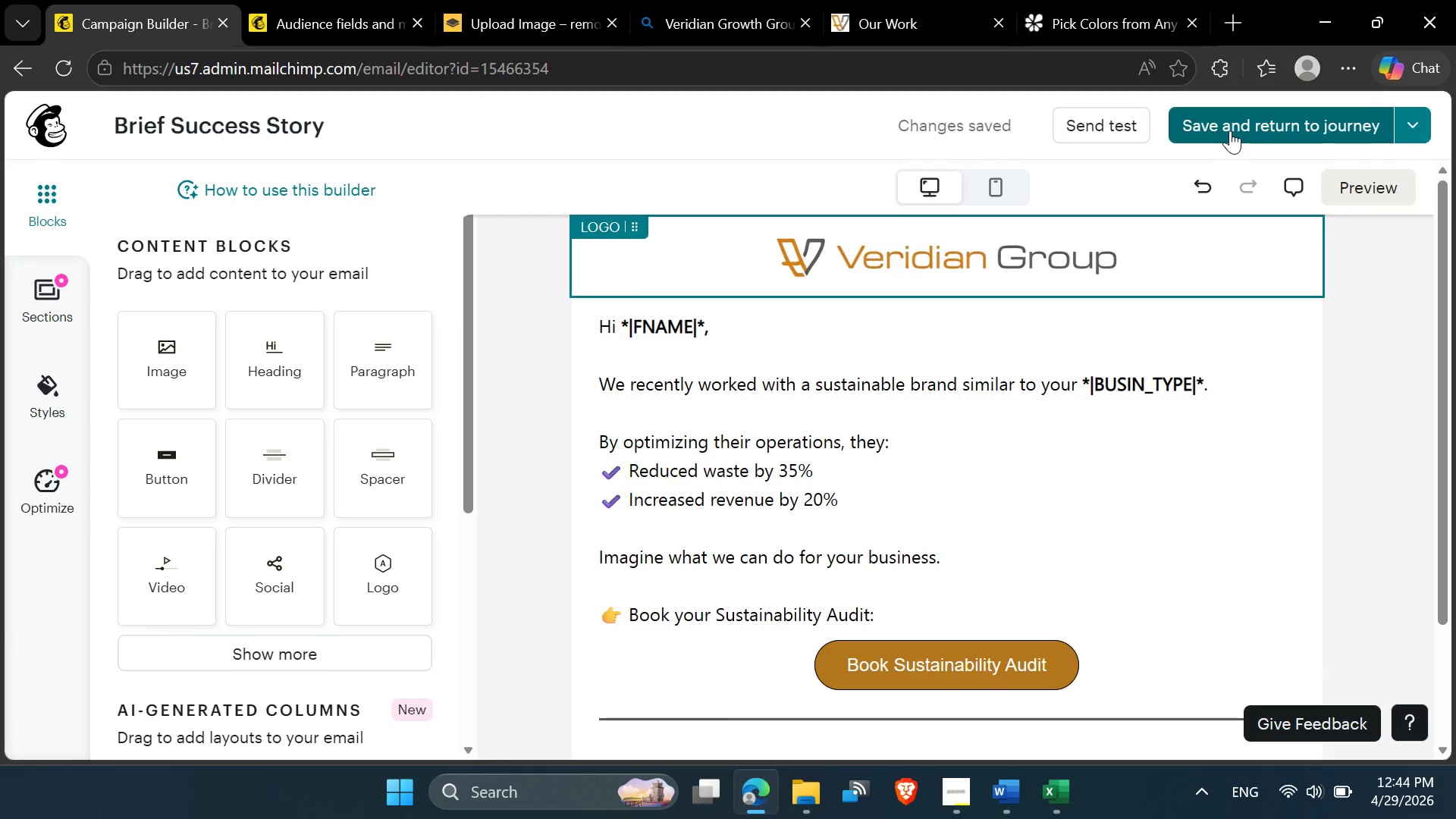 
left_click([1230, 130])
 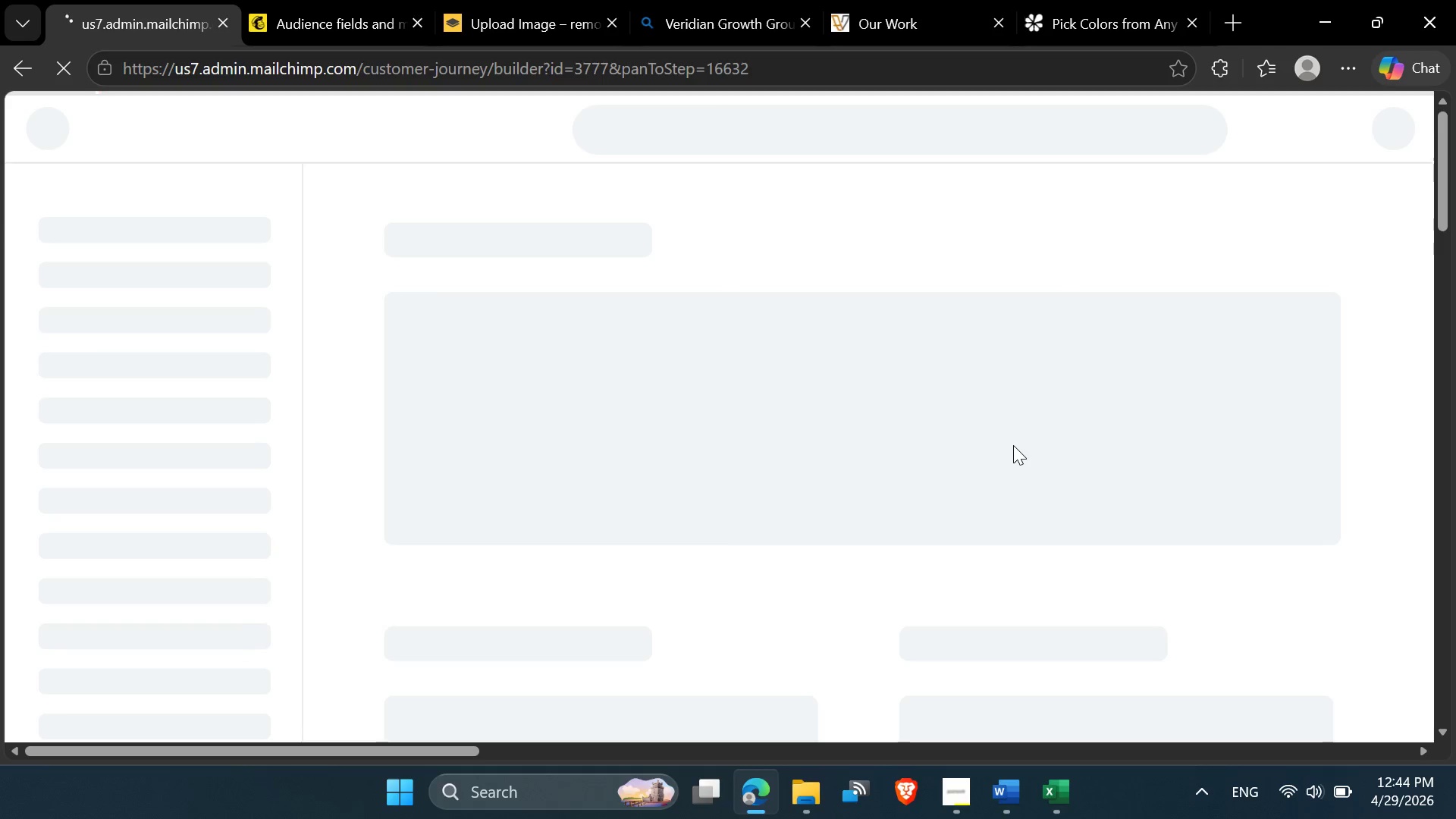 
wait(8.75)
 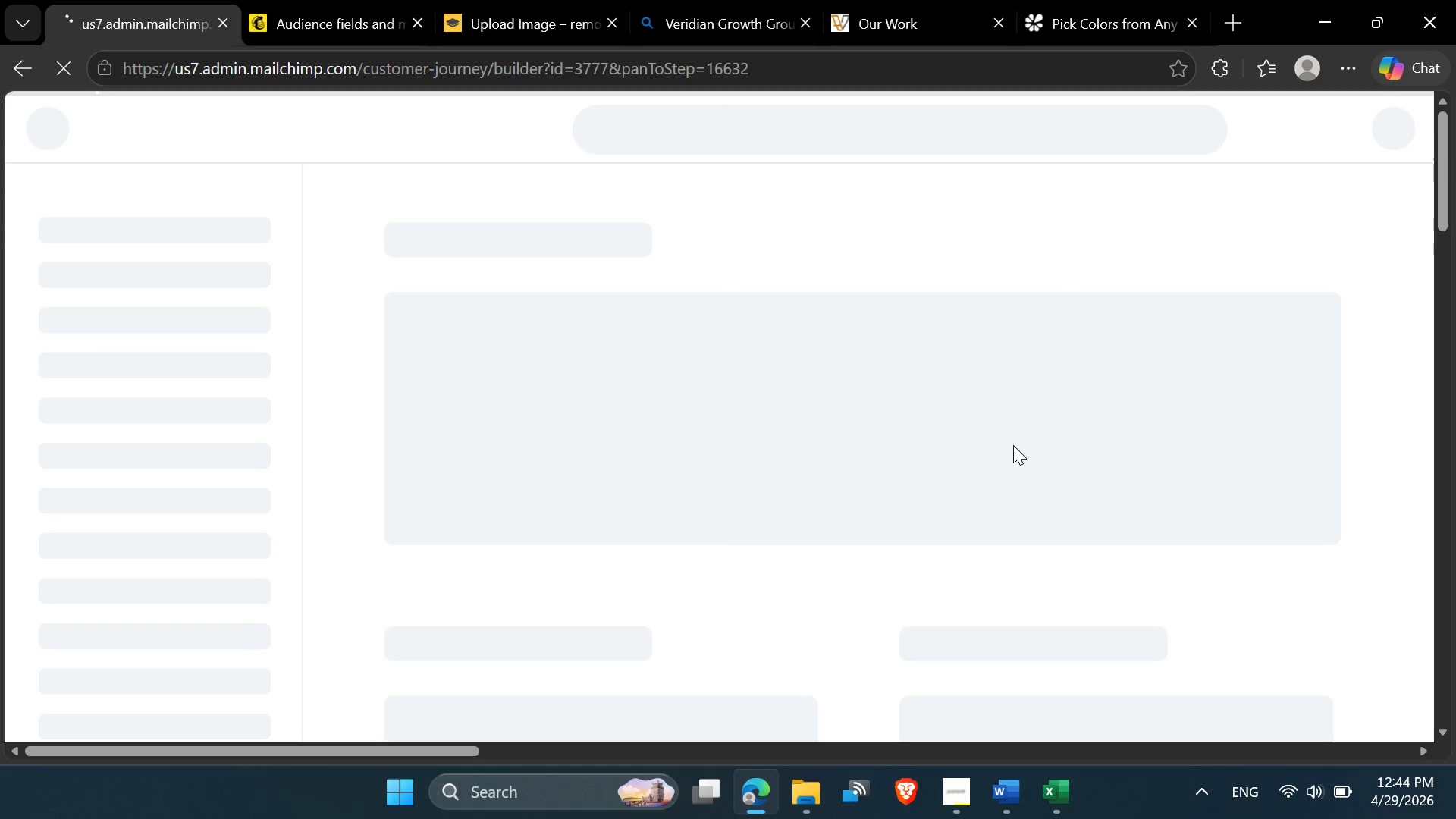 
left_click([1103, 0])
 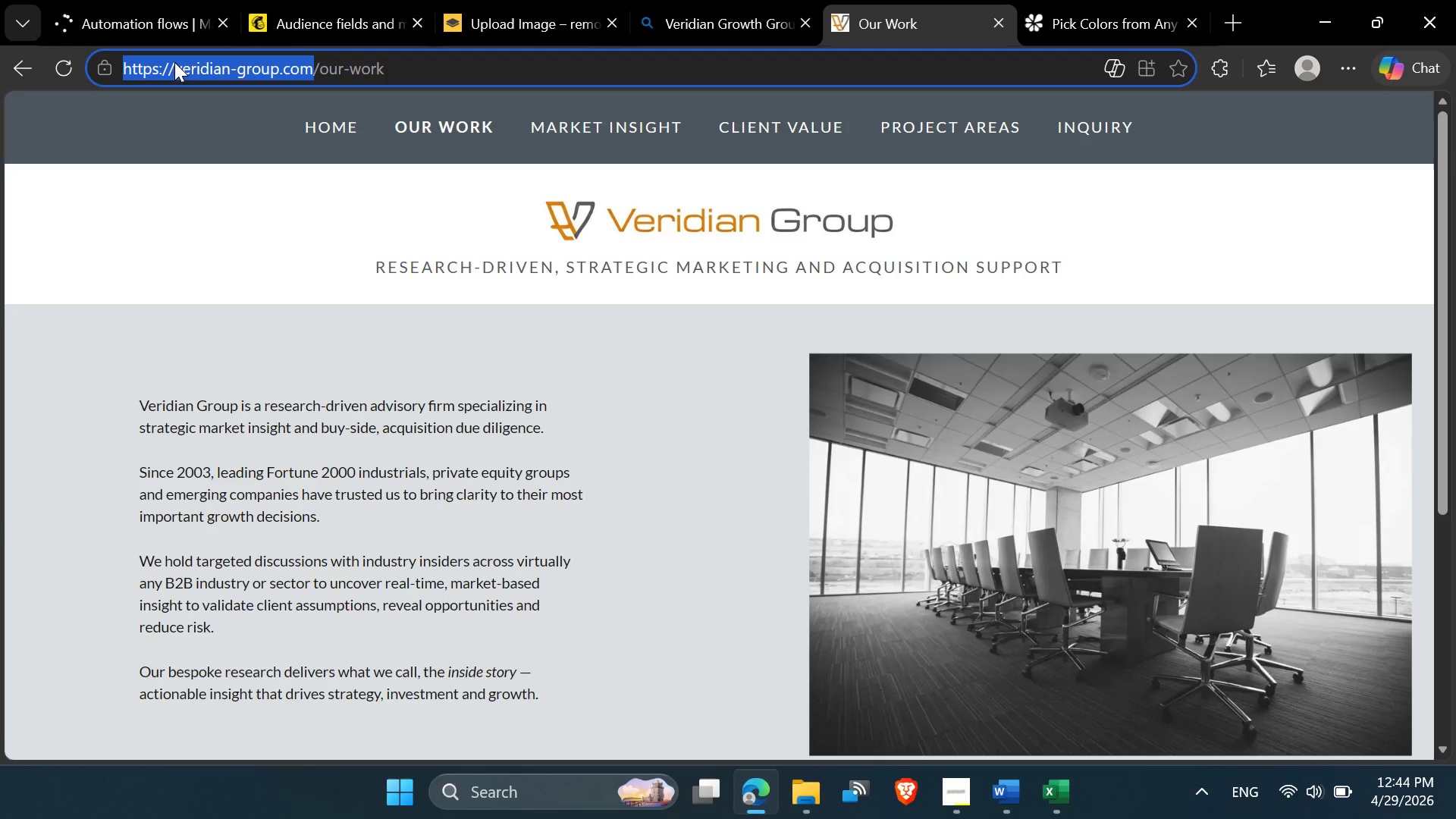 
right_click([174, 62])
 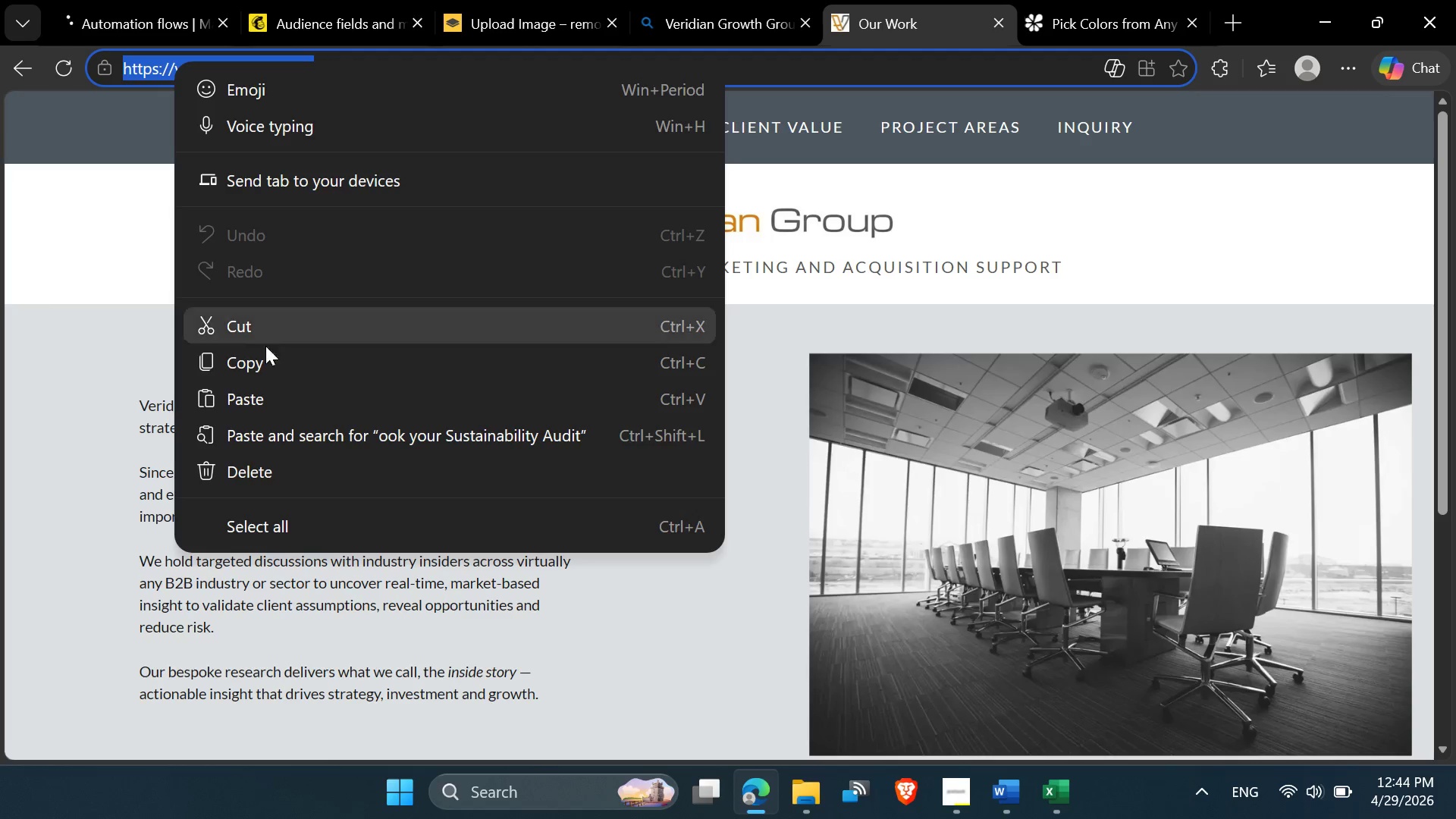 
left_click([272, 366])
 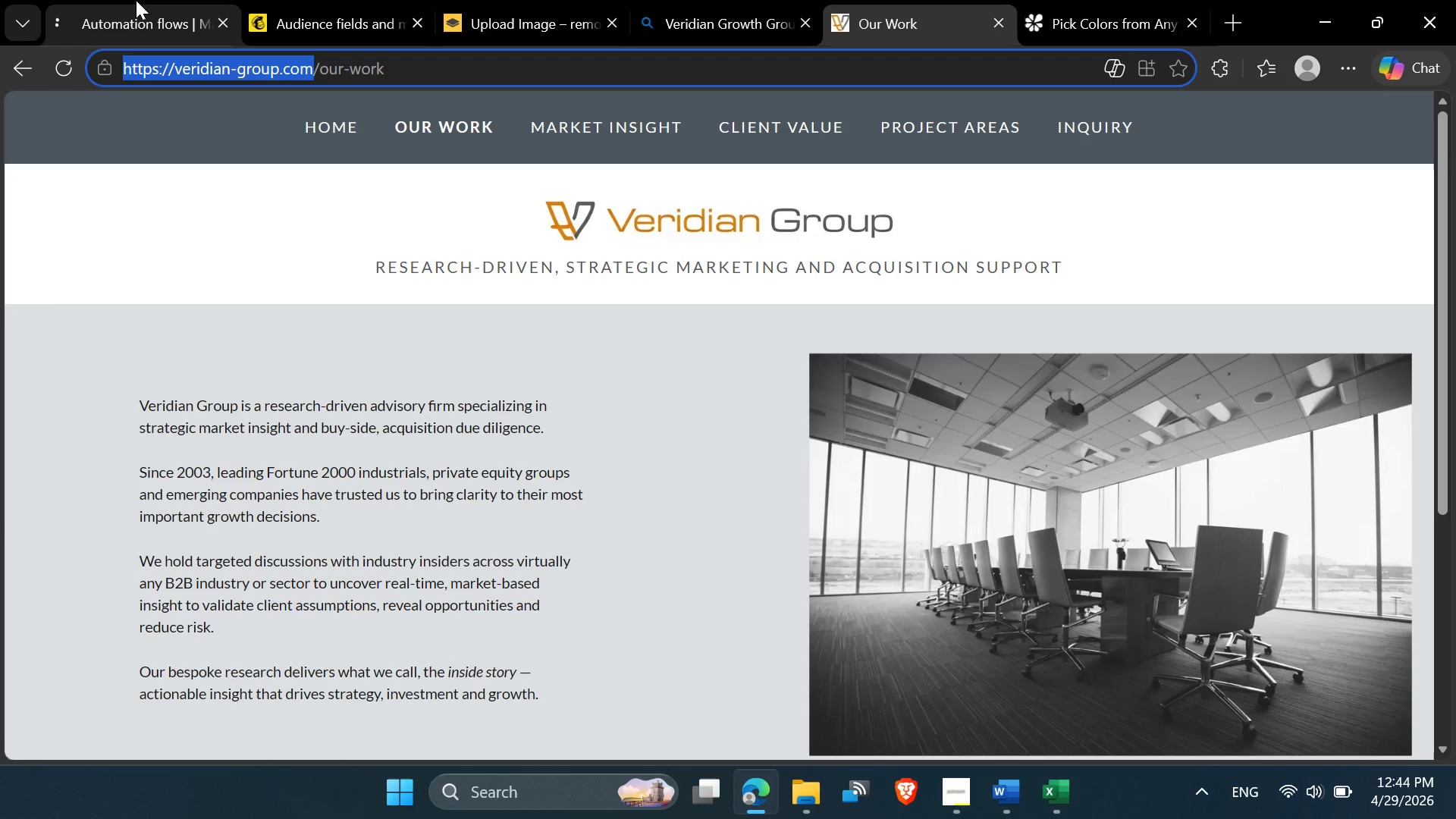 
left_click([119, 0])
 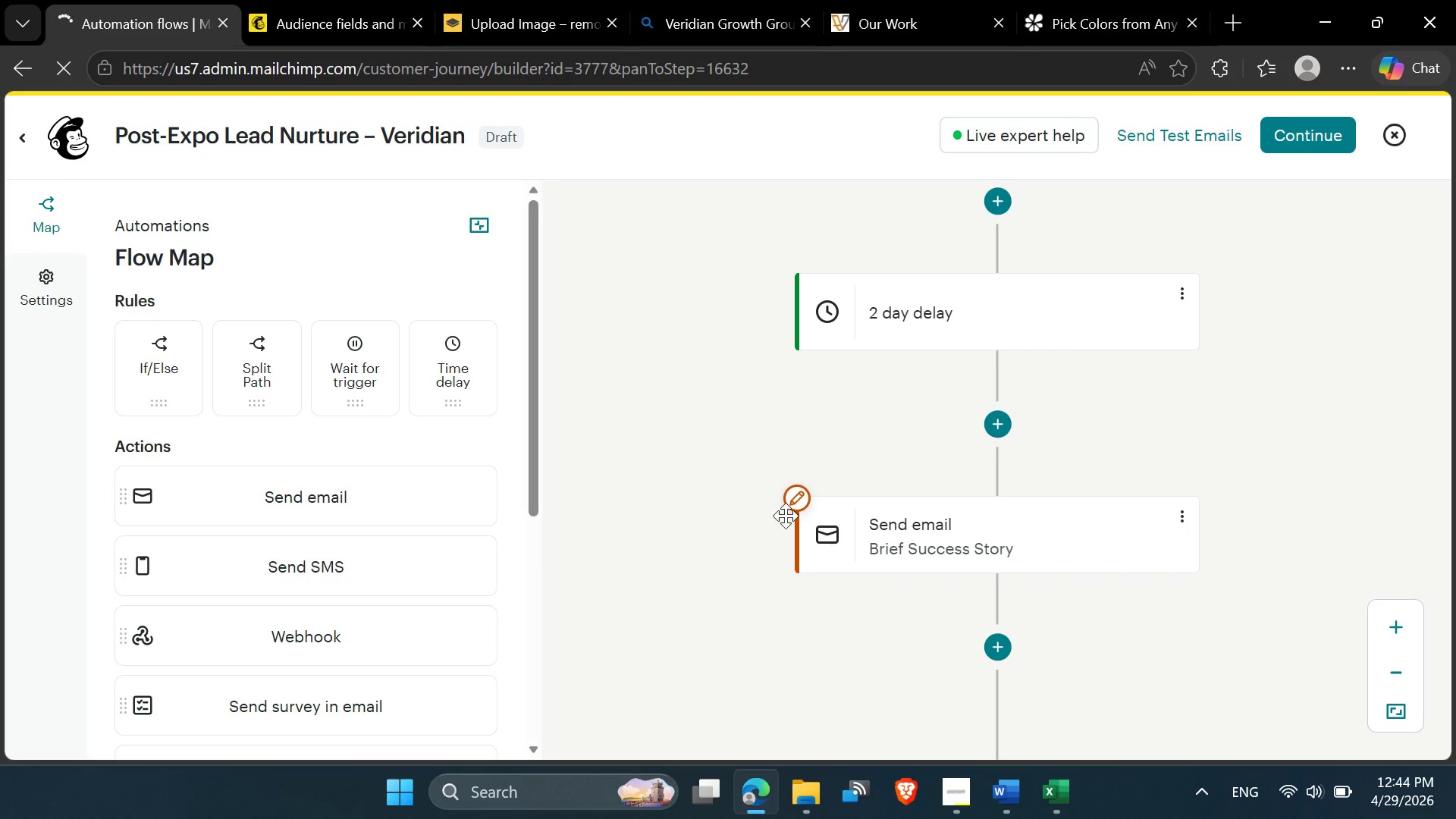 
left_click([796, 505])
 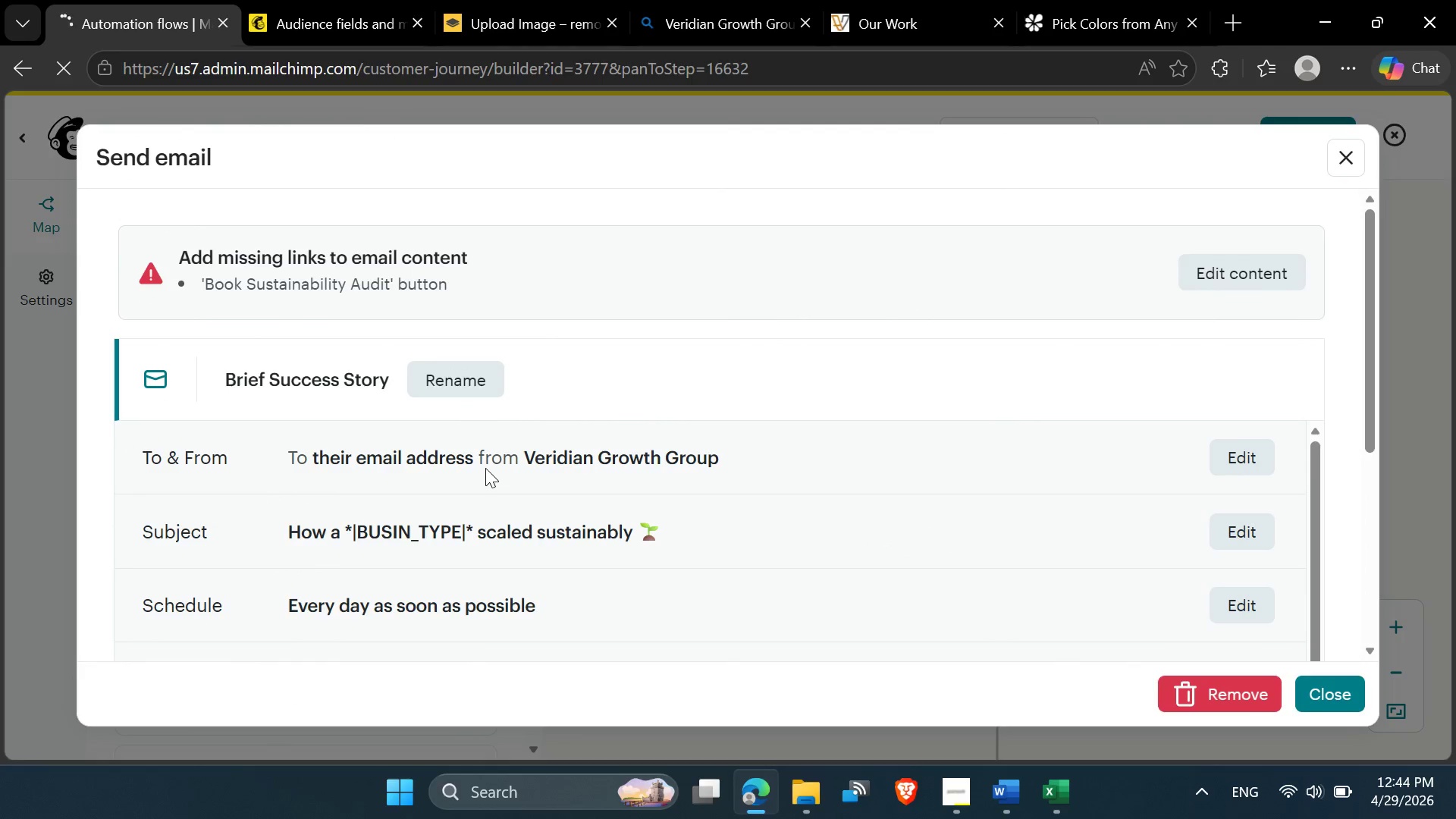 
scroll: coordinate [618, 451], scroll_direction: down, amount: 4.0
 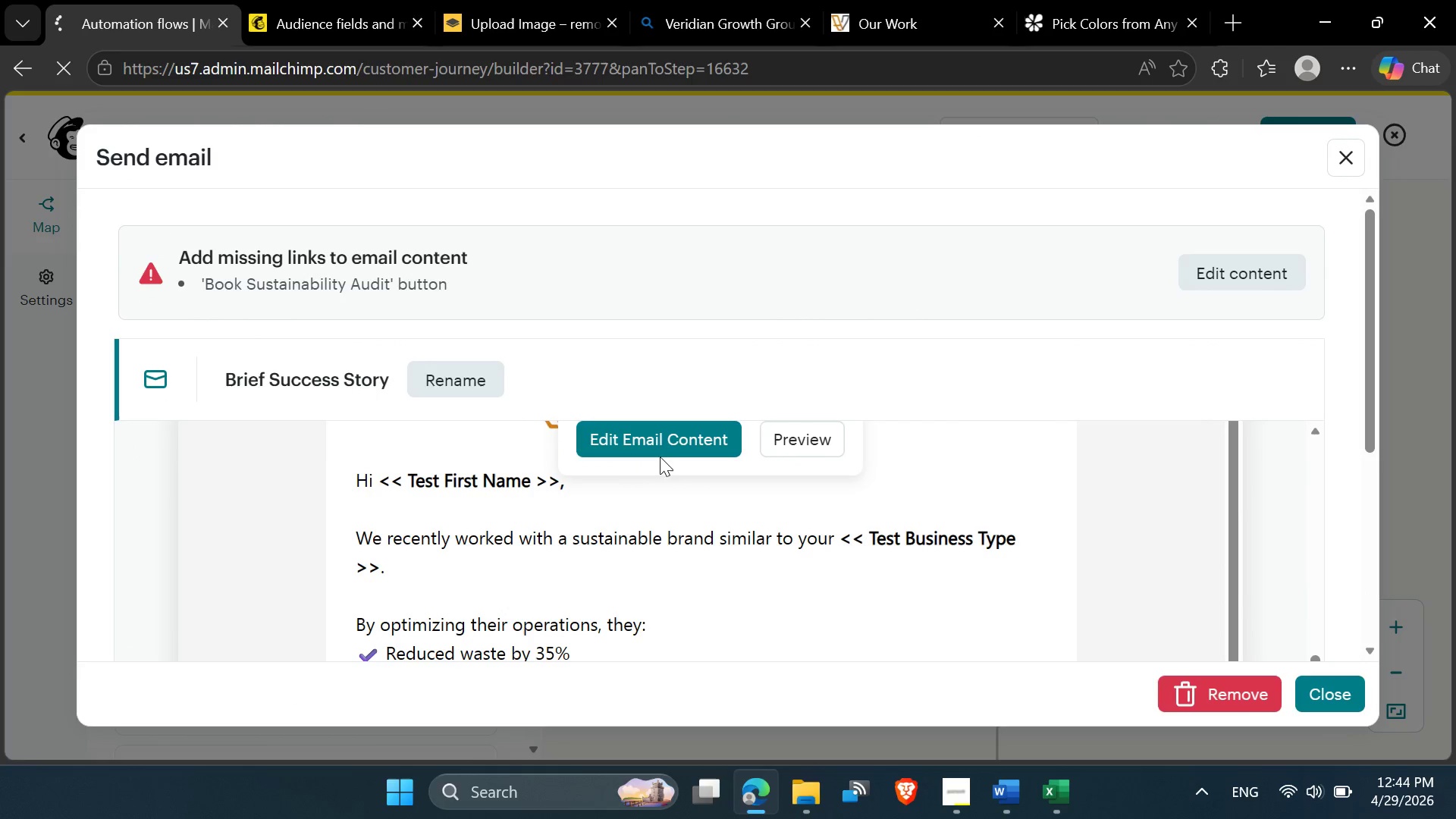 
left_click([659, 449])
 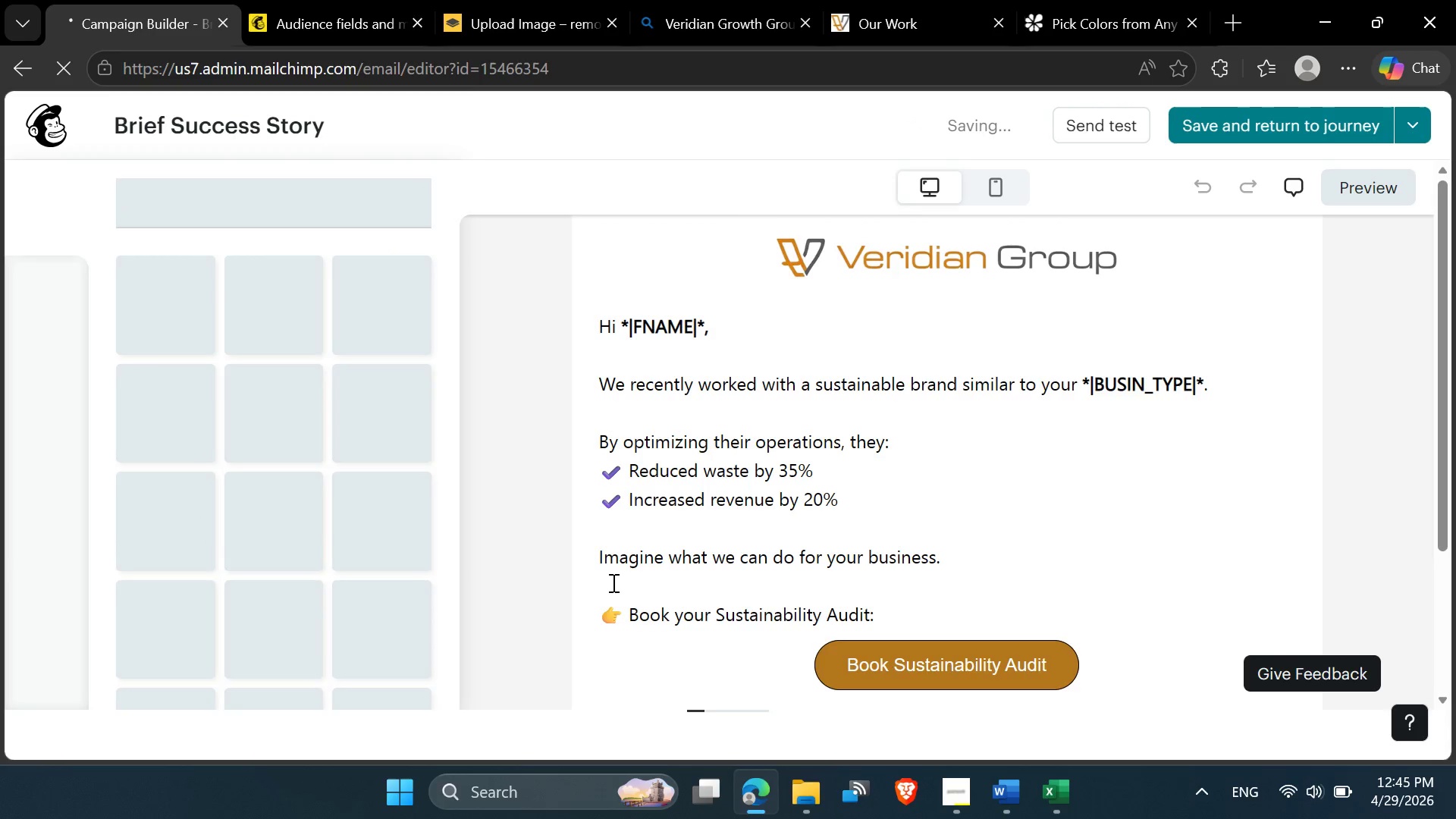 
wait(20.91)
 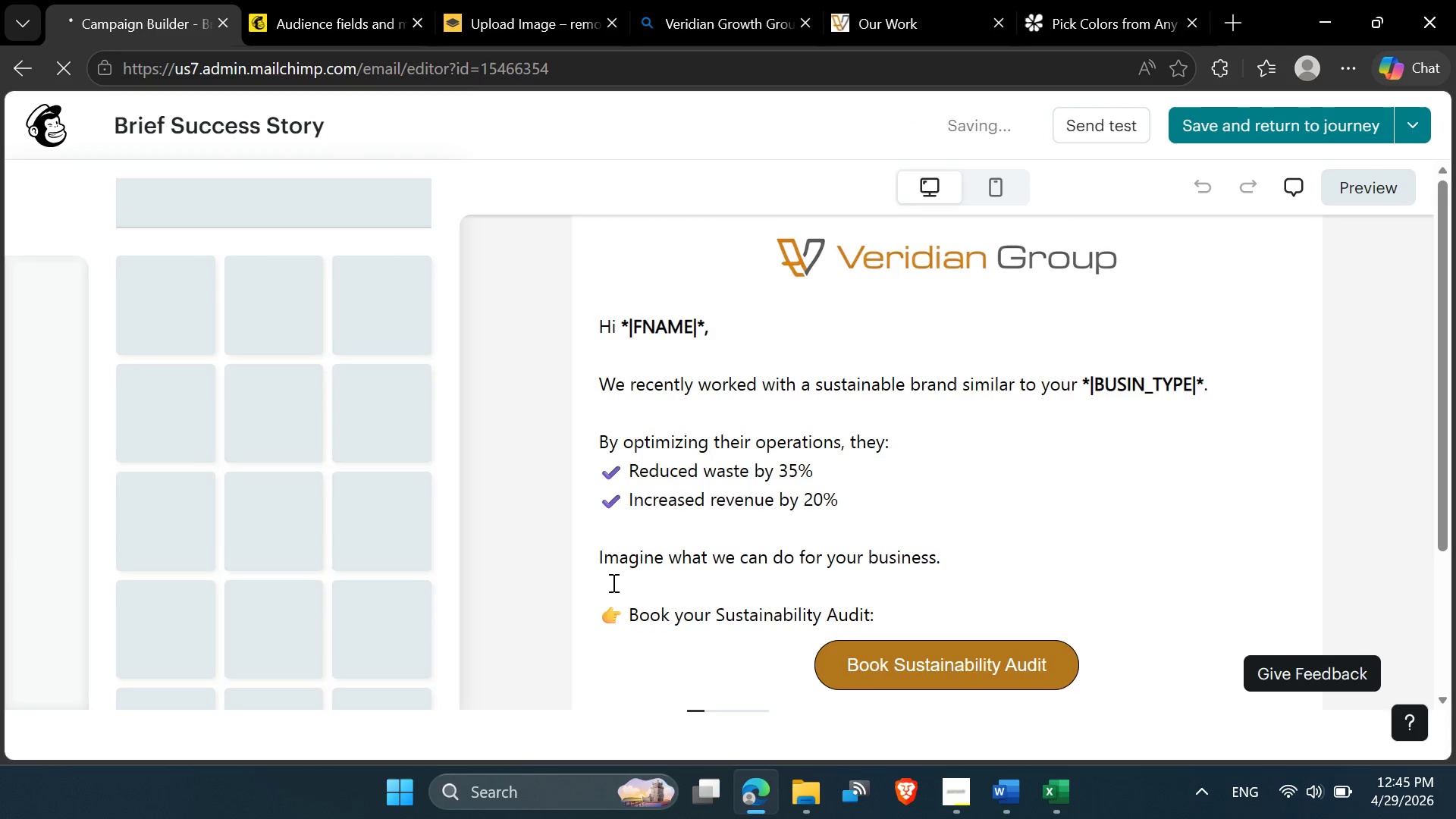 
left_click([896, 671])
 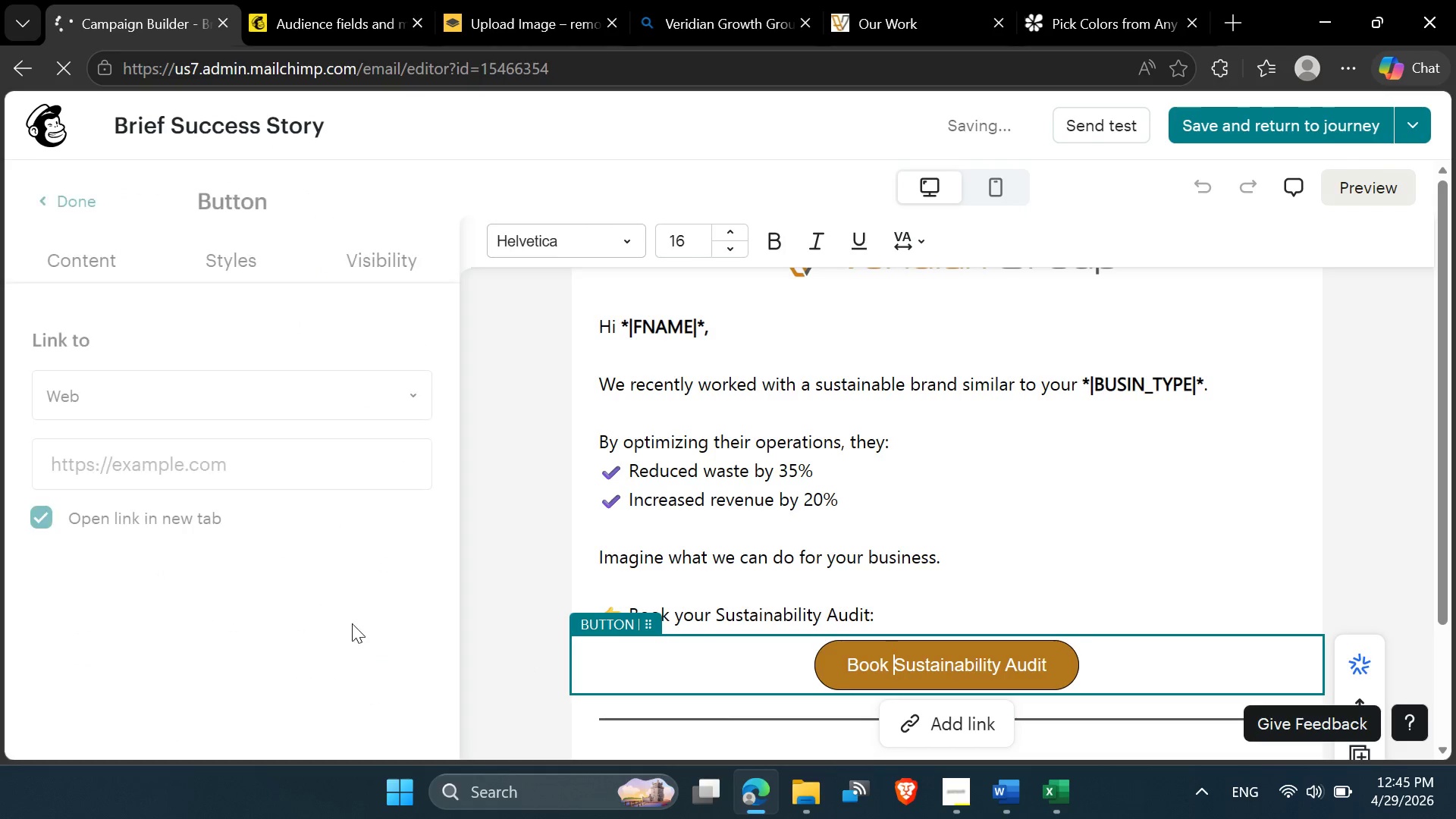 
left_click([116, 463])
 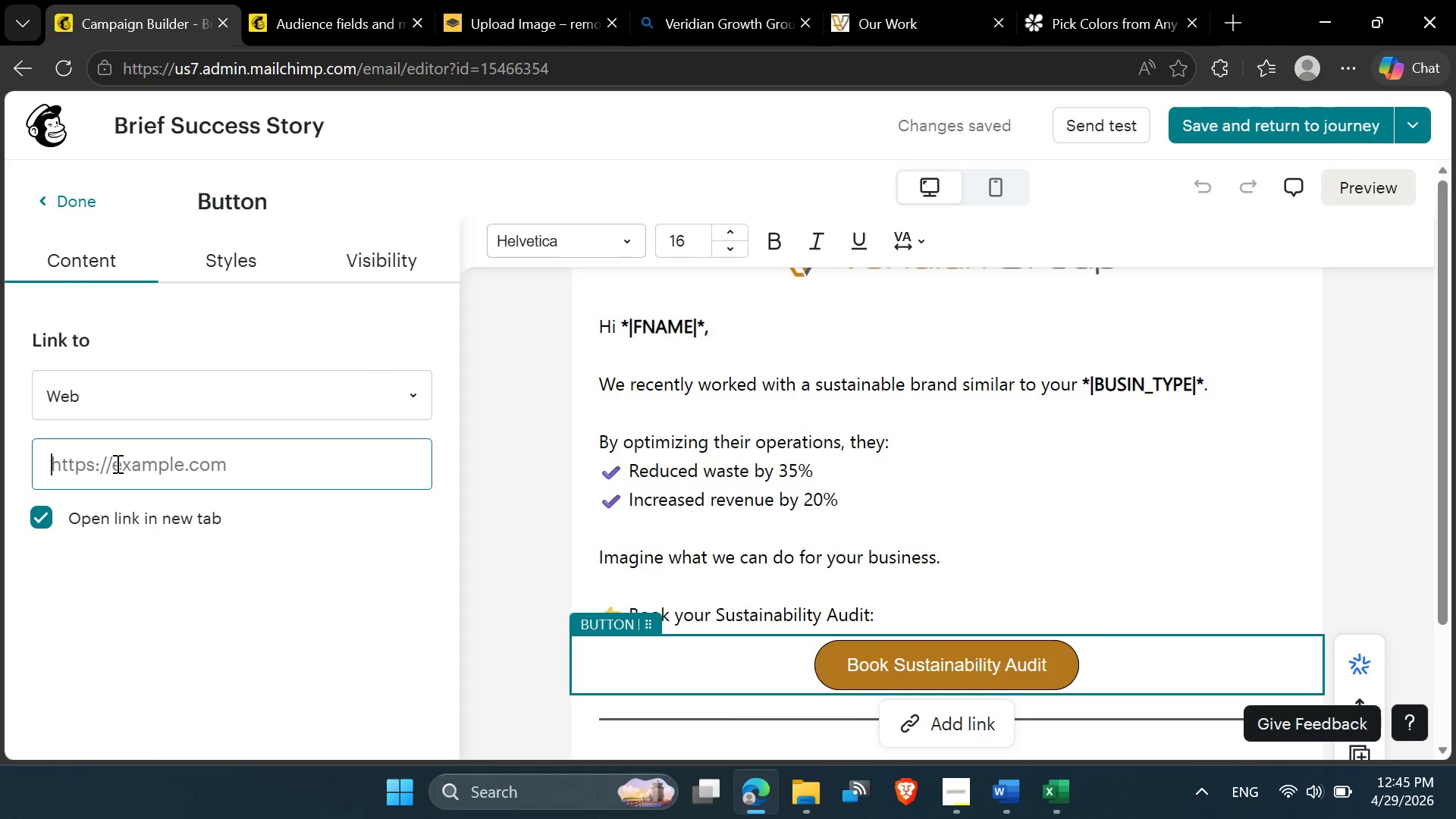 
key(Control+V)
 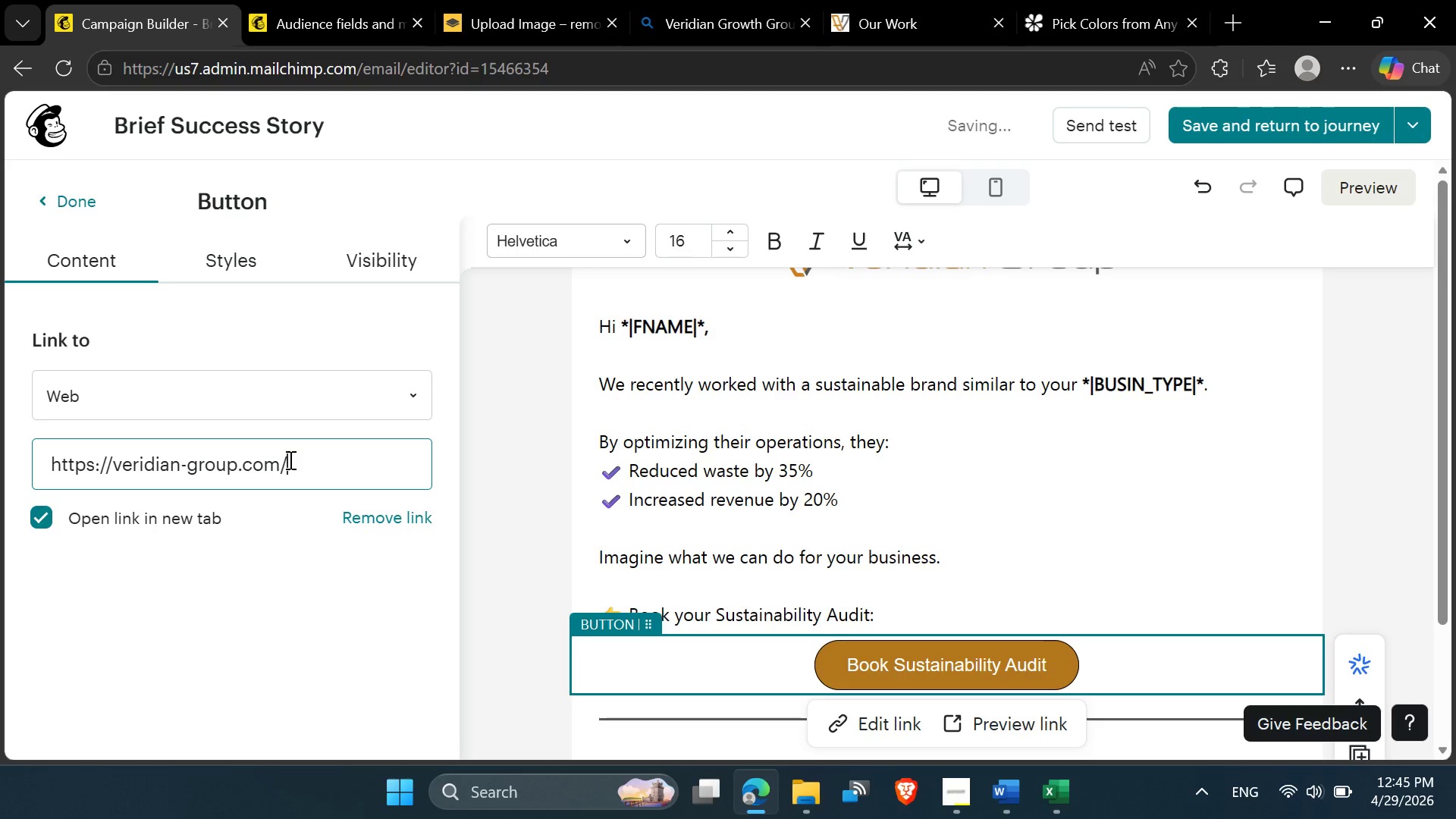 
type(book-audit)
 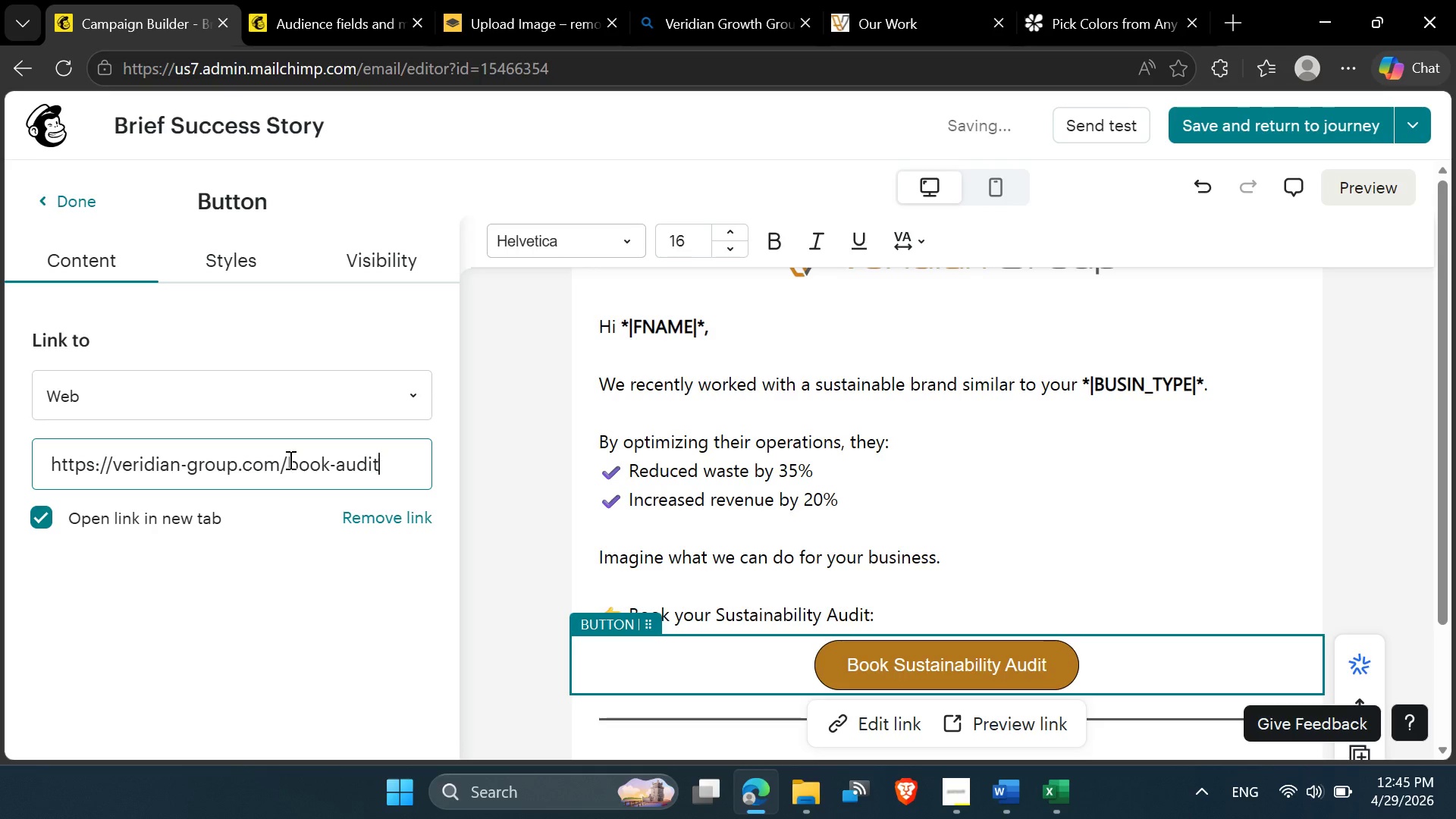 
key(Enter)
 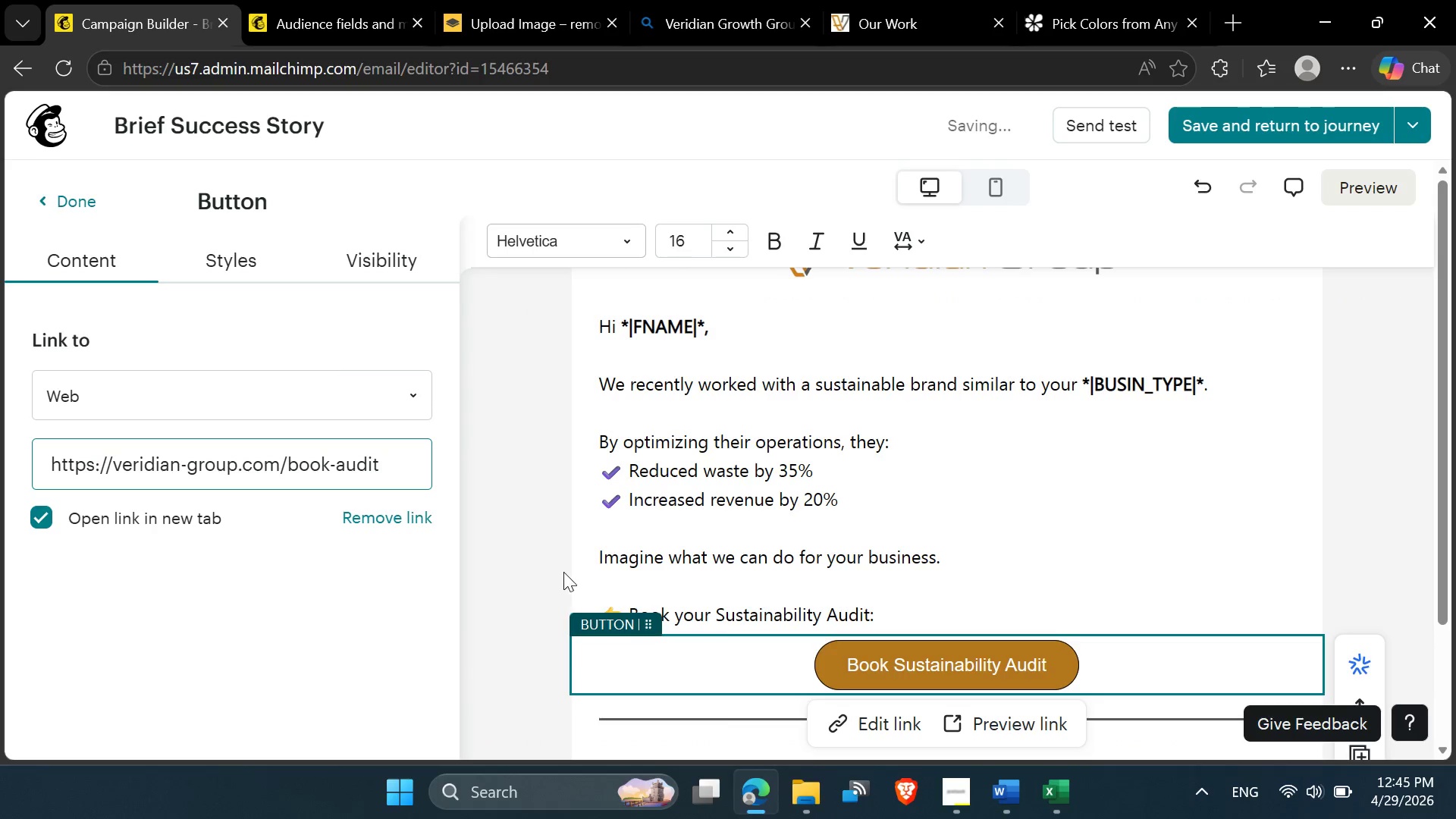 
left_click([560, 549])
 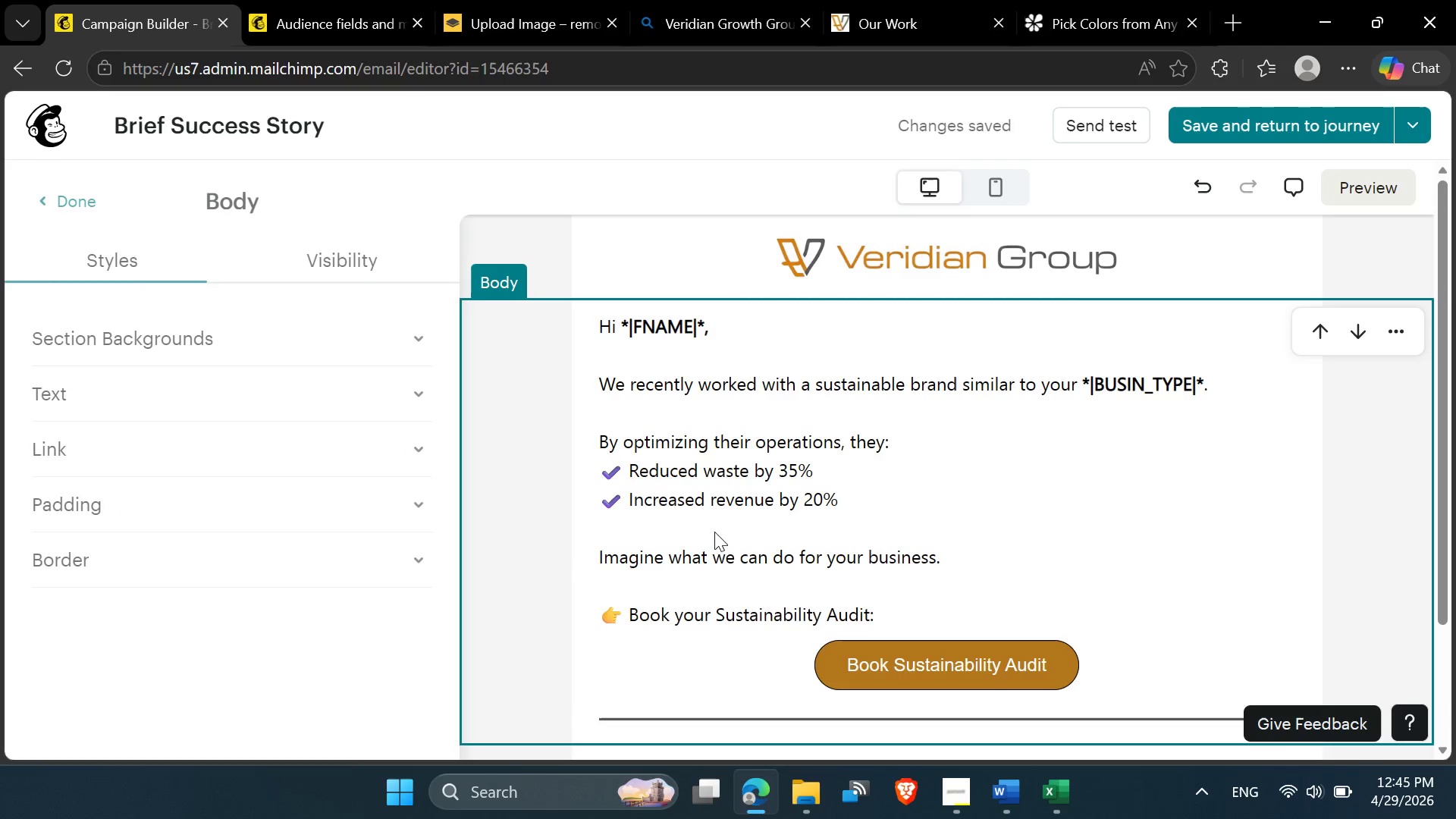 
scroll: coordinate [733, 540], scroll_direction: down, amount: 1.0
 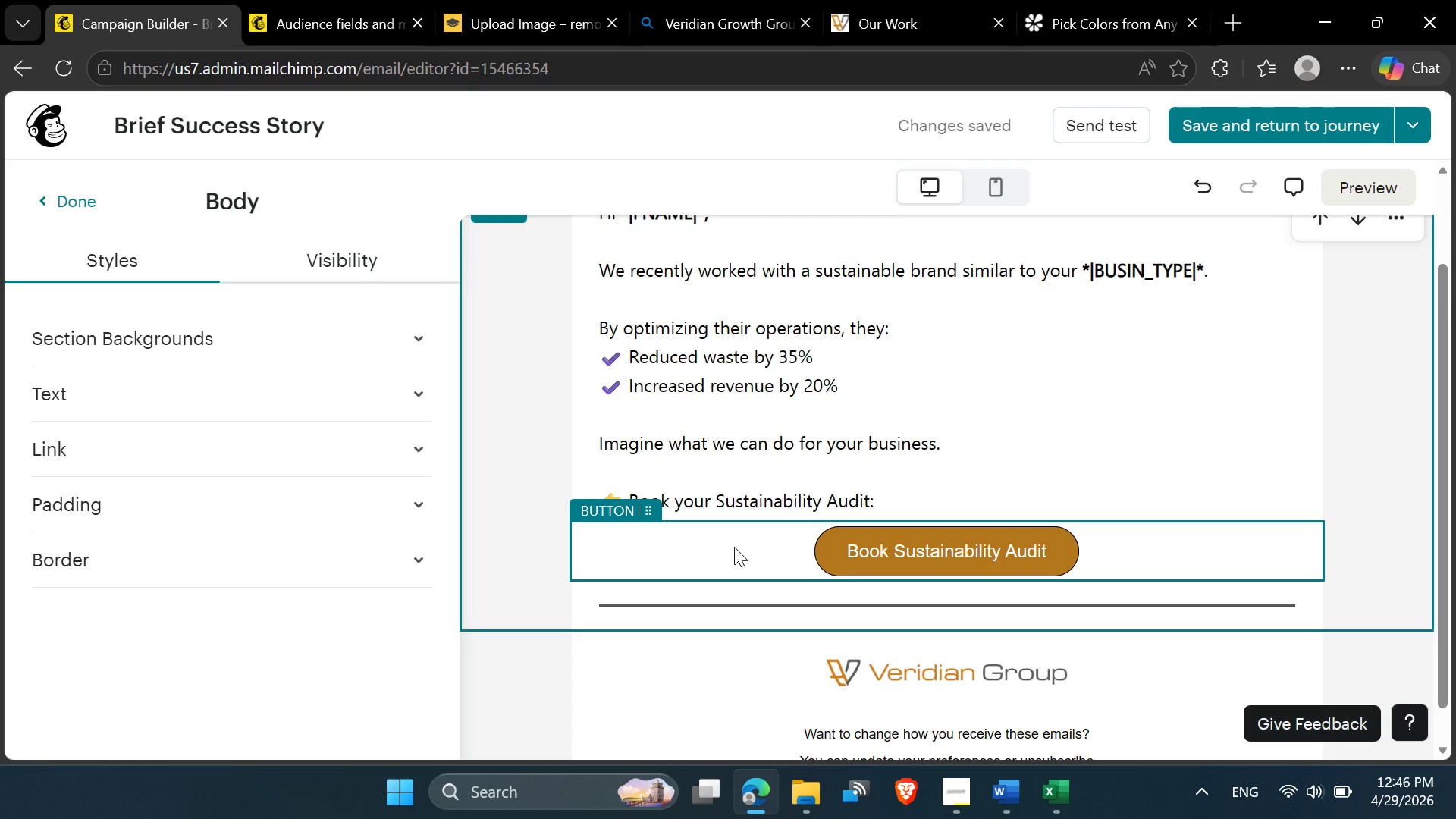 
wait(36.06)
 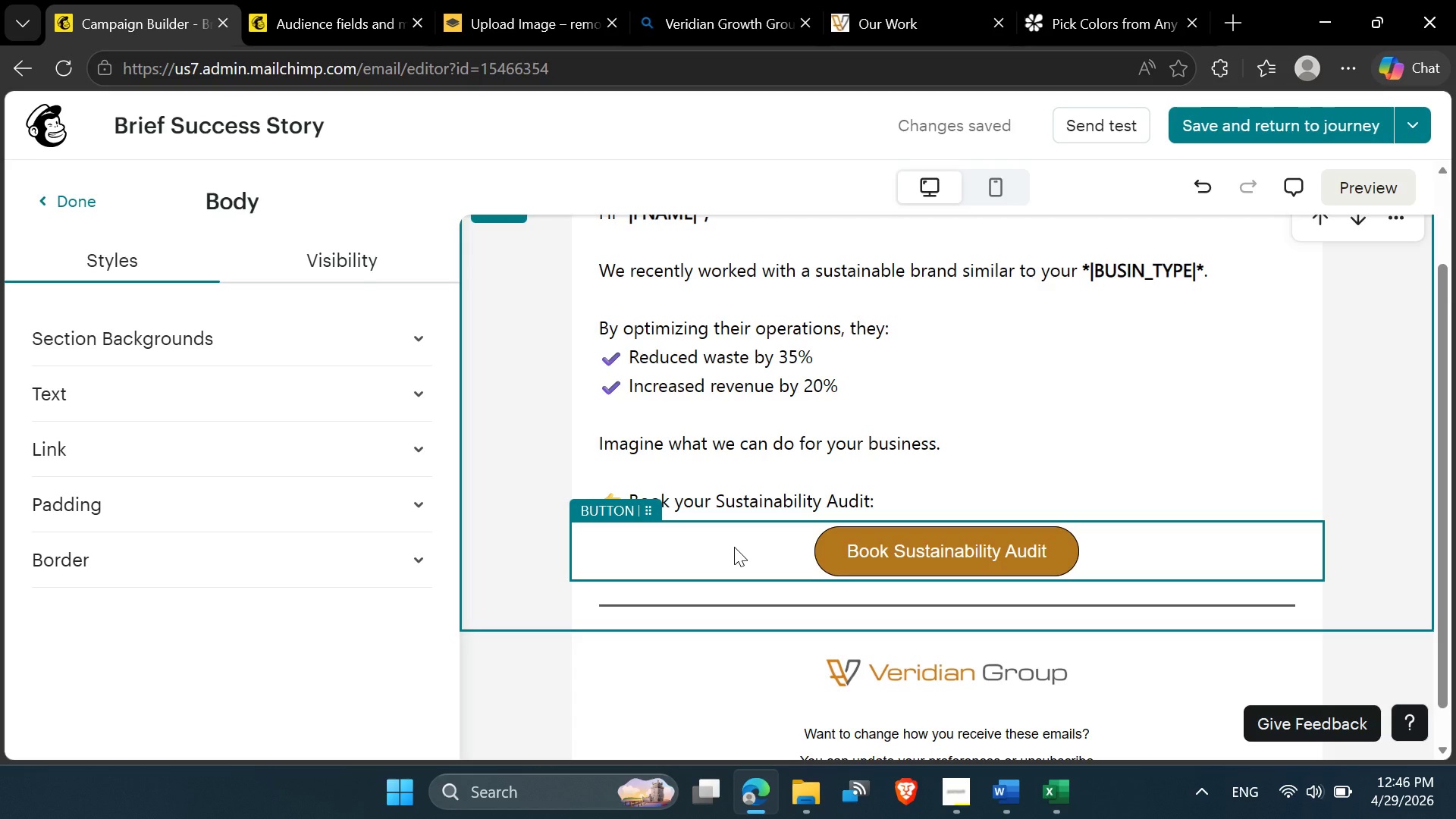 
scroll: coordinate [981, 545], scroll_direction: up, amount: 2.0
 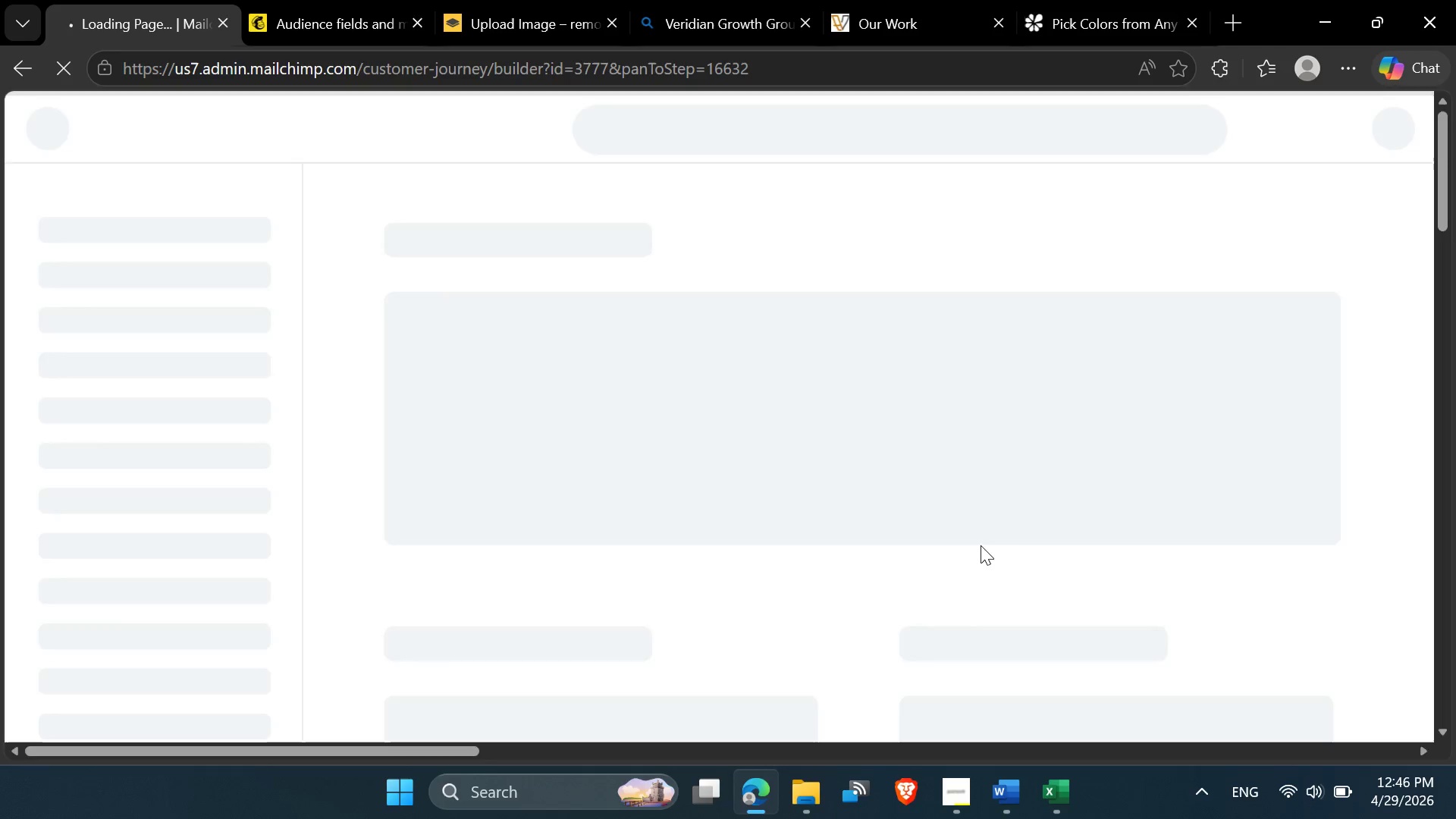 
scroll: coordinate [1114, 477], scroll_direction: down, amount: 2.0
 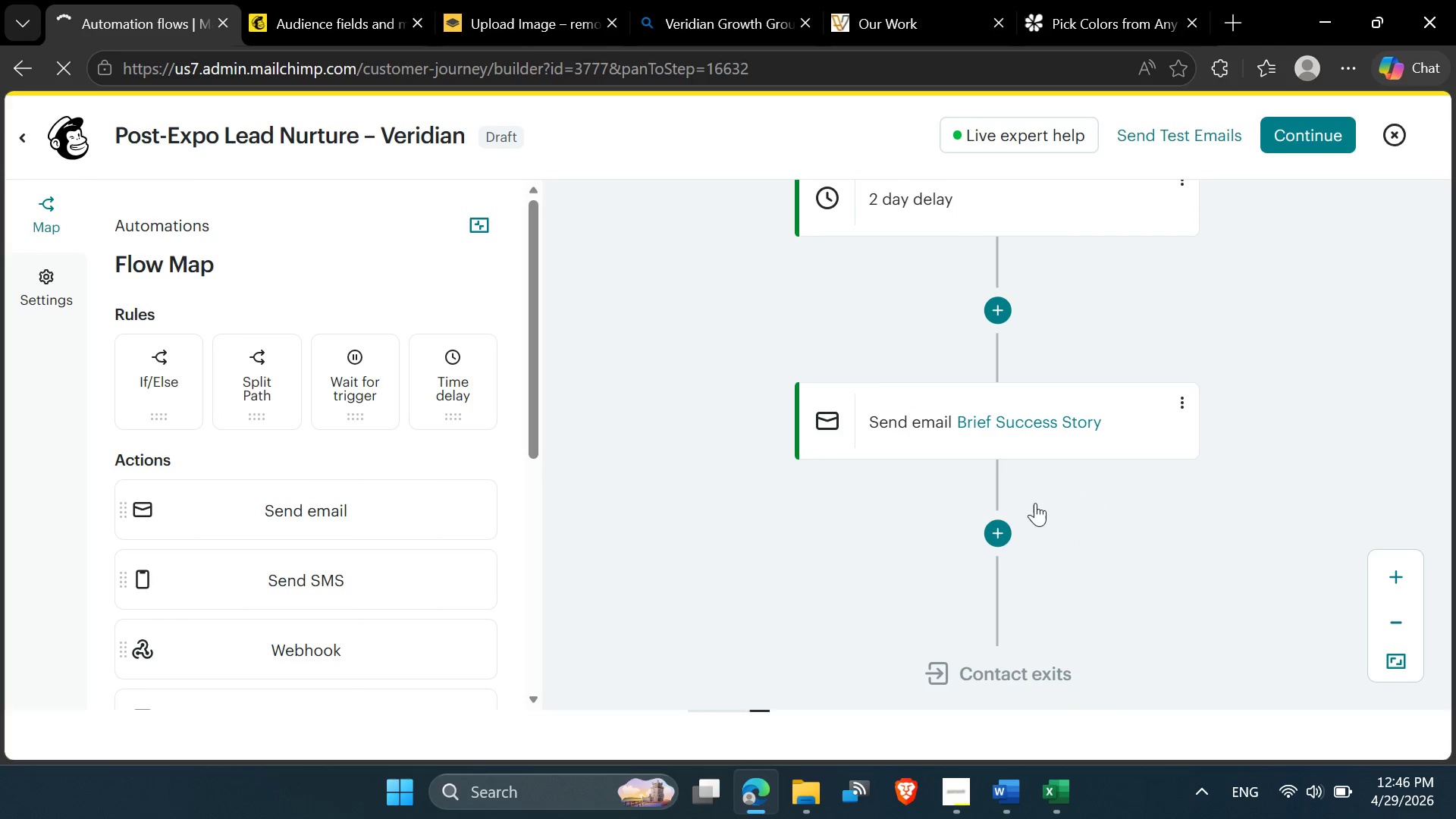 
scroll: coordinate [1034, 504], scroll_direction: up, amount: 1.0
 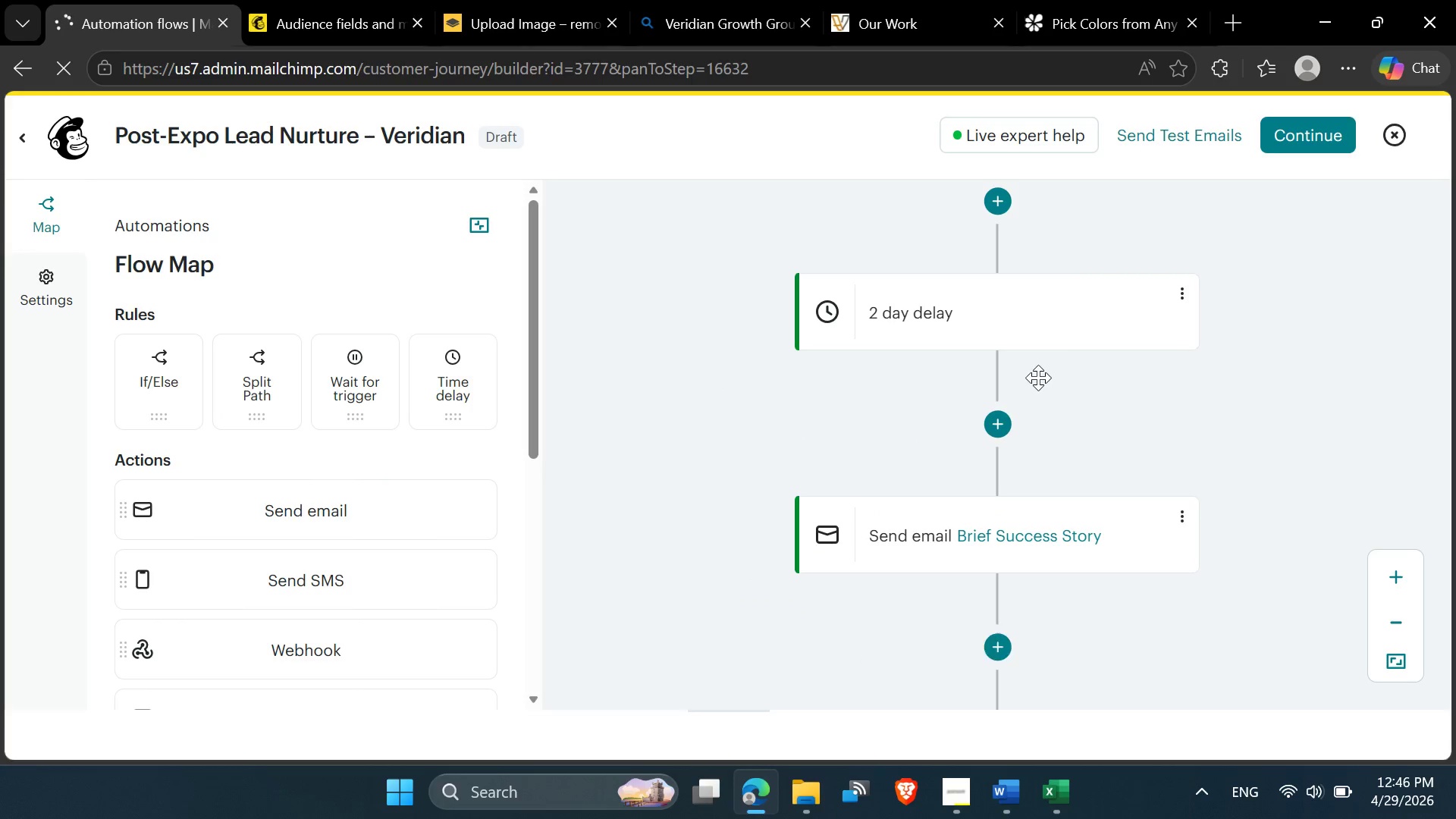 
scroll: coordinate [1036, 384], scroll_direction: none, amount: 0.0
 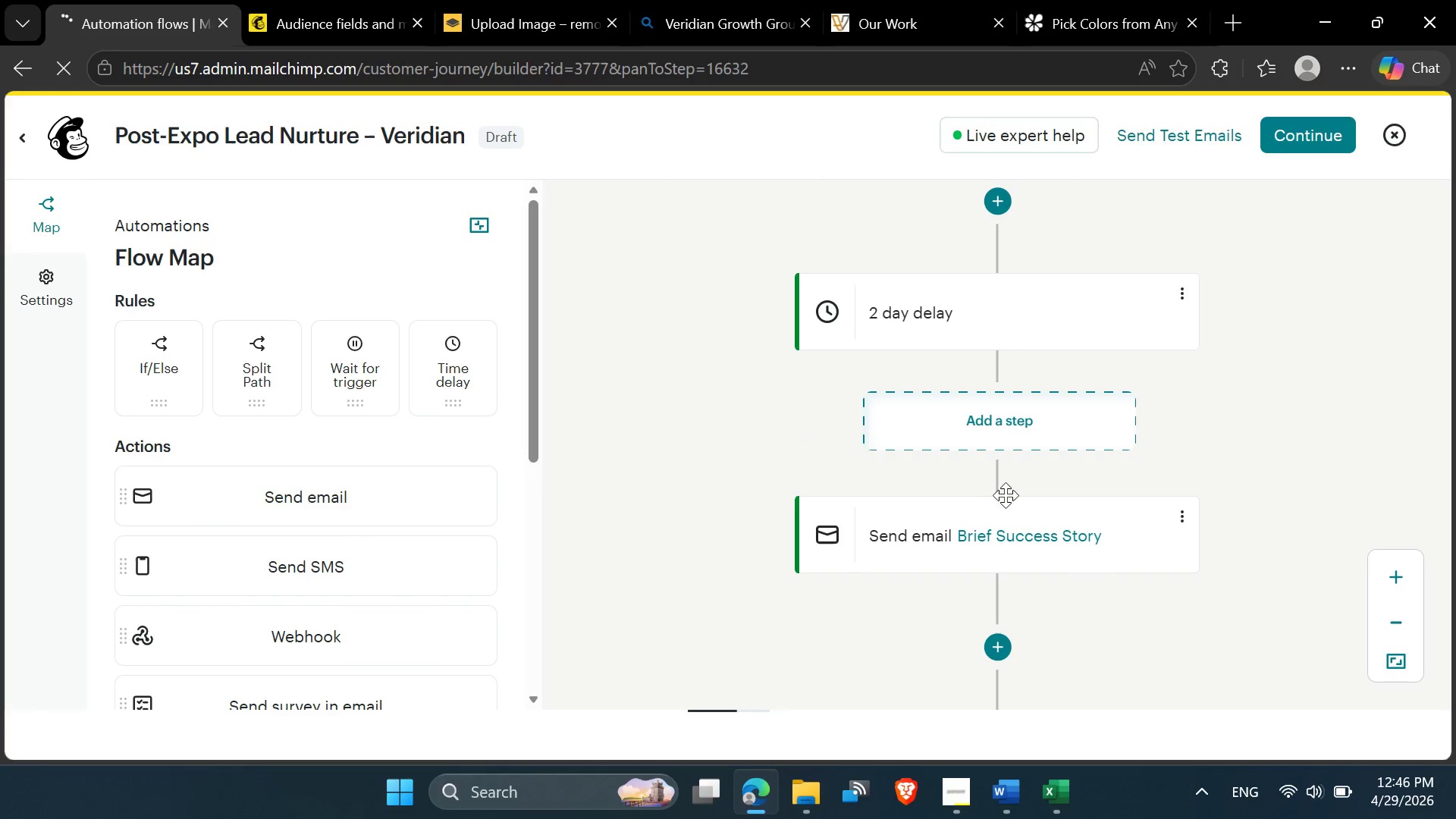 
scroll: coordinate [1003, 510], scroll_direction: down, amount: 1.0
 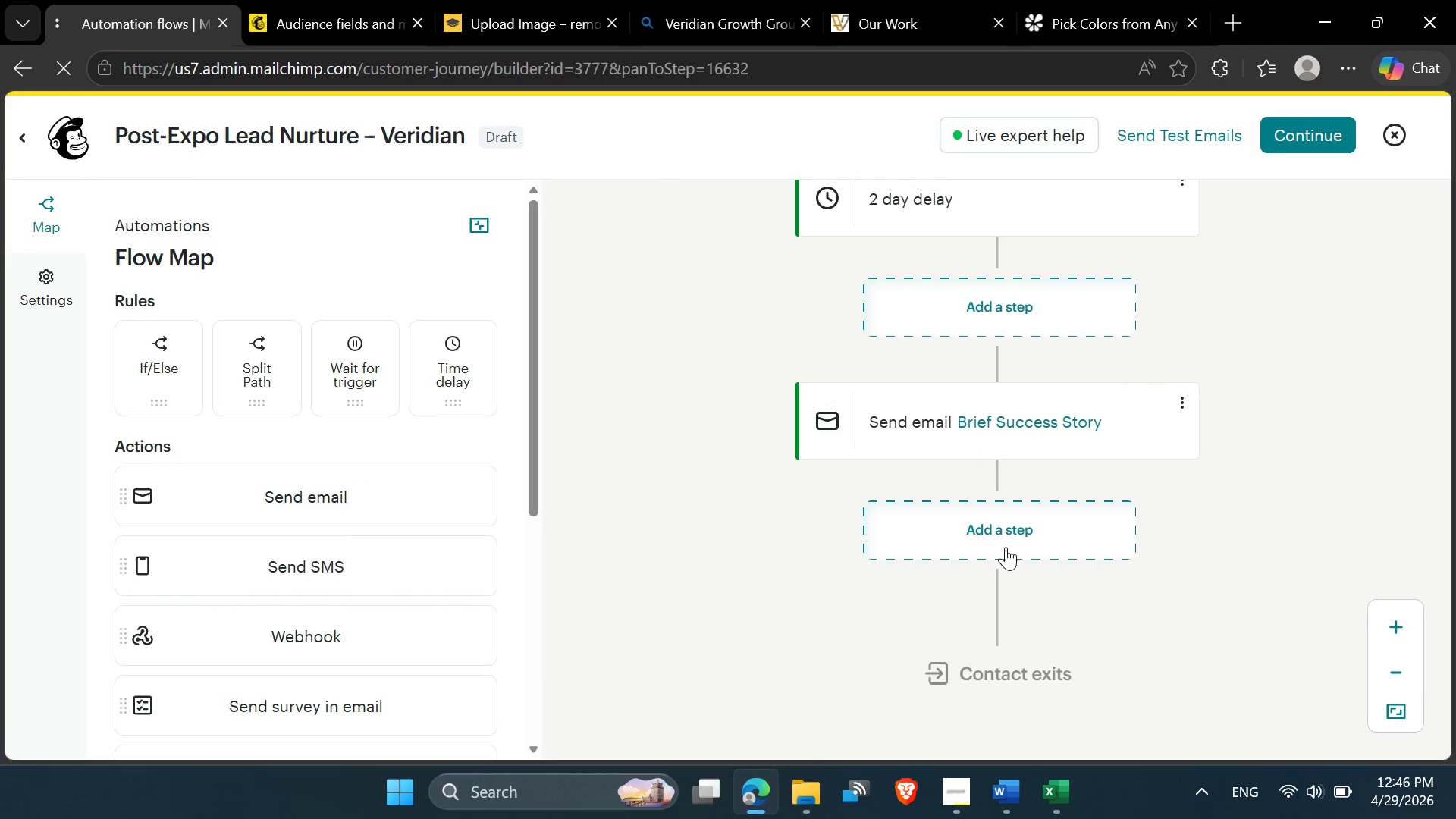 
left_click([1005, 541])
 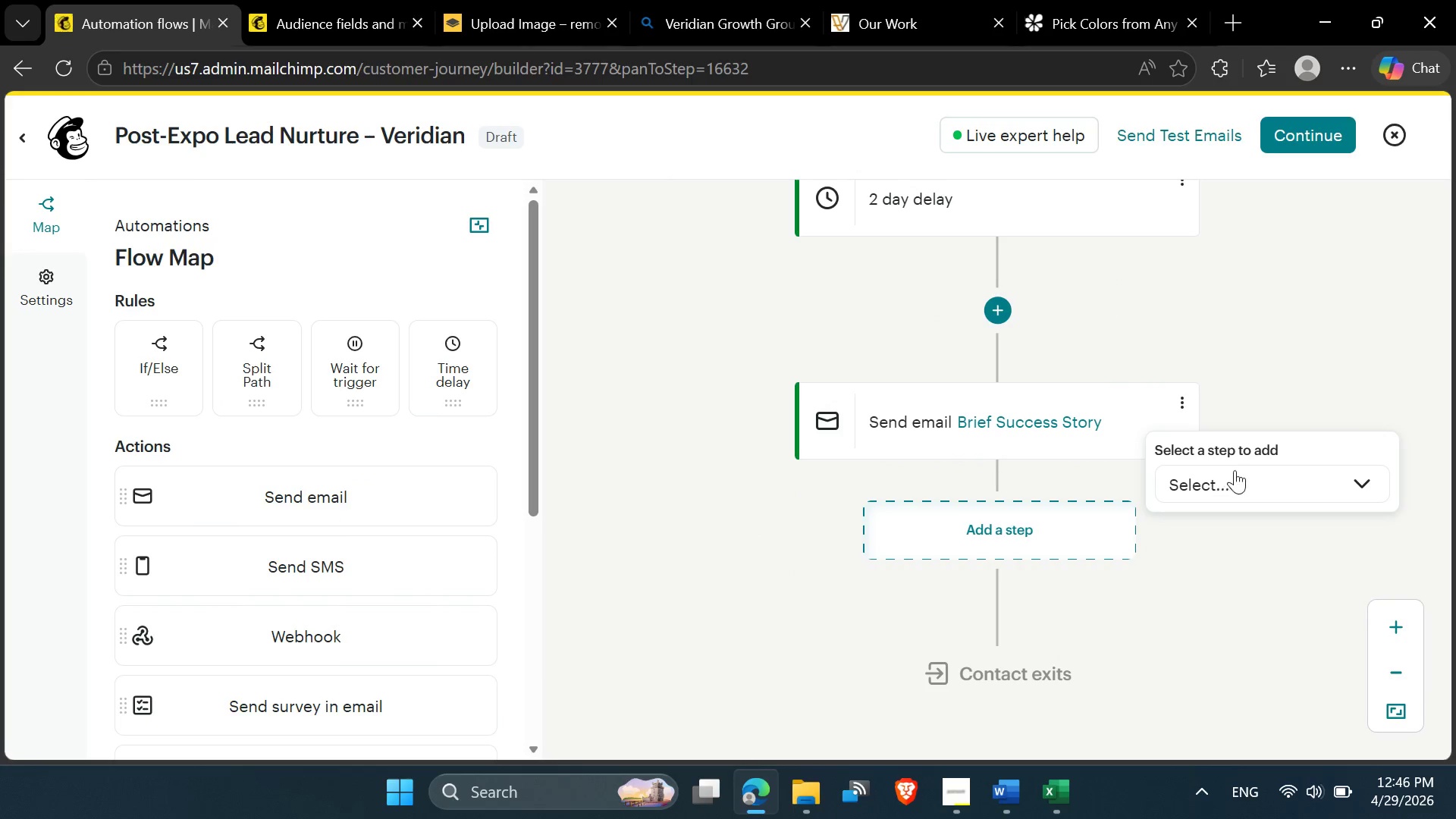 
left_click([1241, 473])
 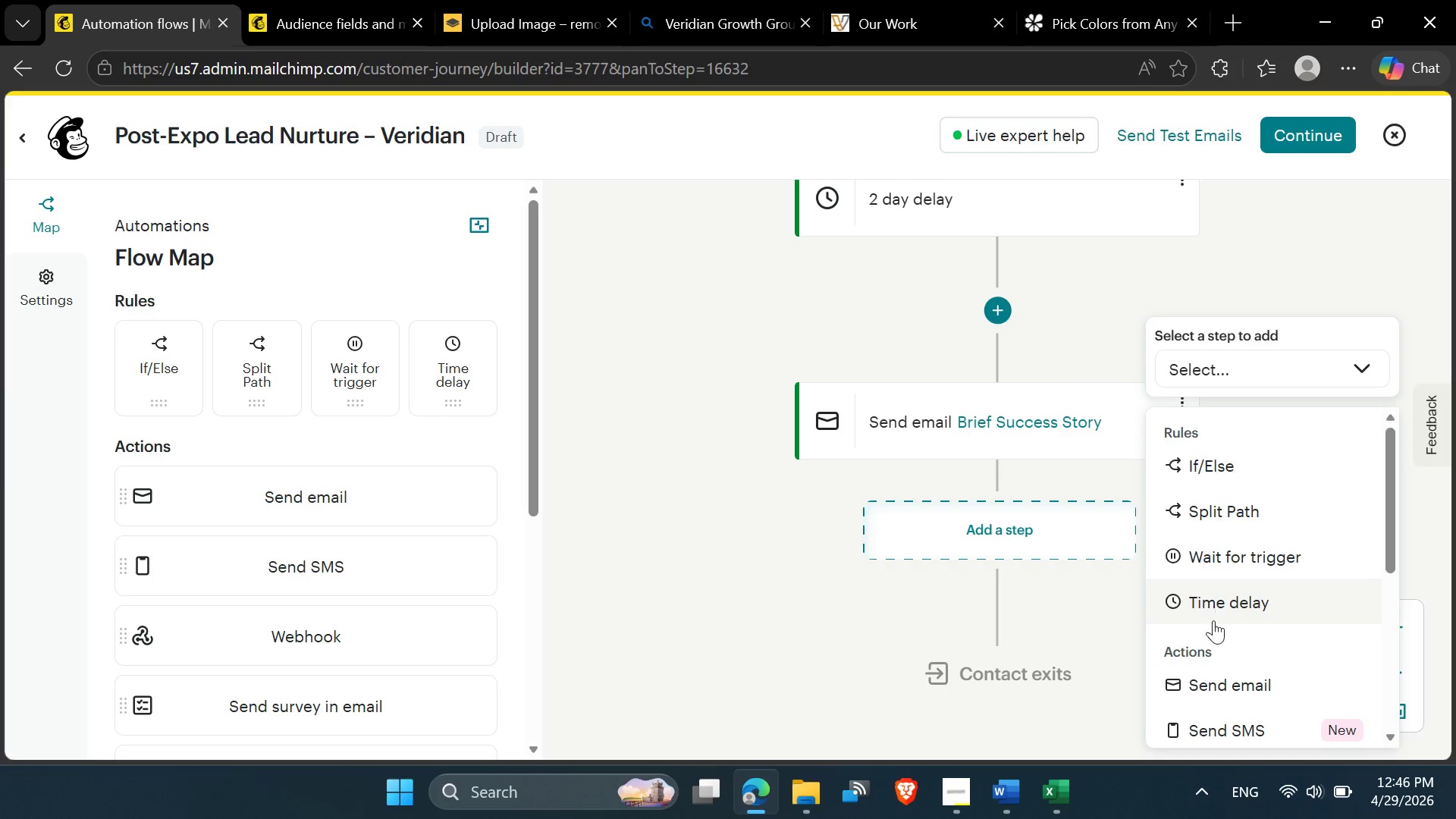 
left_click([1220, 601])
 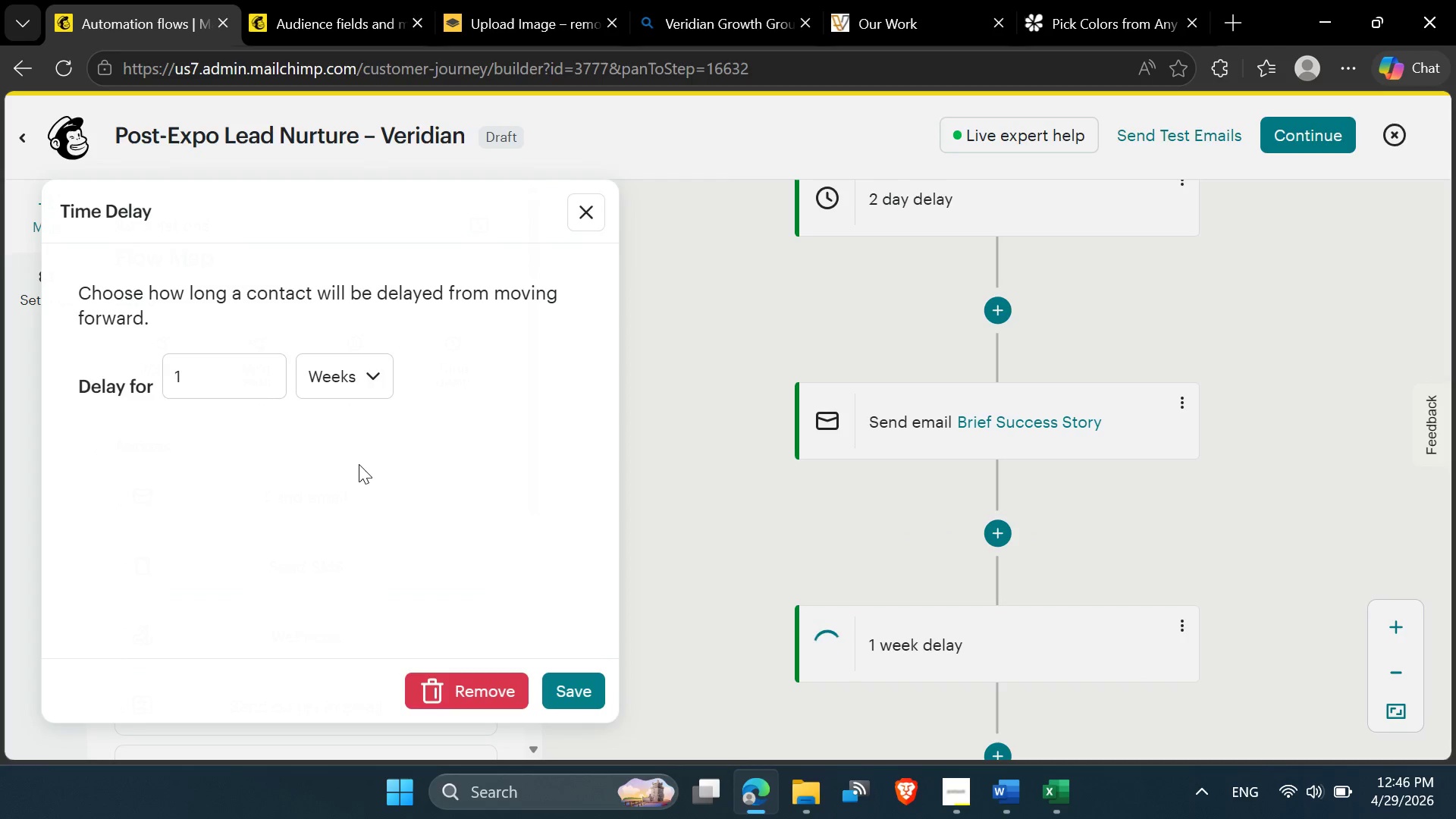 
left_click_drag(start_coordinate=[216, 374], to_coordinate=[133, 368])
 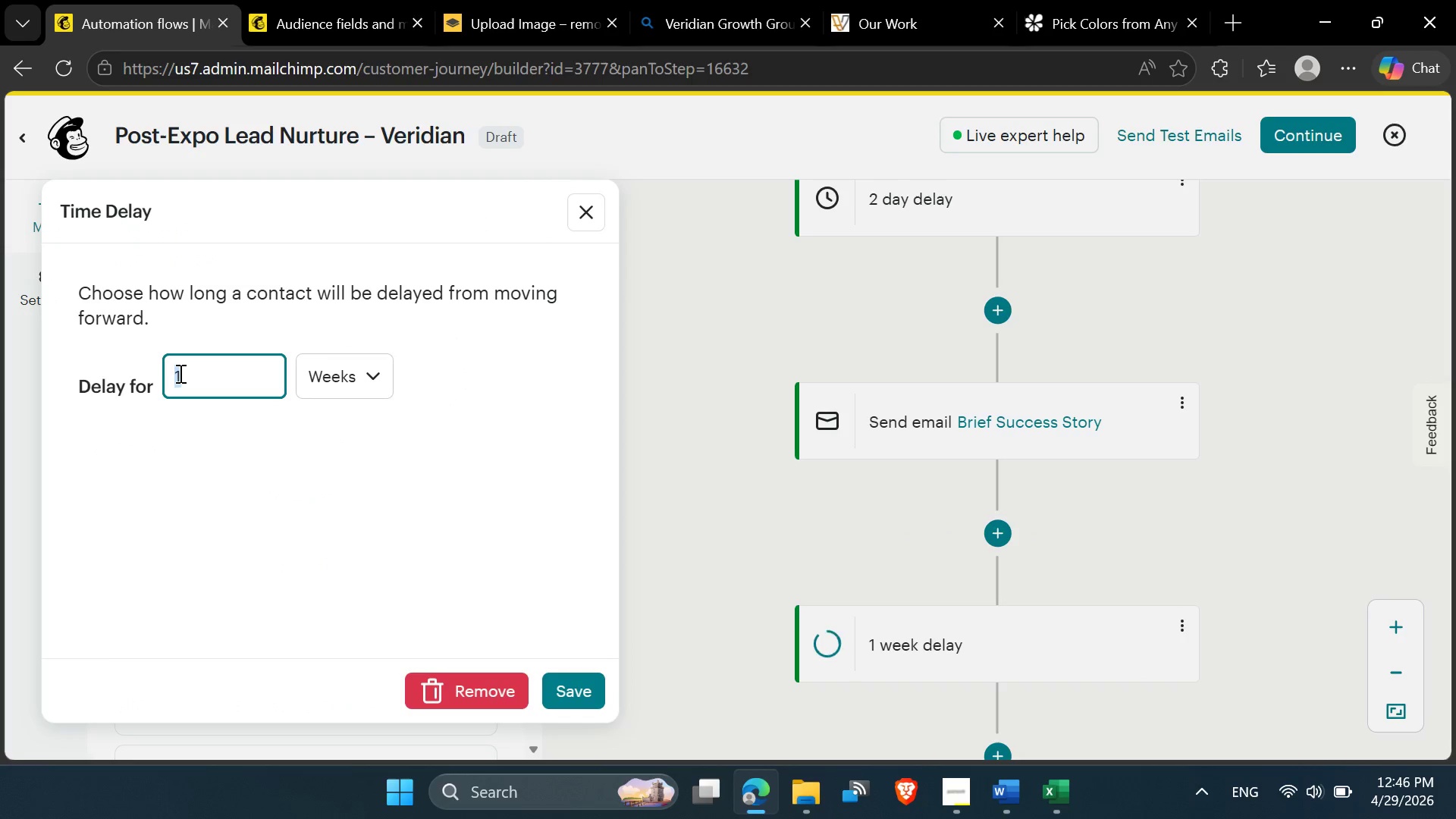 
scroll: coordinate [179, 373], scroll_direction: up, amount: 2.0
 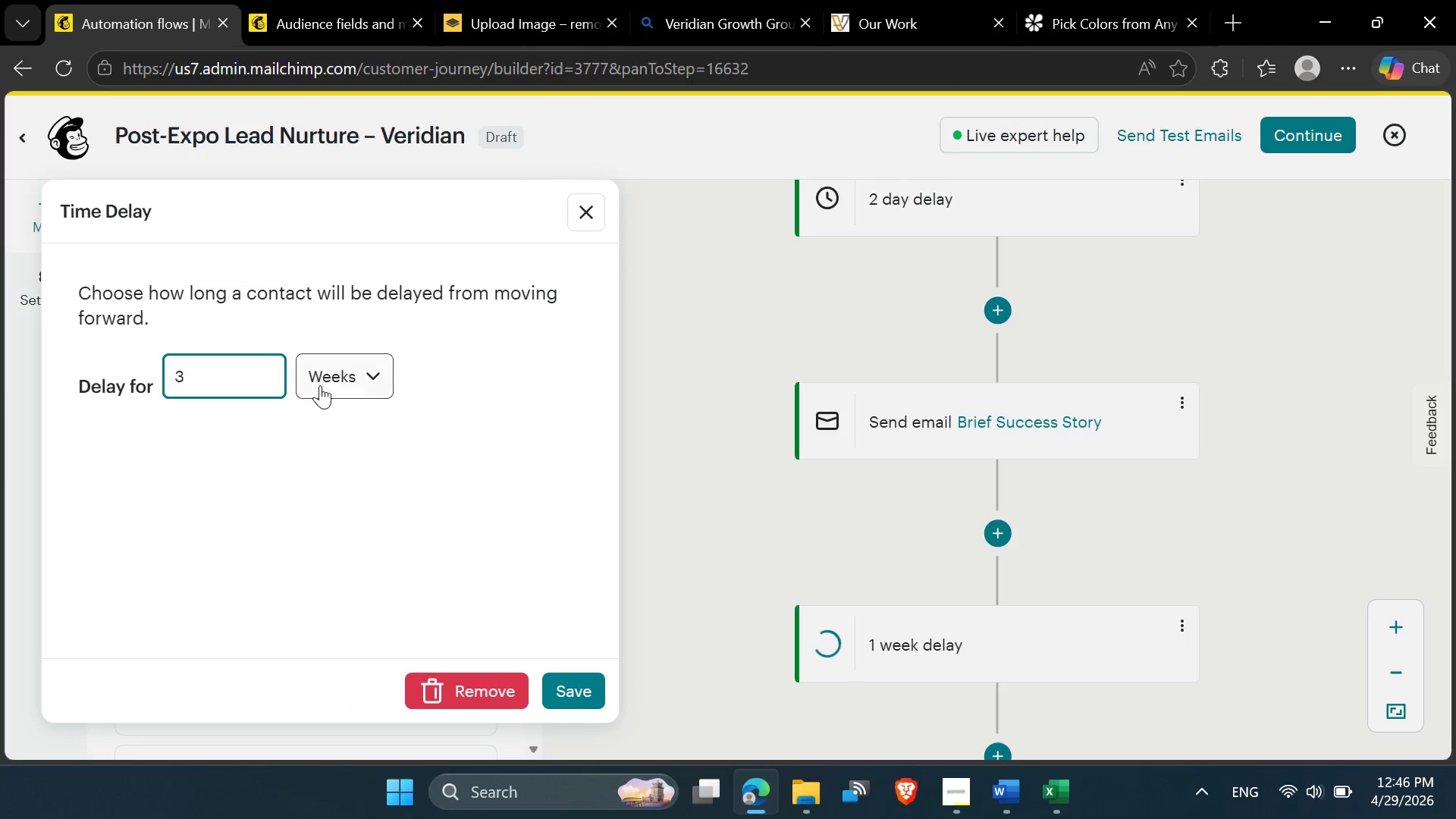 
left_click([350, 386])
 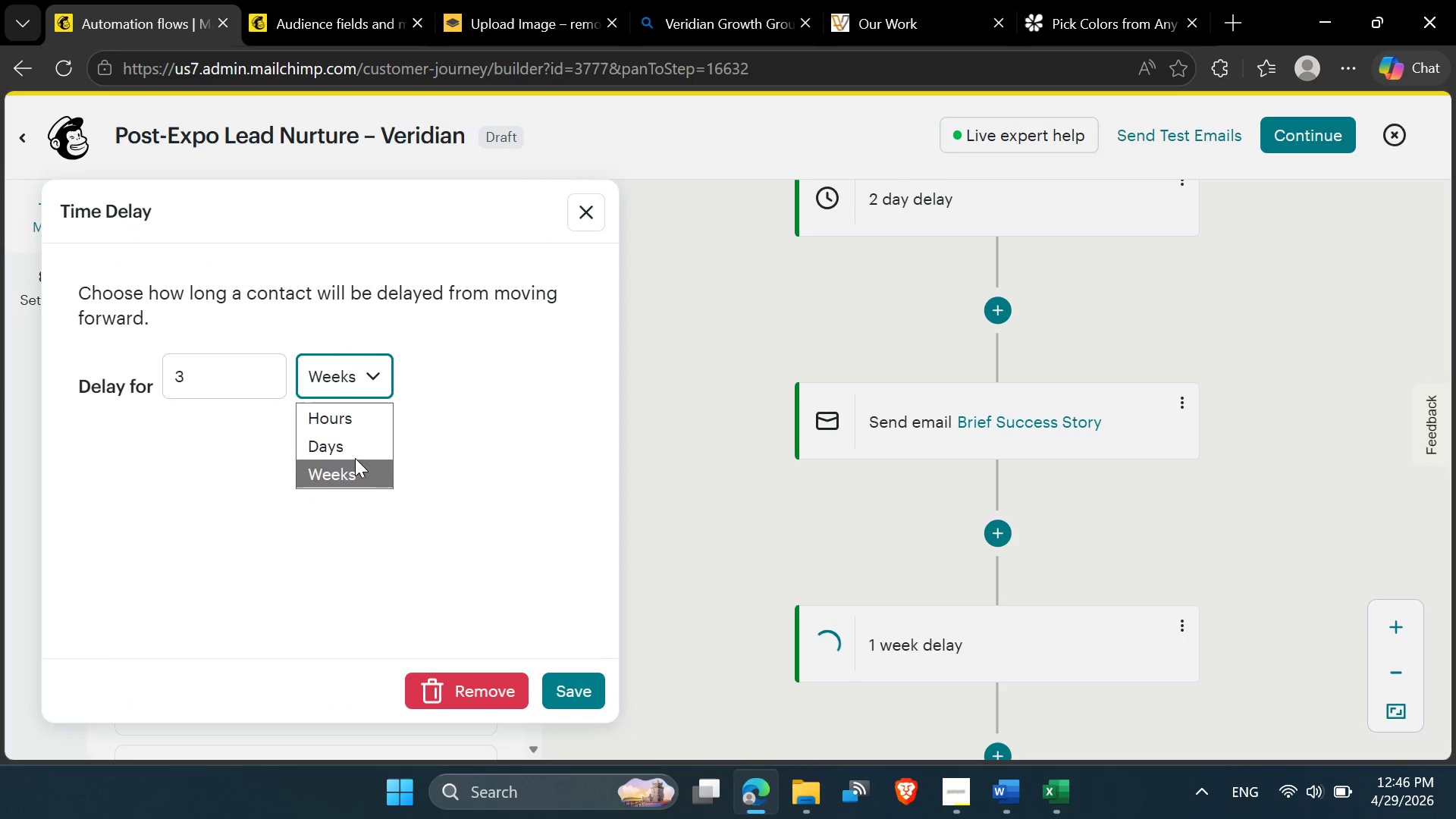 
left_click([356, 449])
 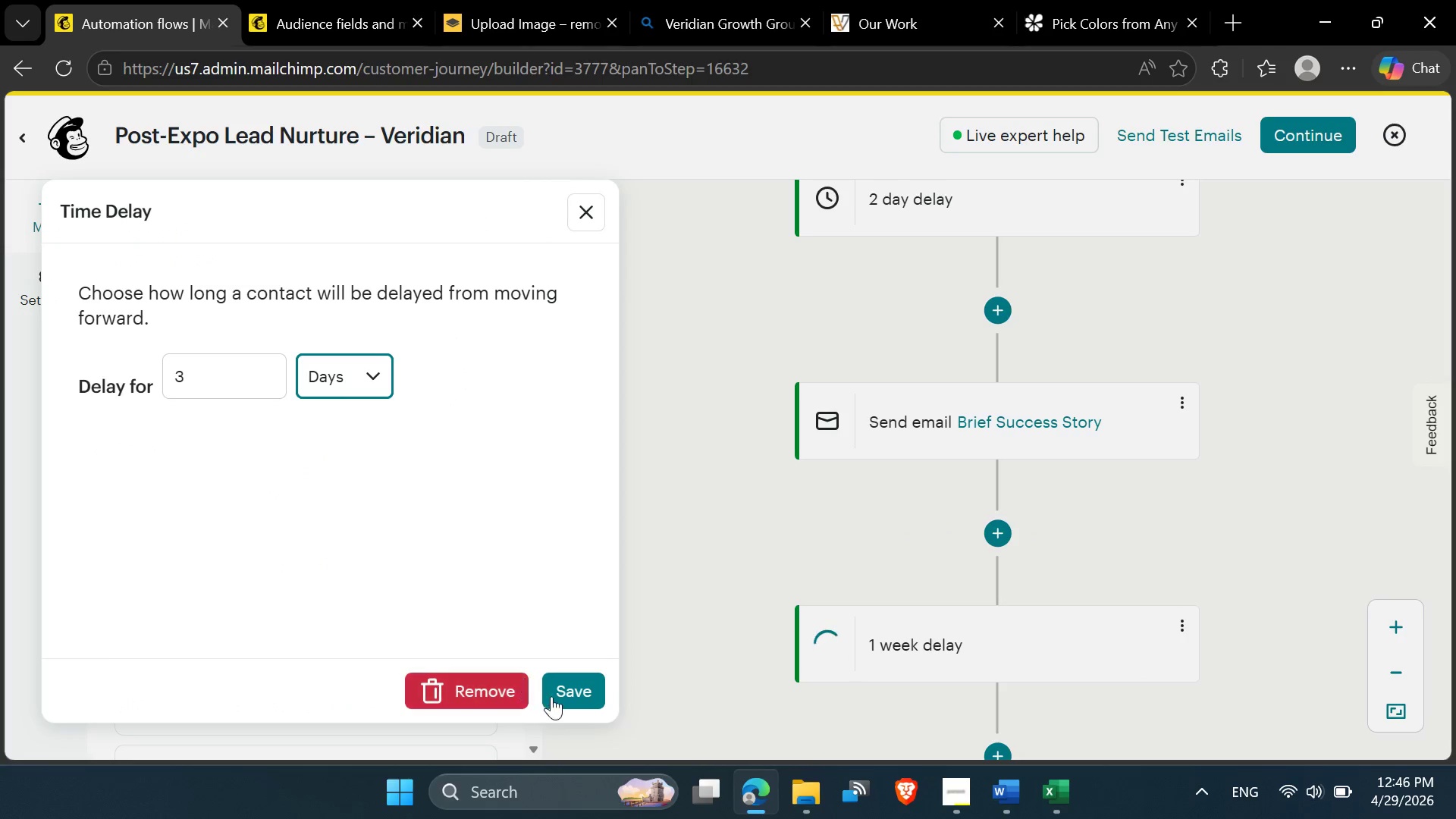 
left_click([563, 692])
 